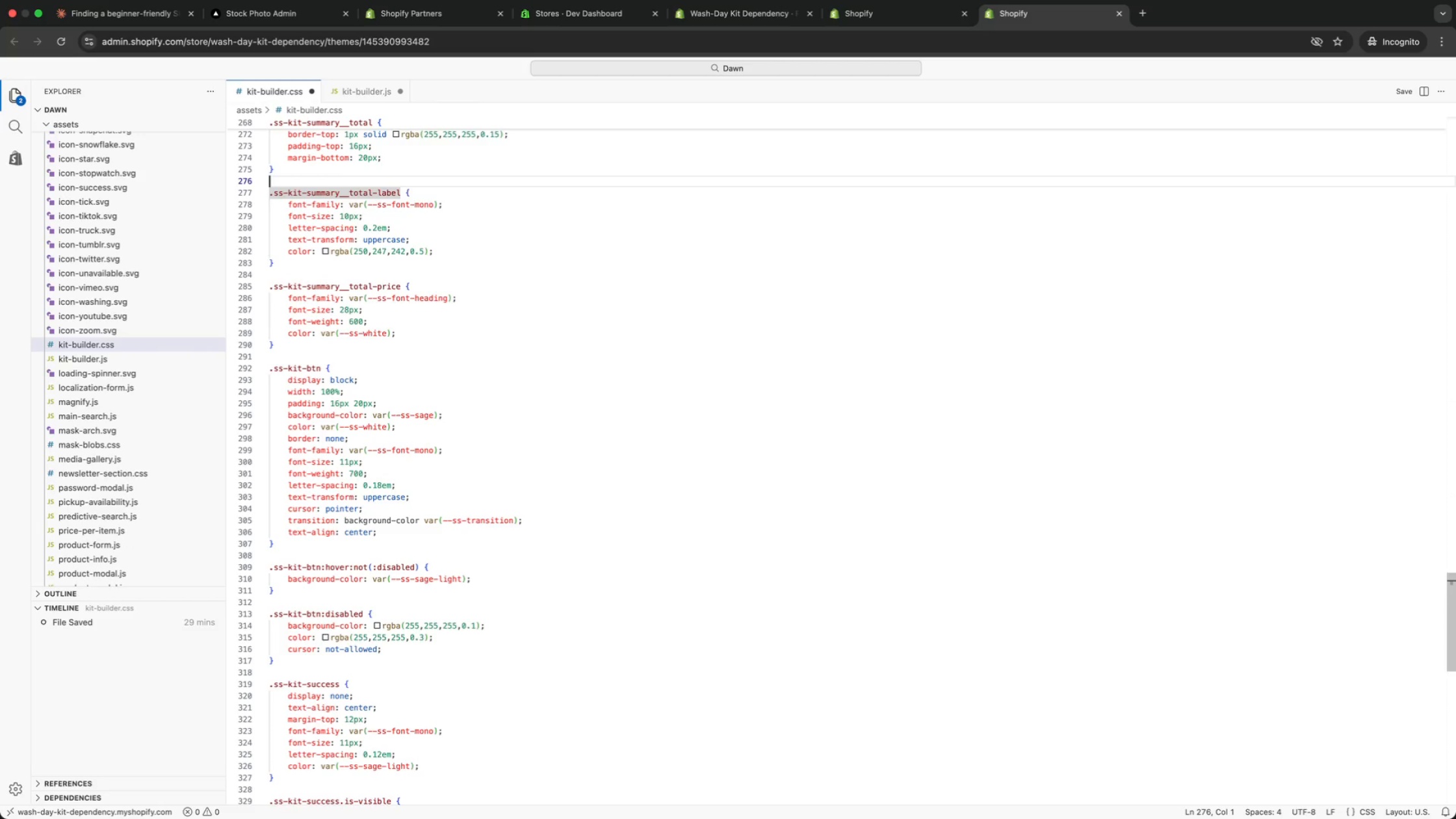 
key(ArrowUp)
 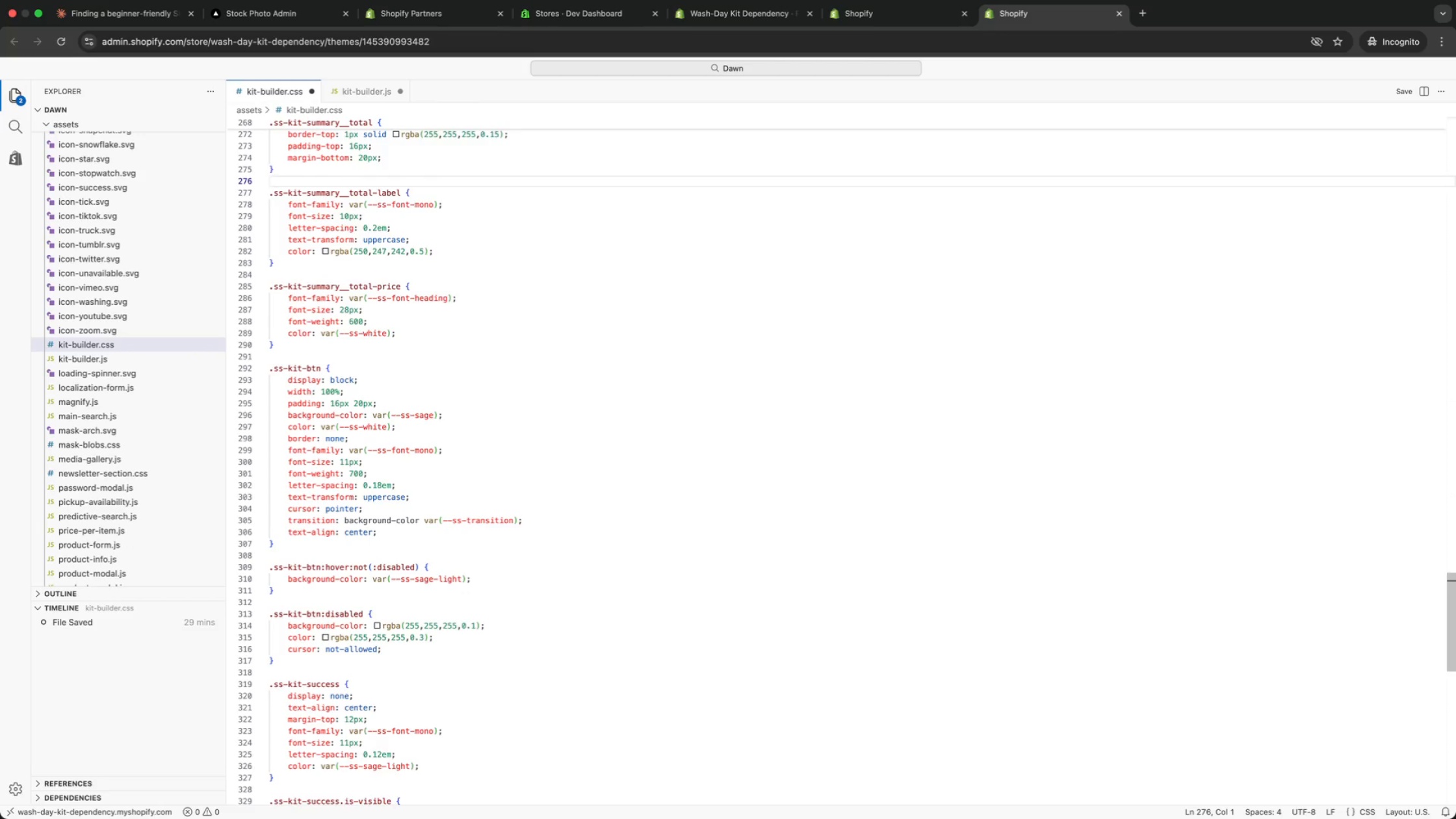 
key(ArrowUp)
 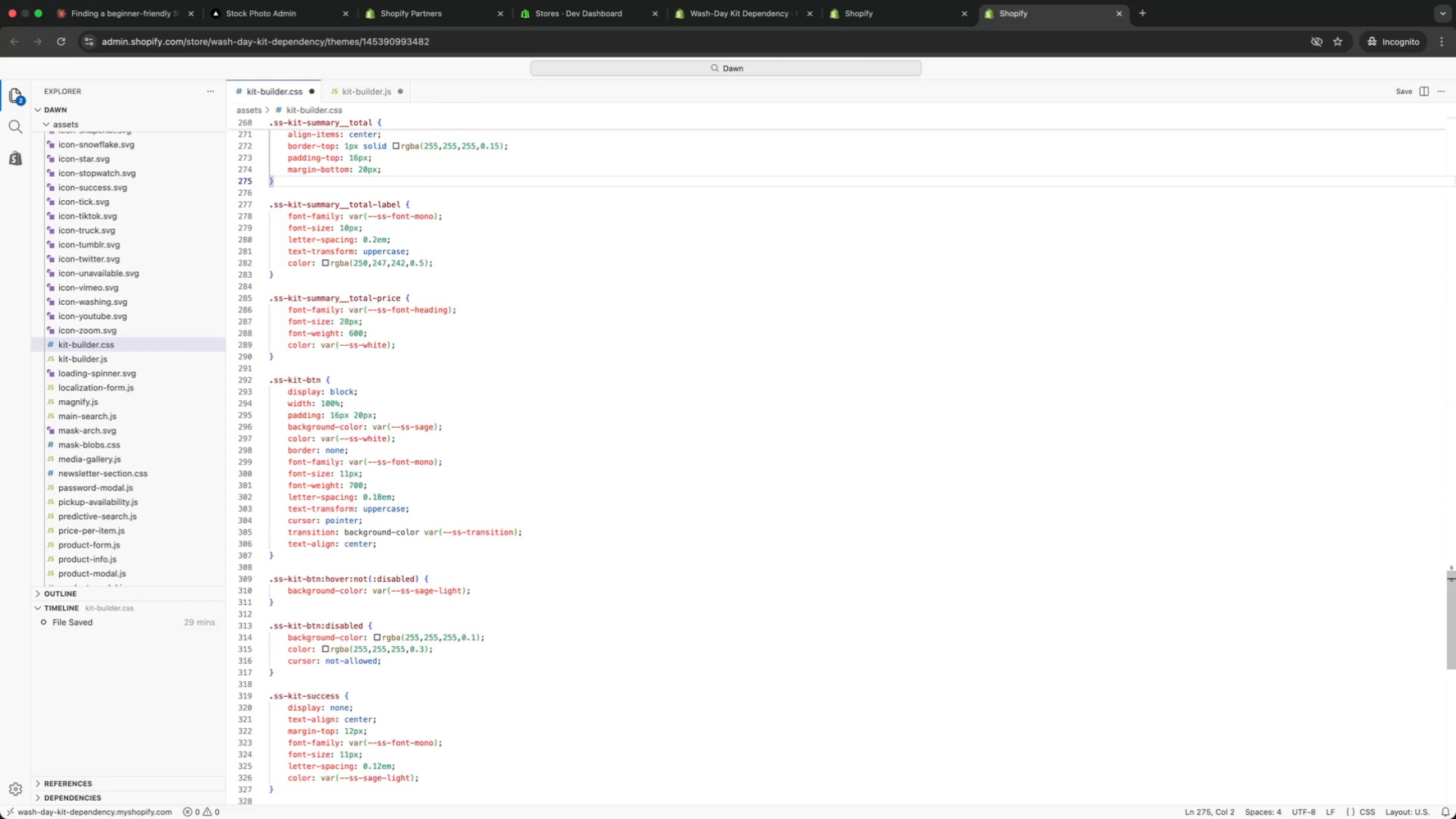 
key(ArrowUp)
 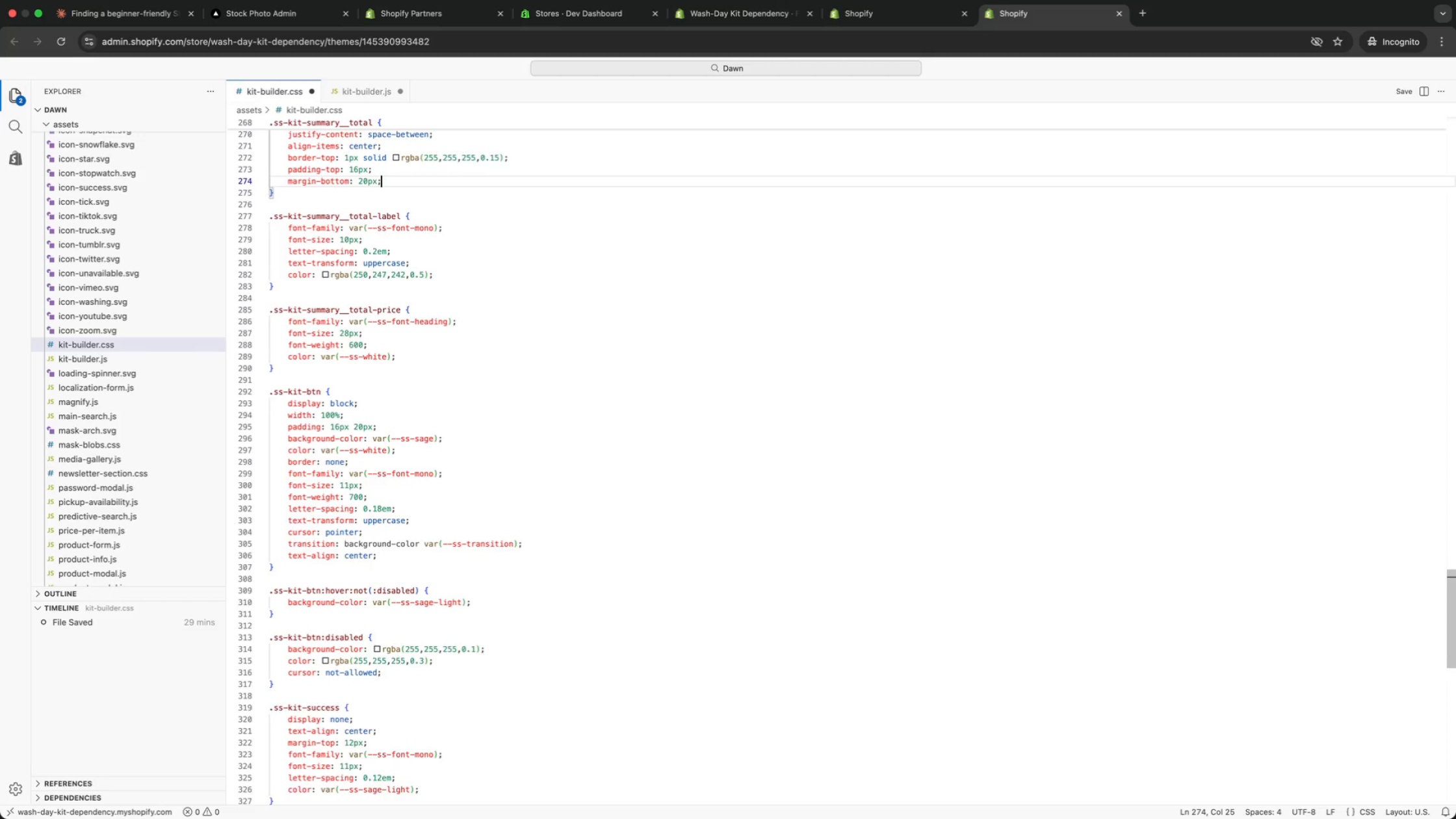 
key(ArrowUp)
 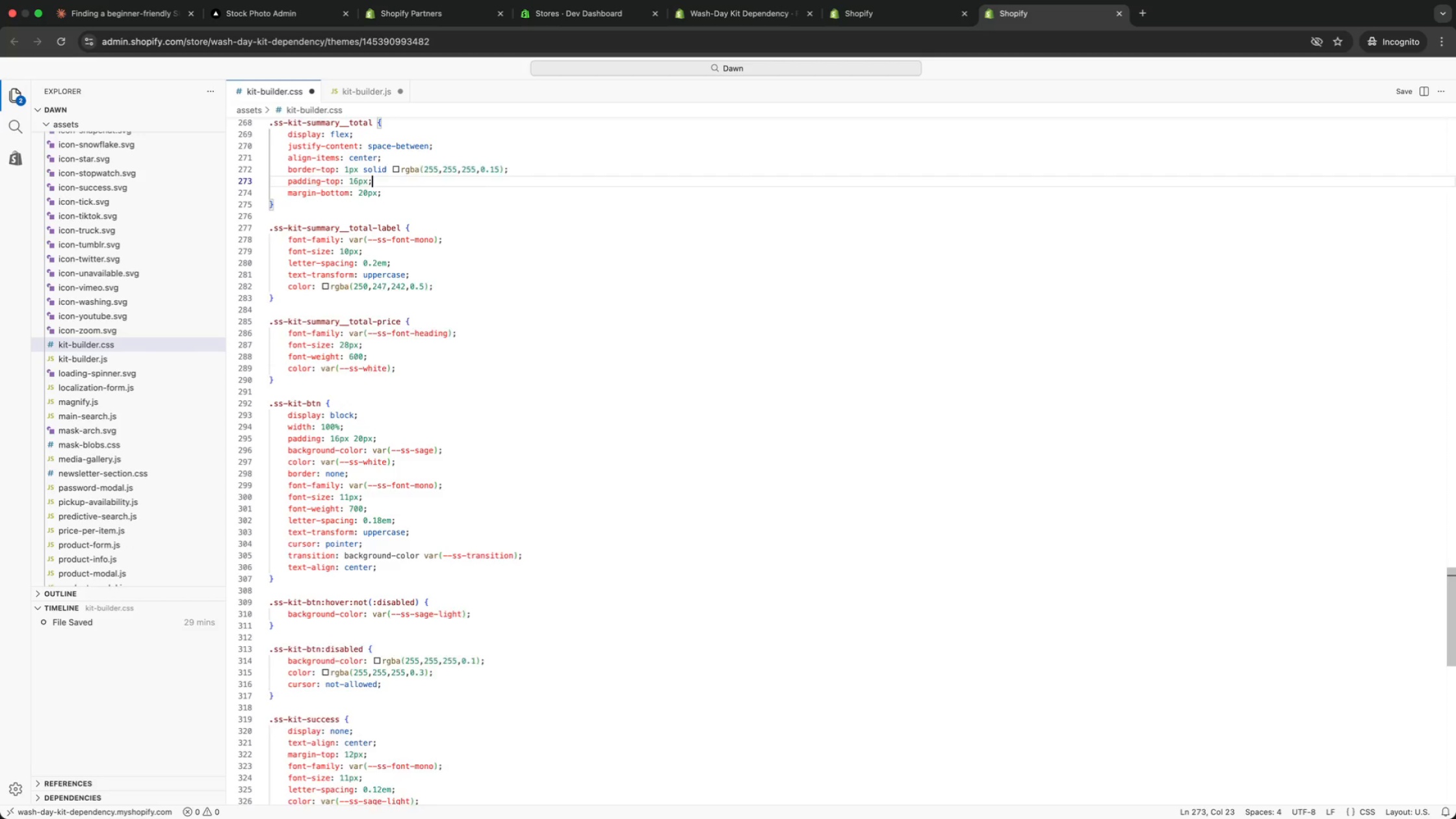 
key(ArrowUp)
 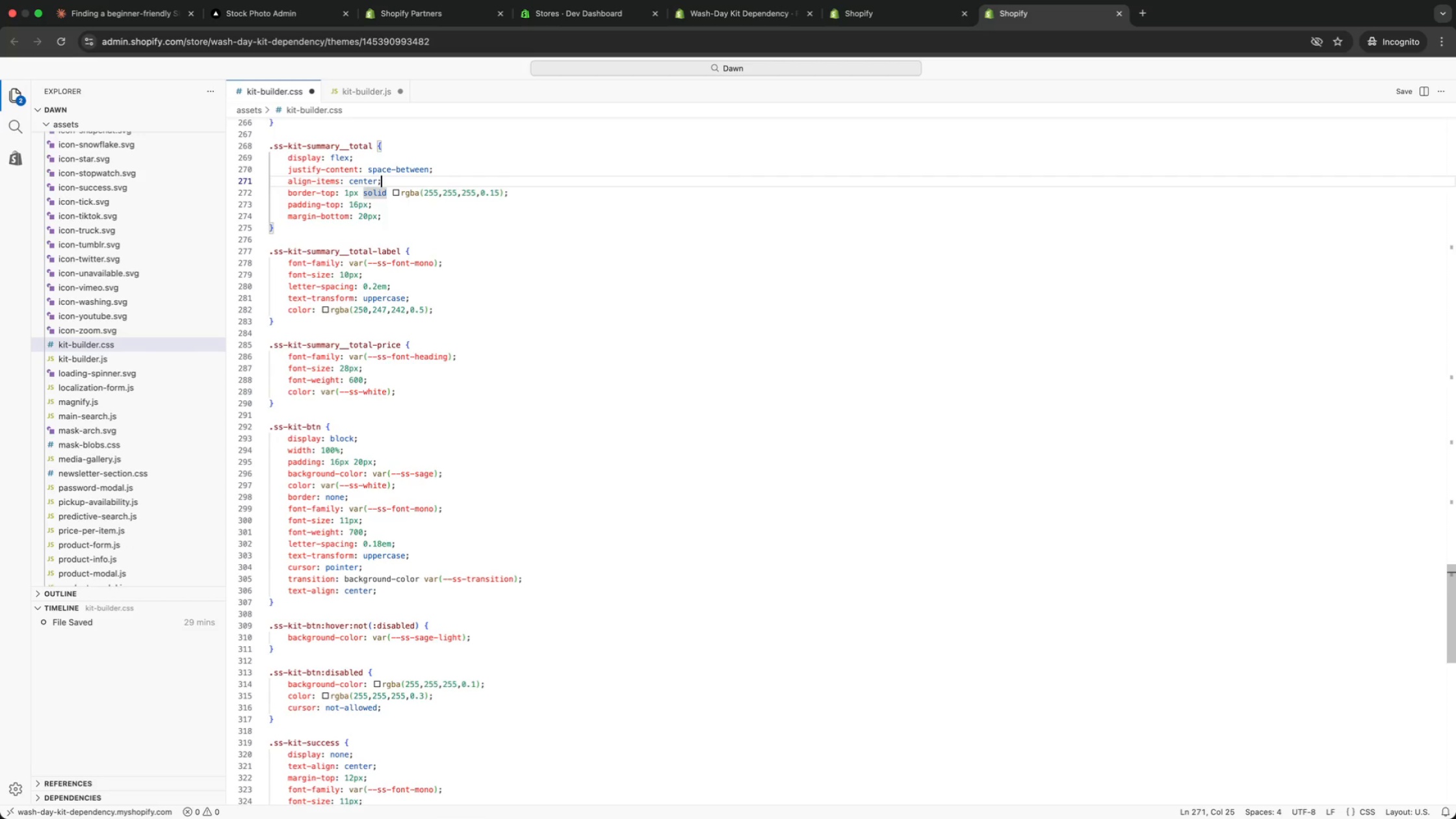 
key(ArrowUp)
 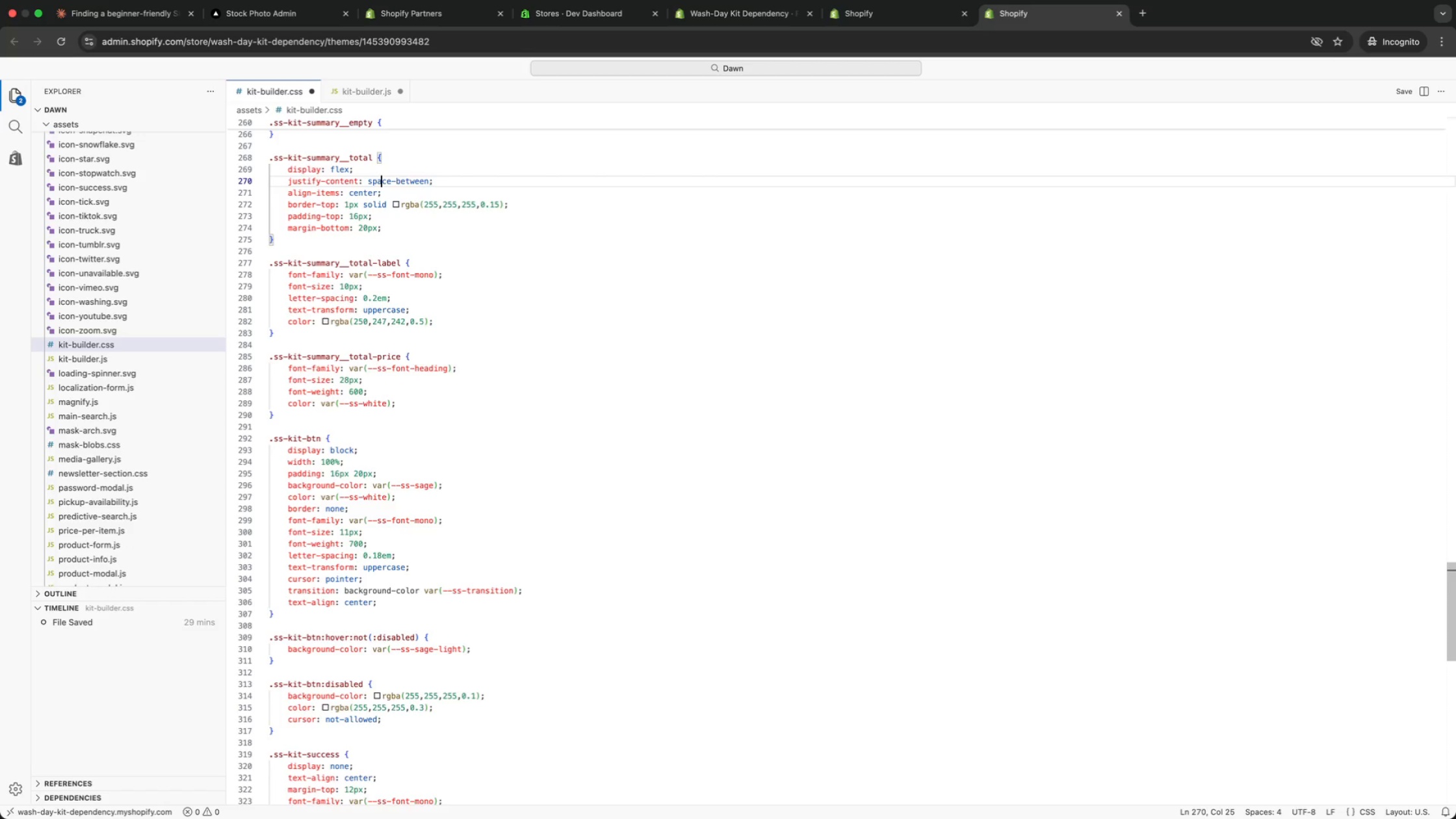 
key(ArrowUp)
 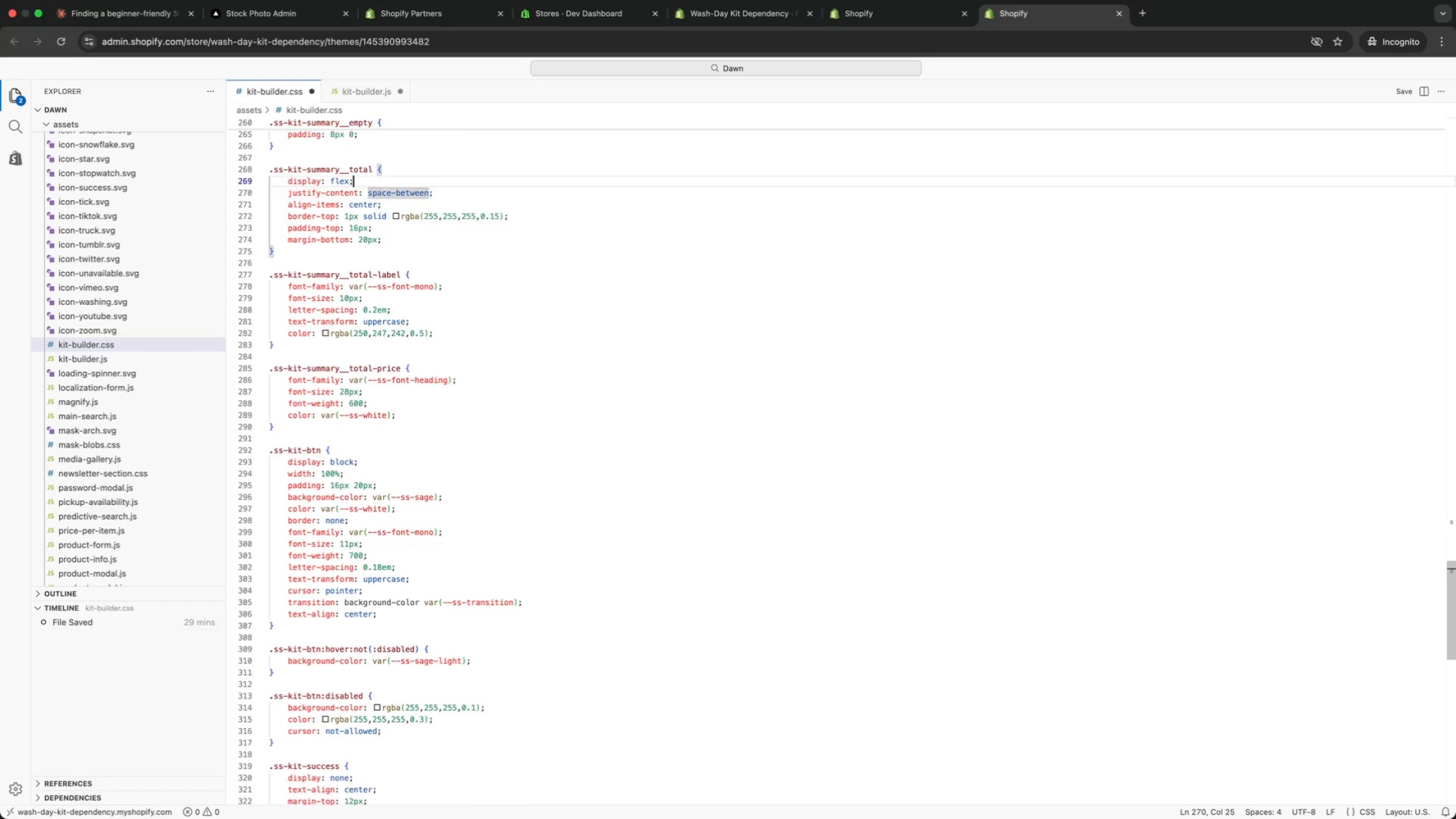 
key(ArrowUp)
 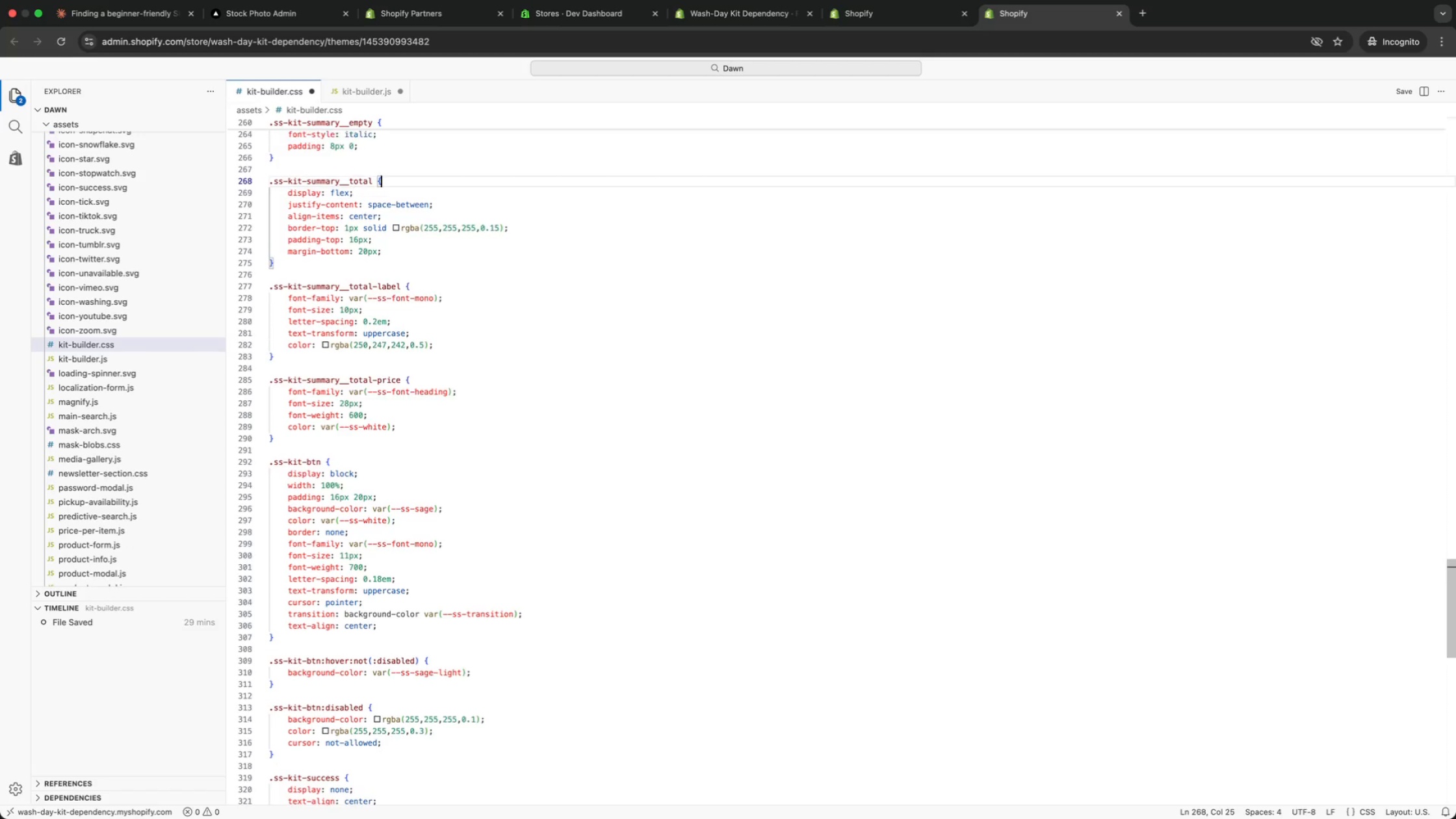 
key(ArrowUp)
 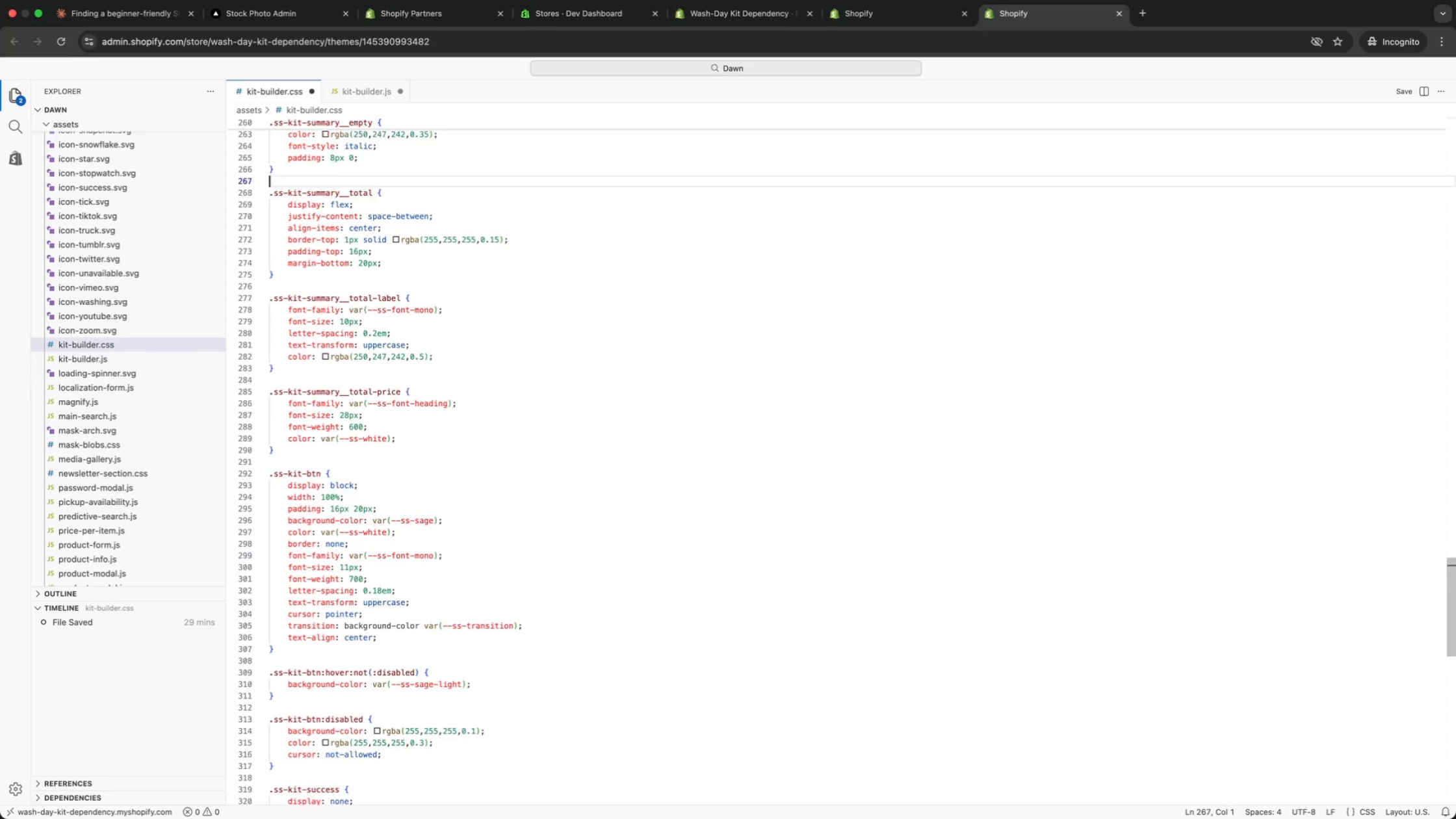 
key(ArrowUp)
 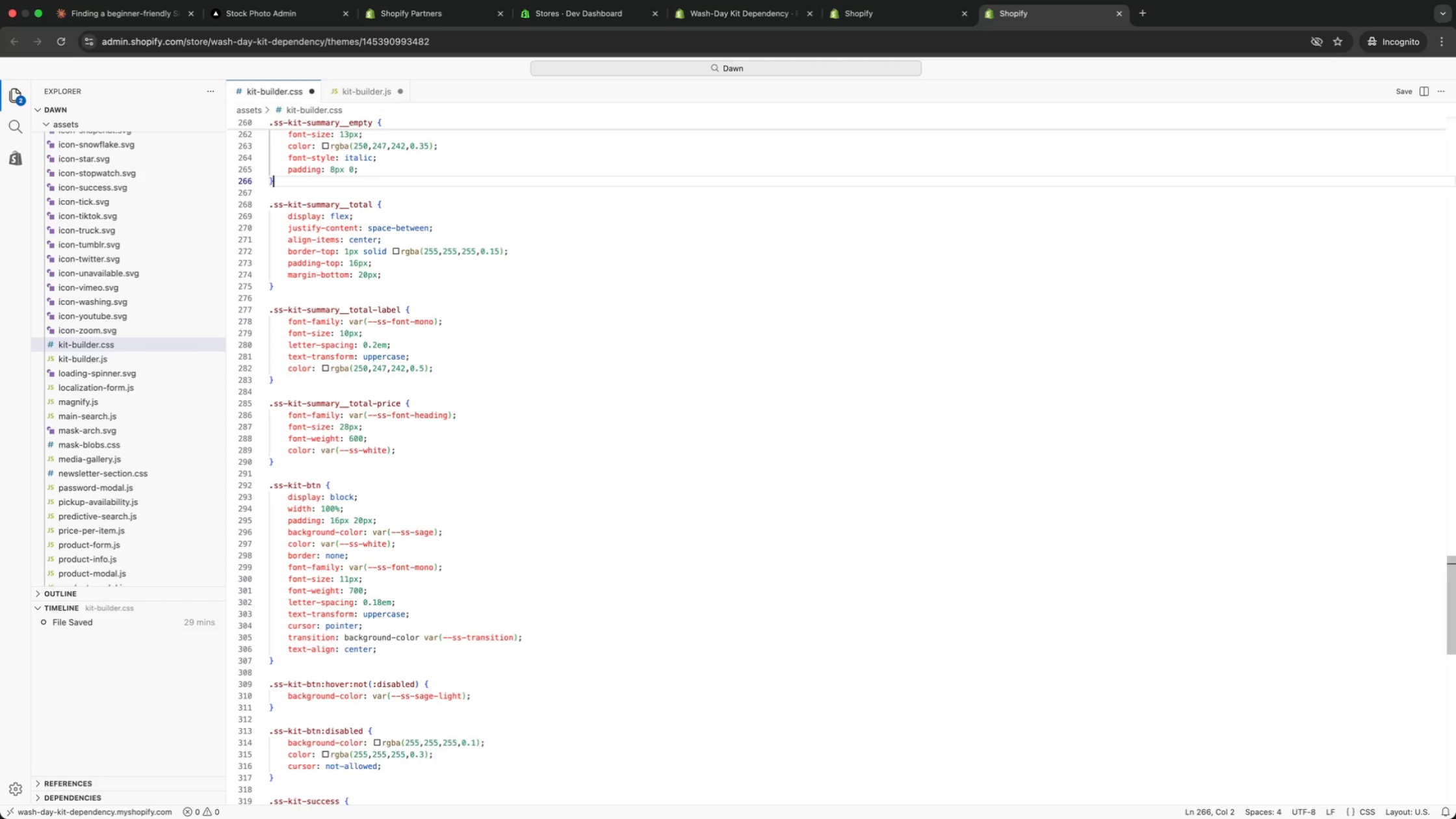 
key(ArrowUp)
 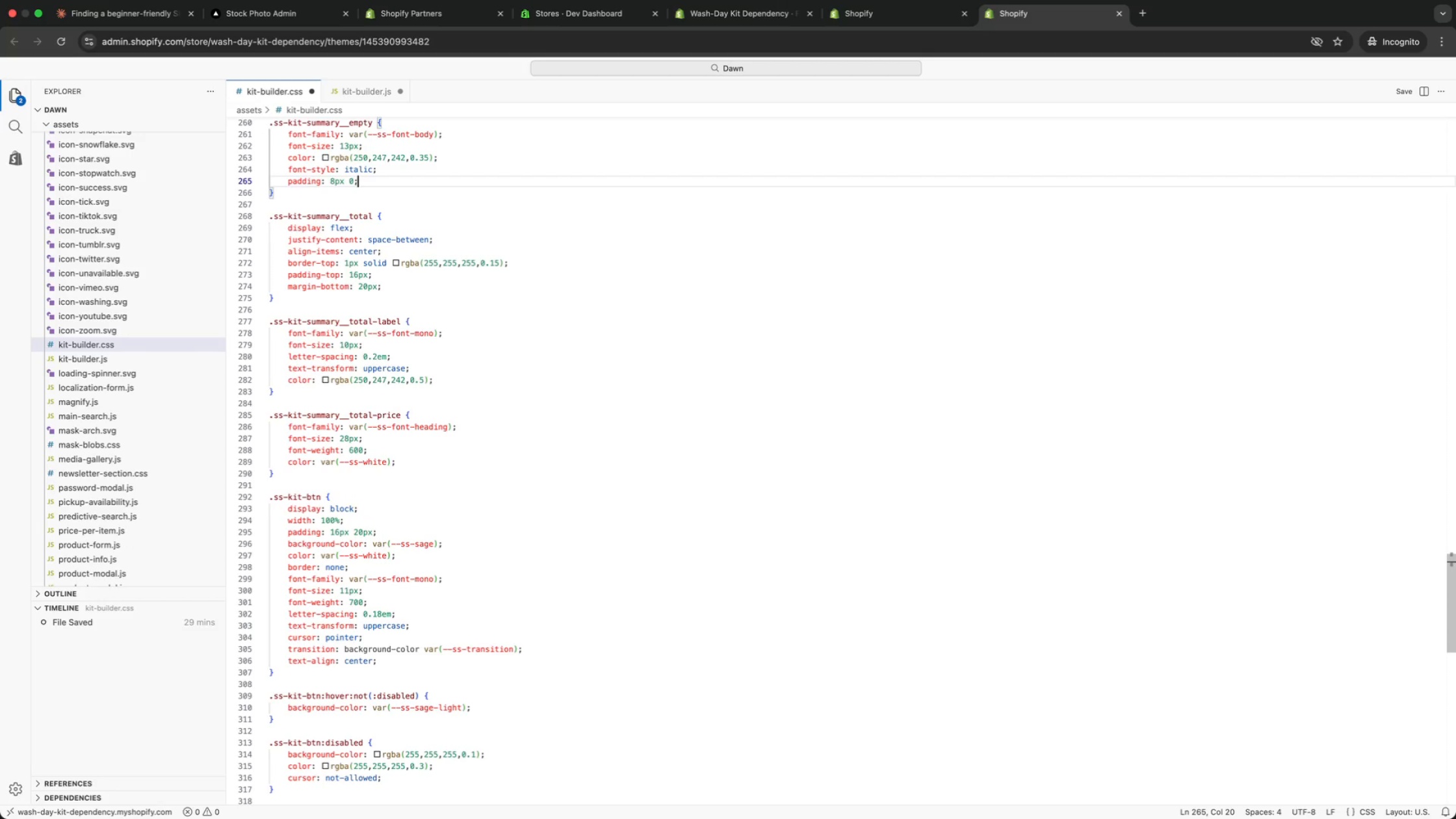 
key(ArrowUp)
 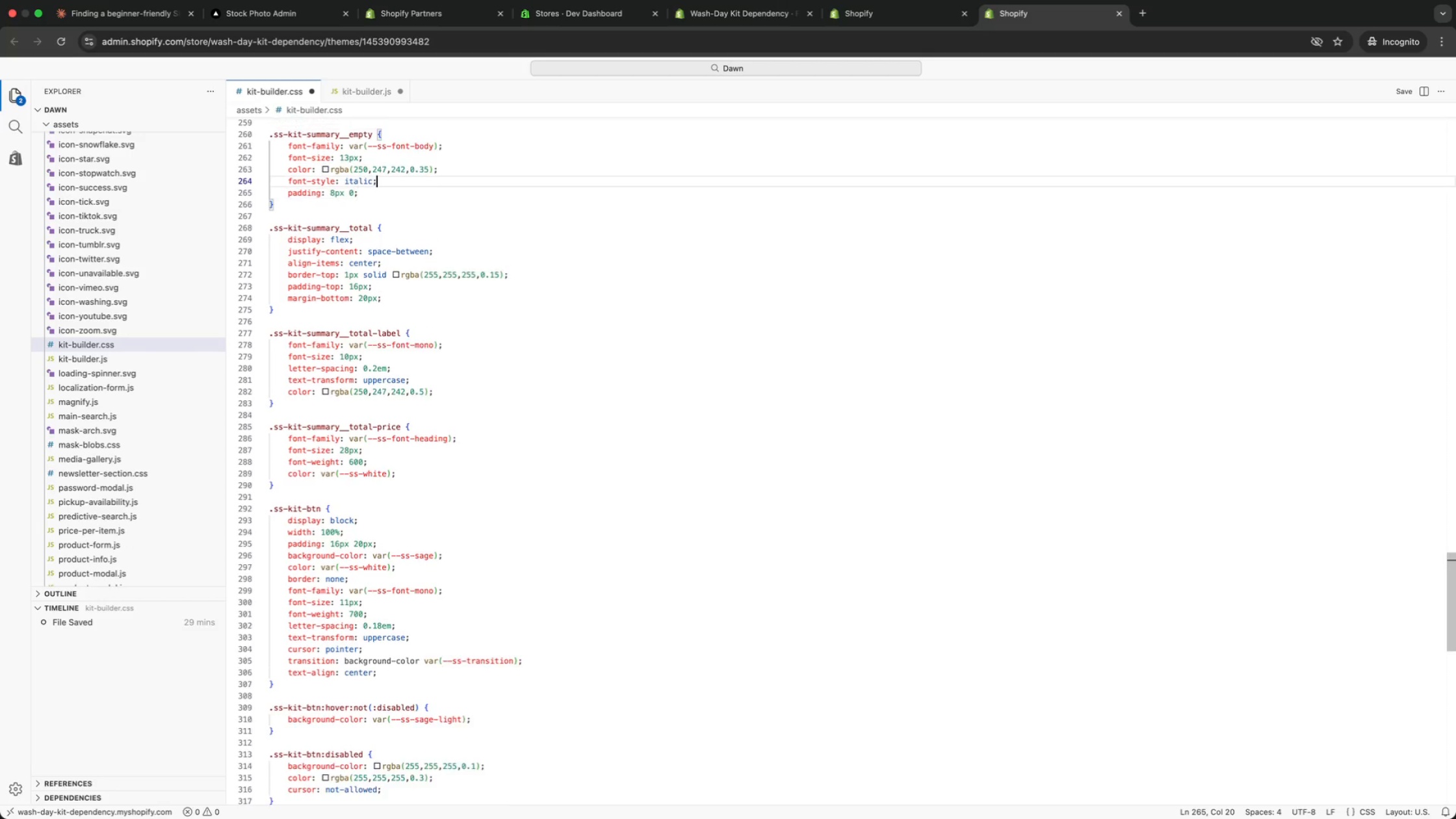 
key(ArrowUp)
 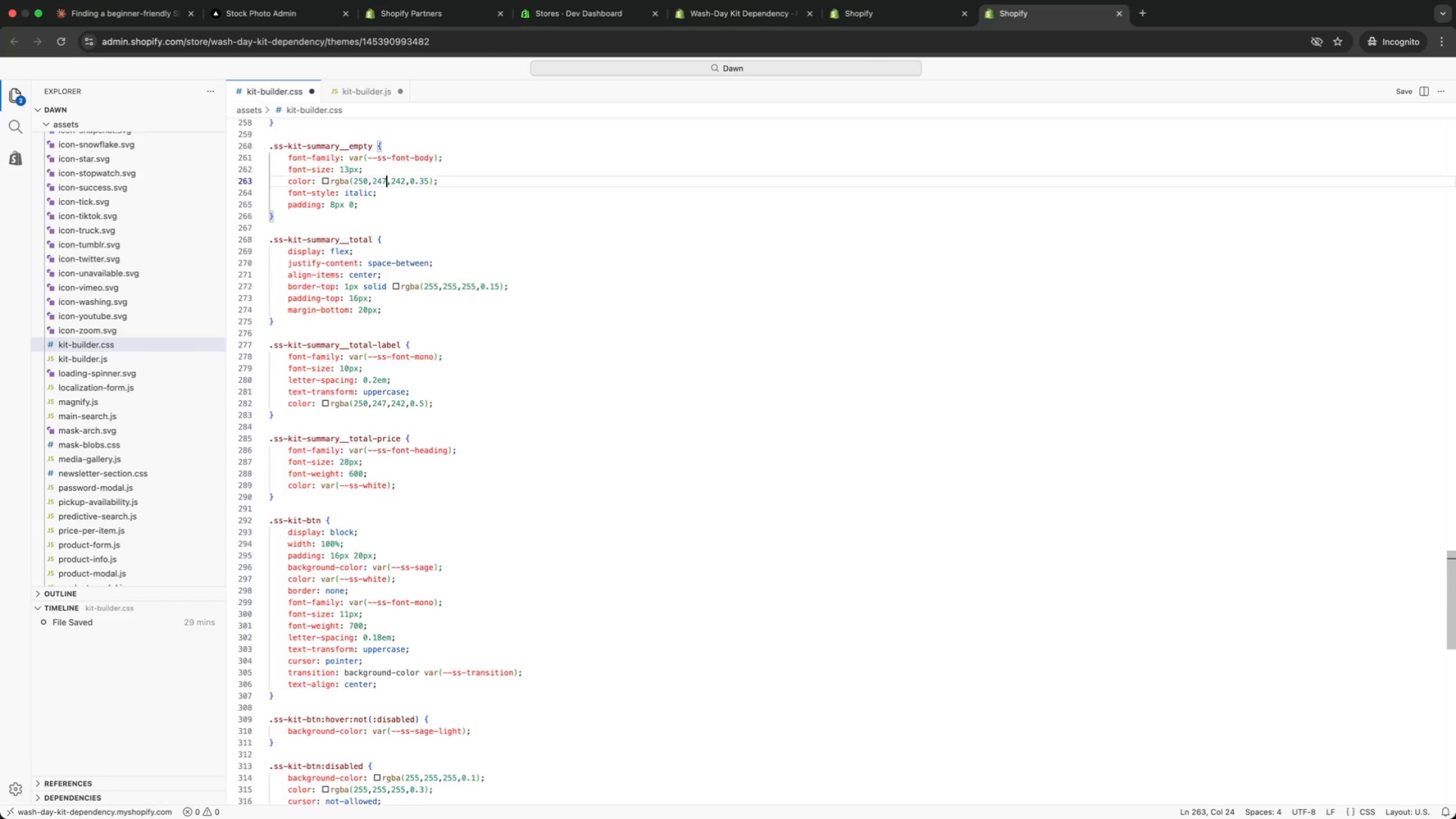 
key(ArrowUp)
 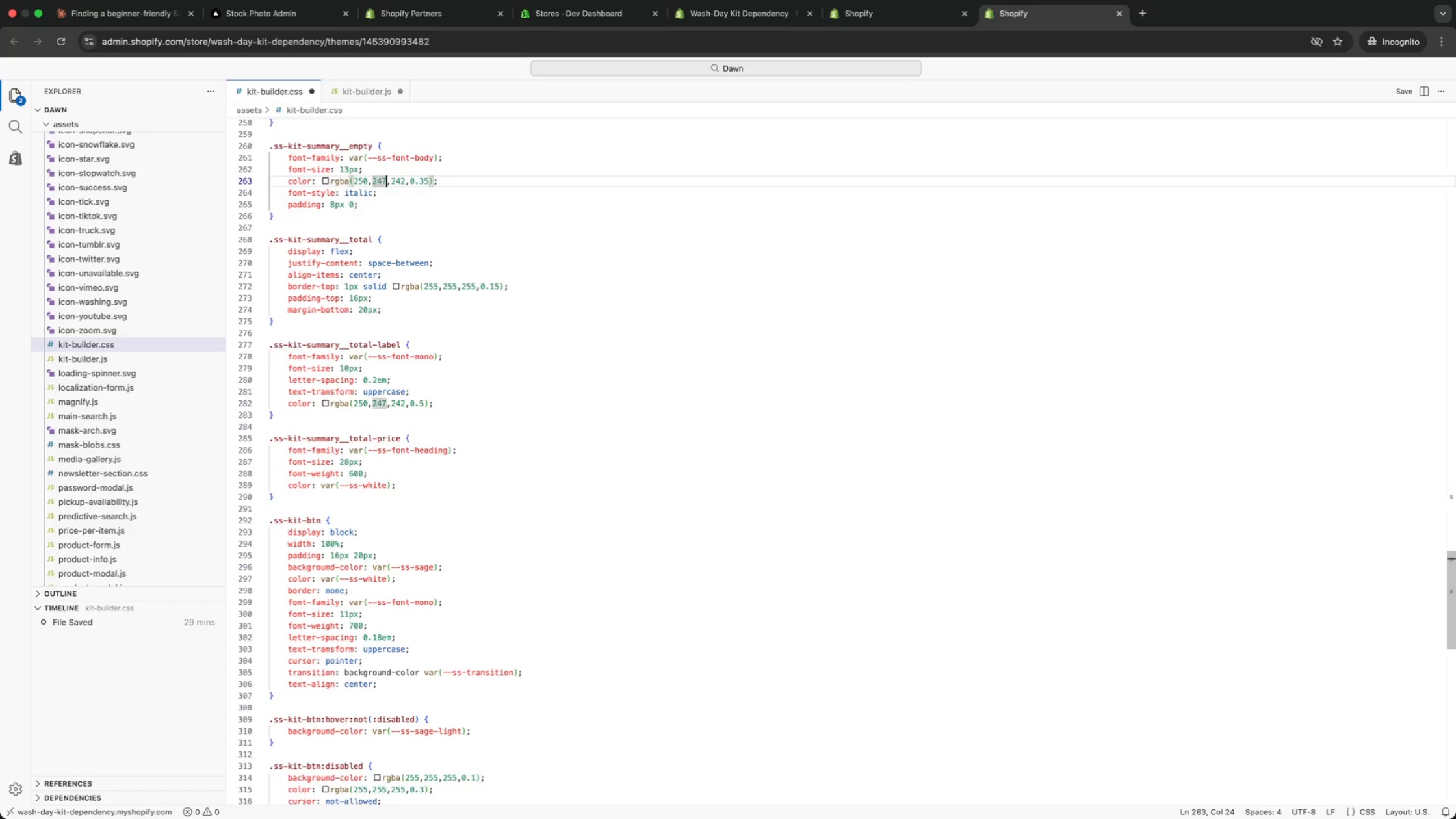 
key(ArrowUp)
 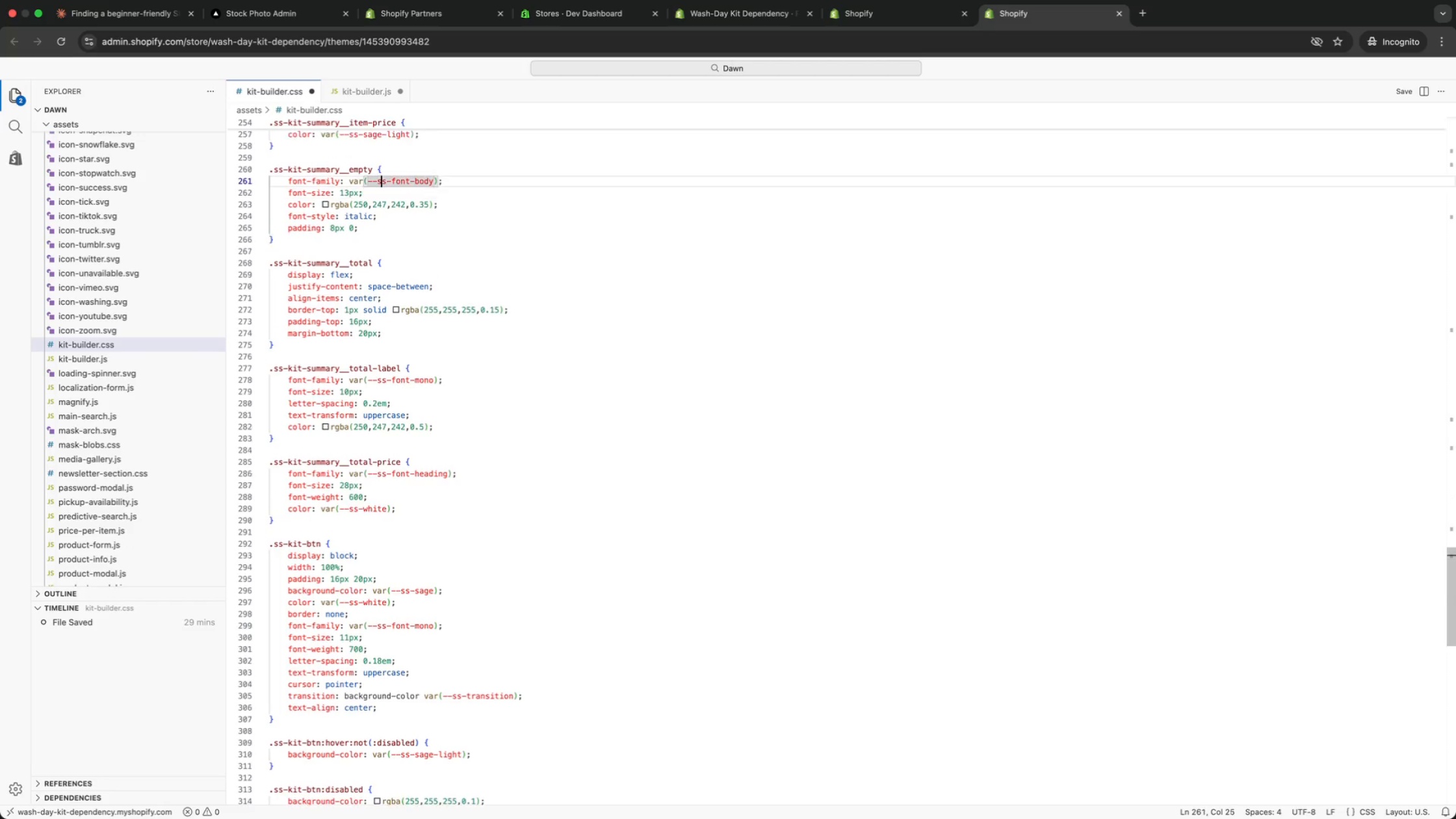 
key(ArrowUp)
 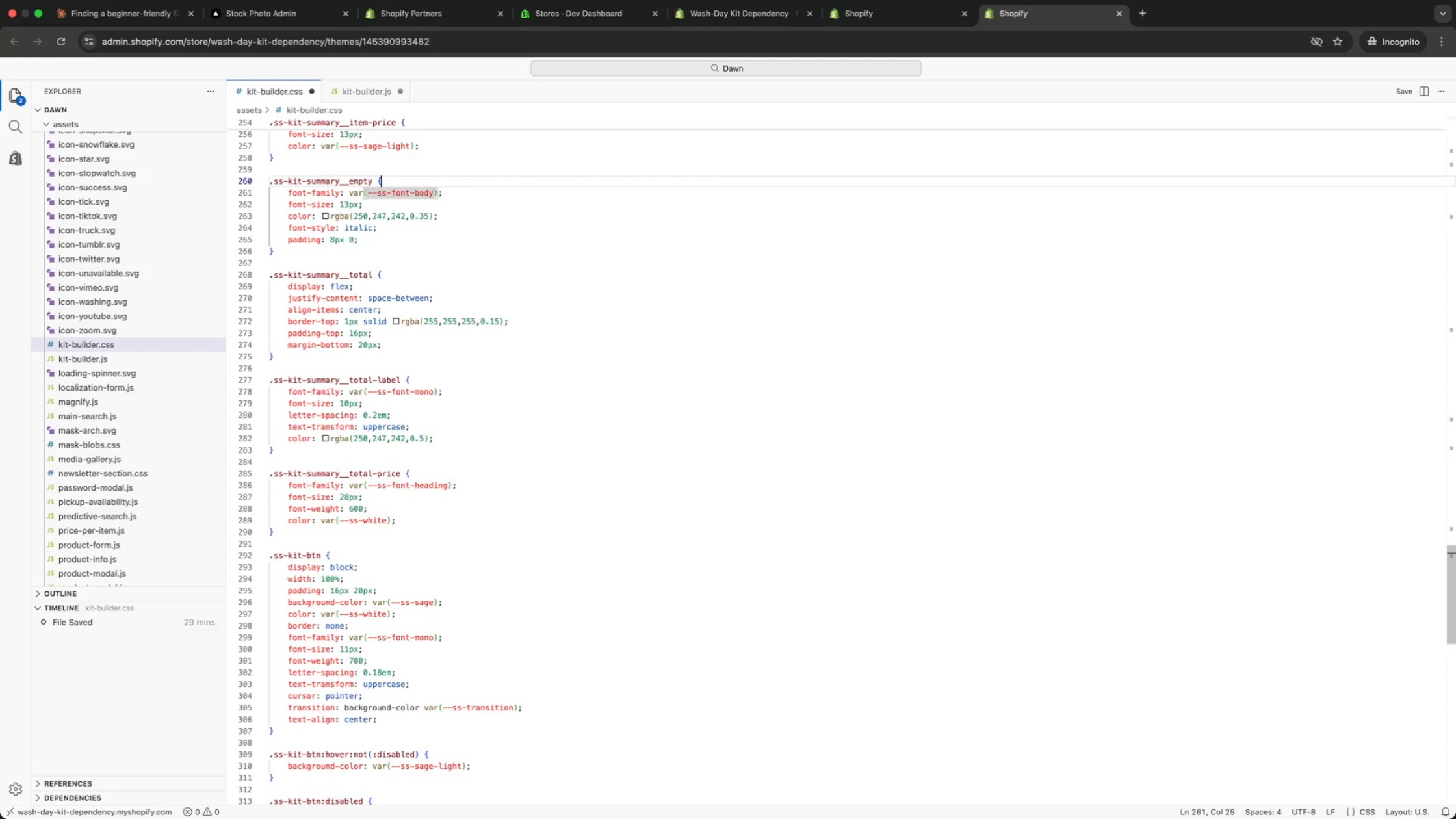 
key(ArrowUp)
 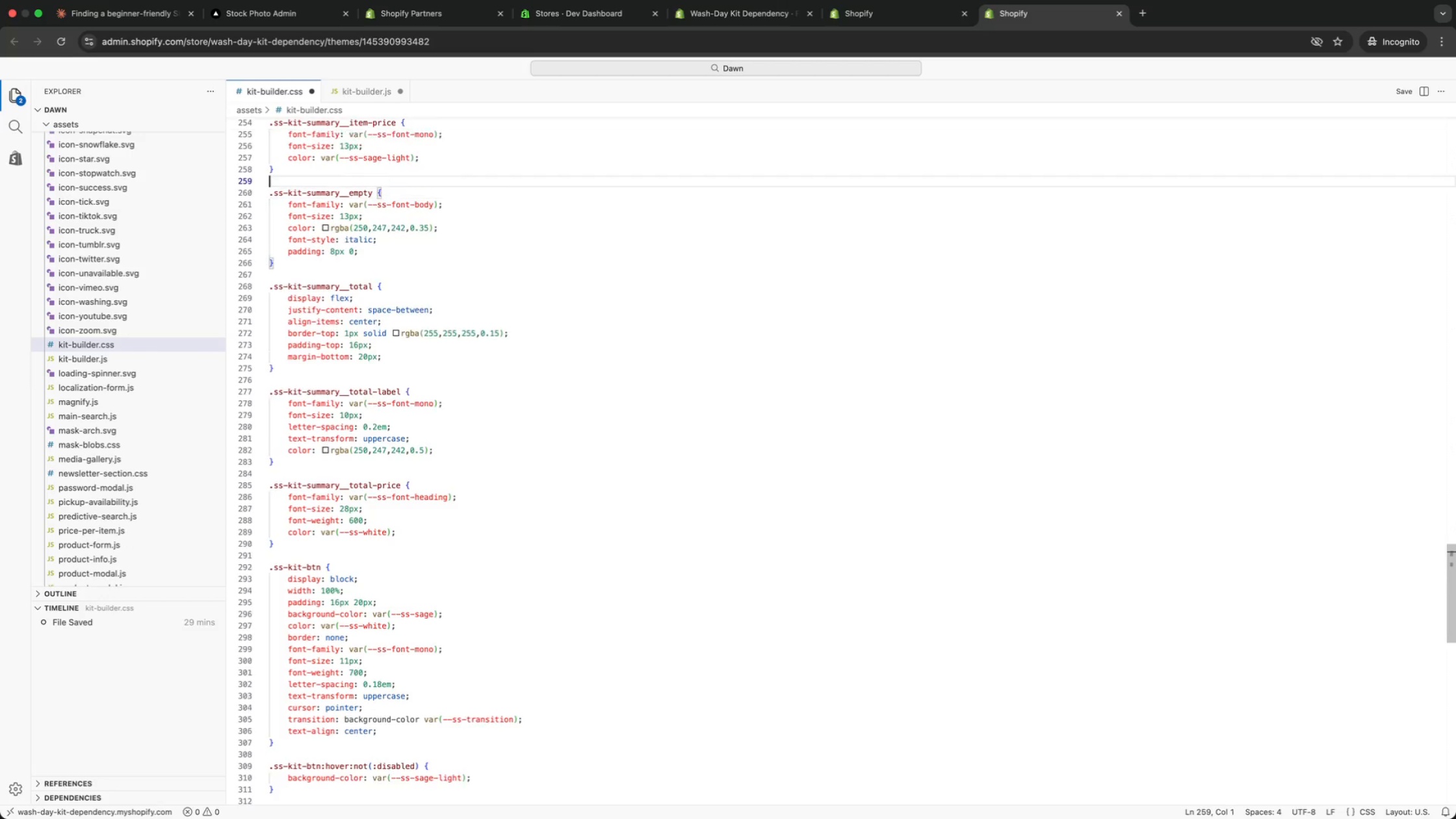 
key(ArrowUp)
 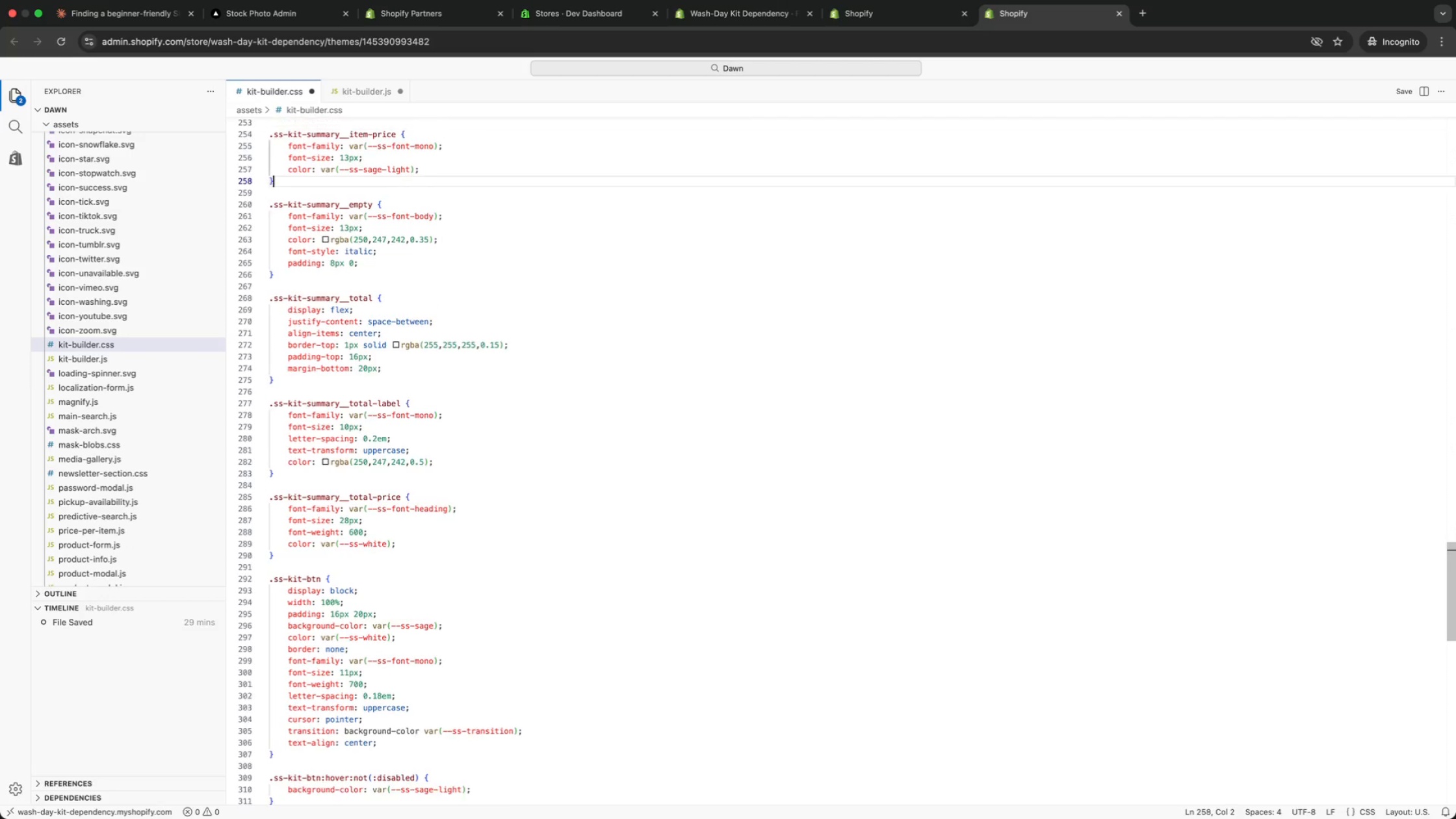 
key(ArrowUp)
 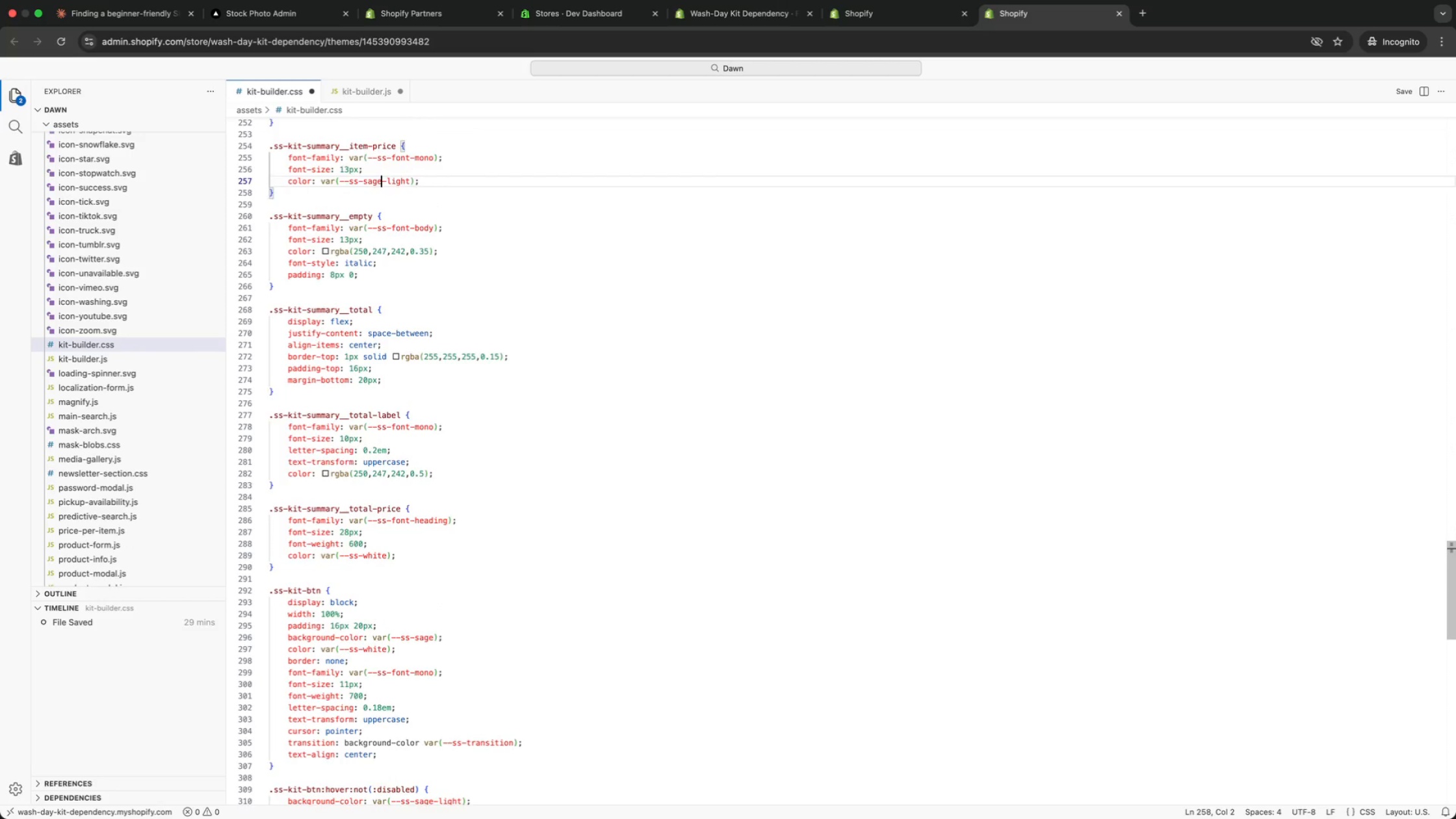 
key(ArrowUp)
 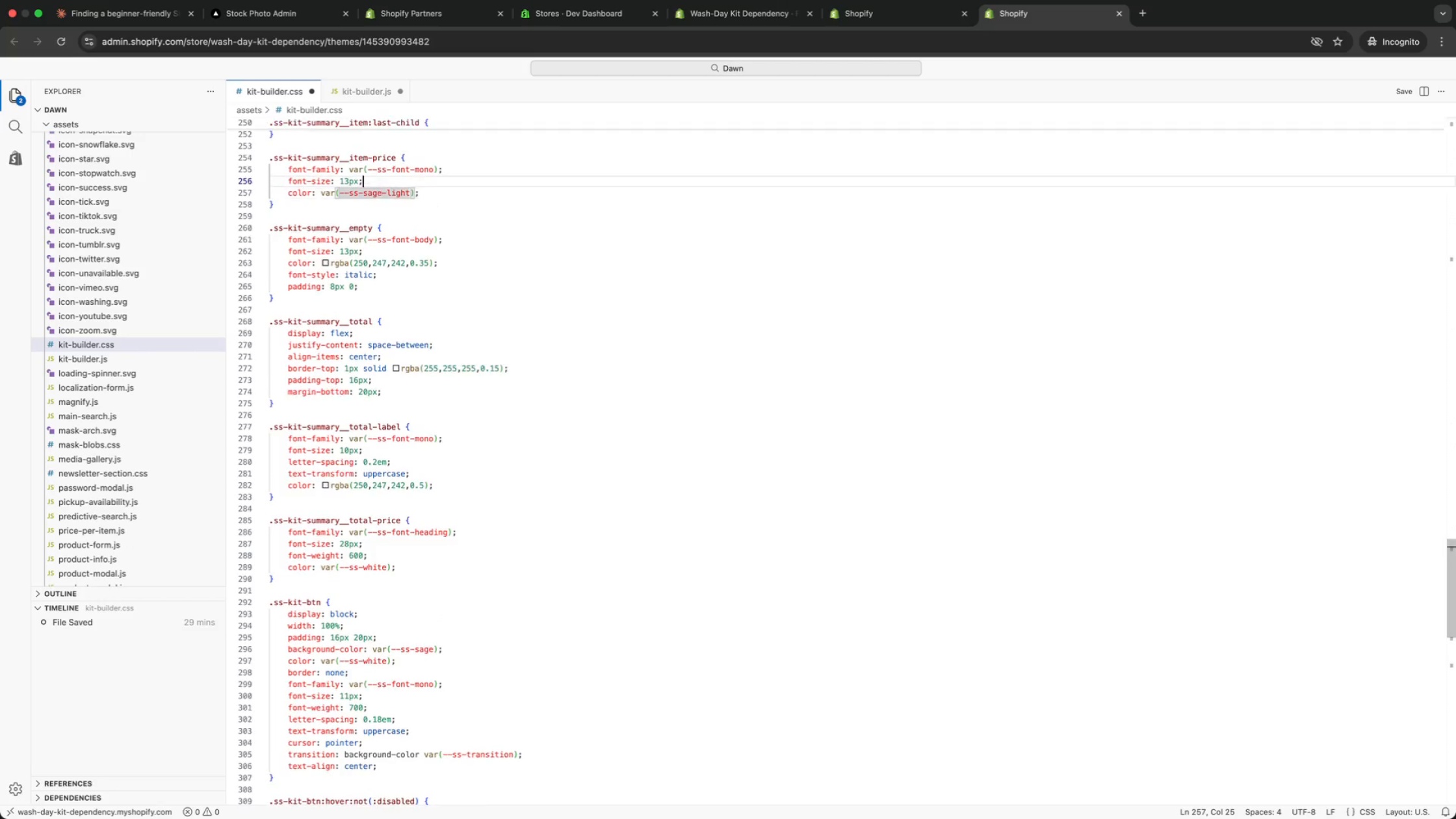 
key(ArrowUp)
 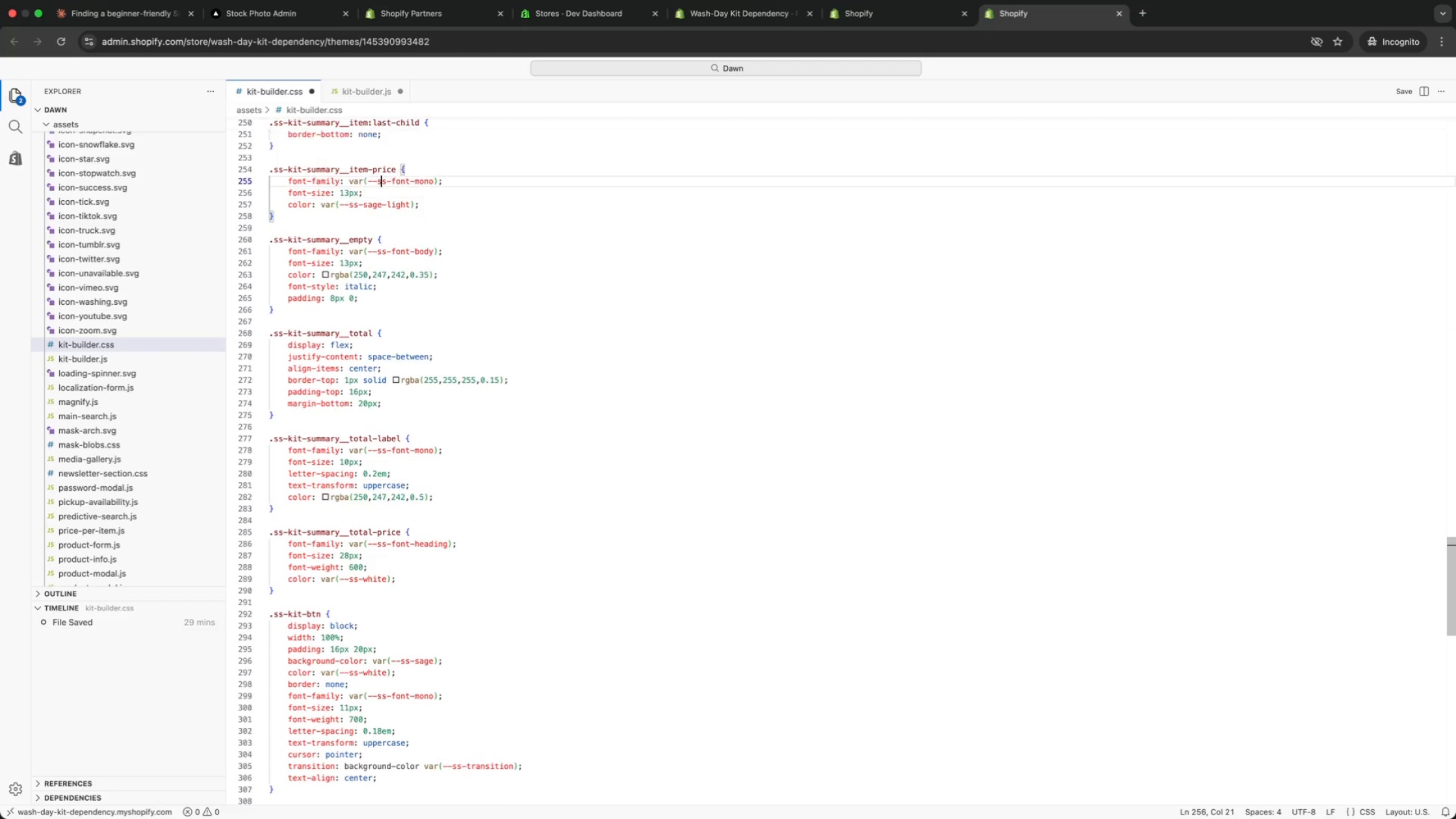 
key(ArrowUp)
 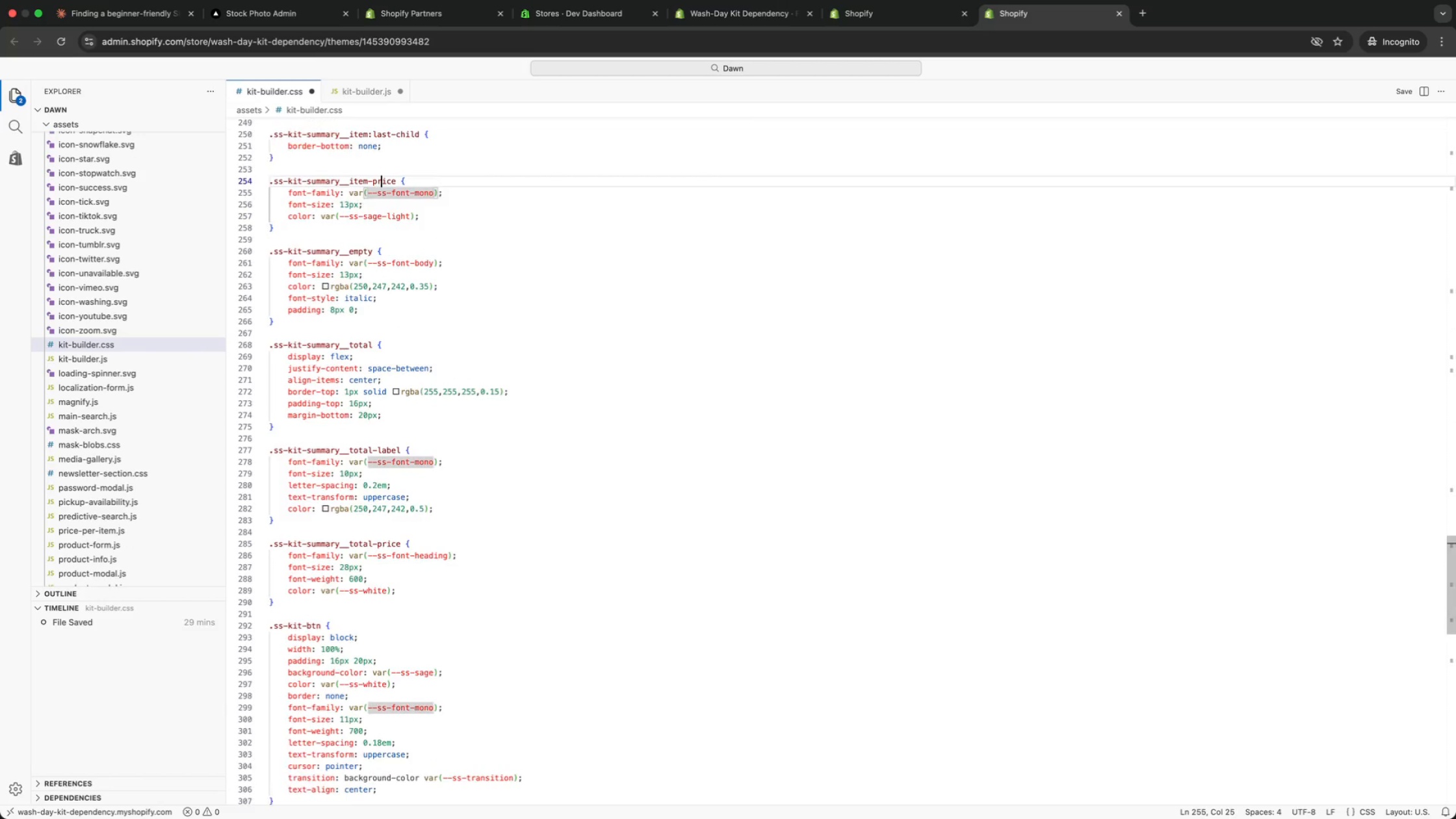 
key(ArrowUp)
 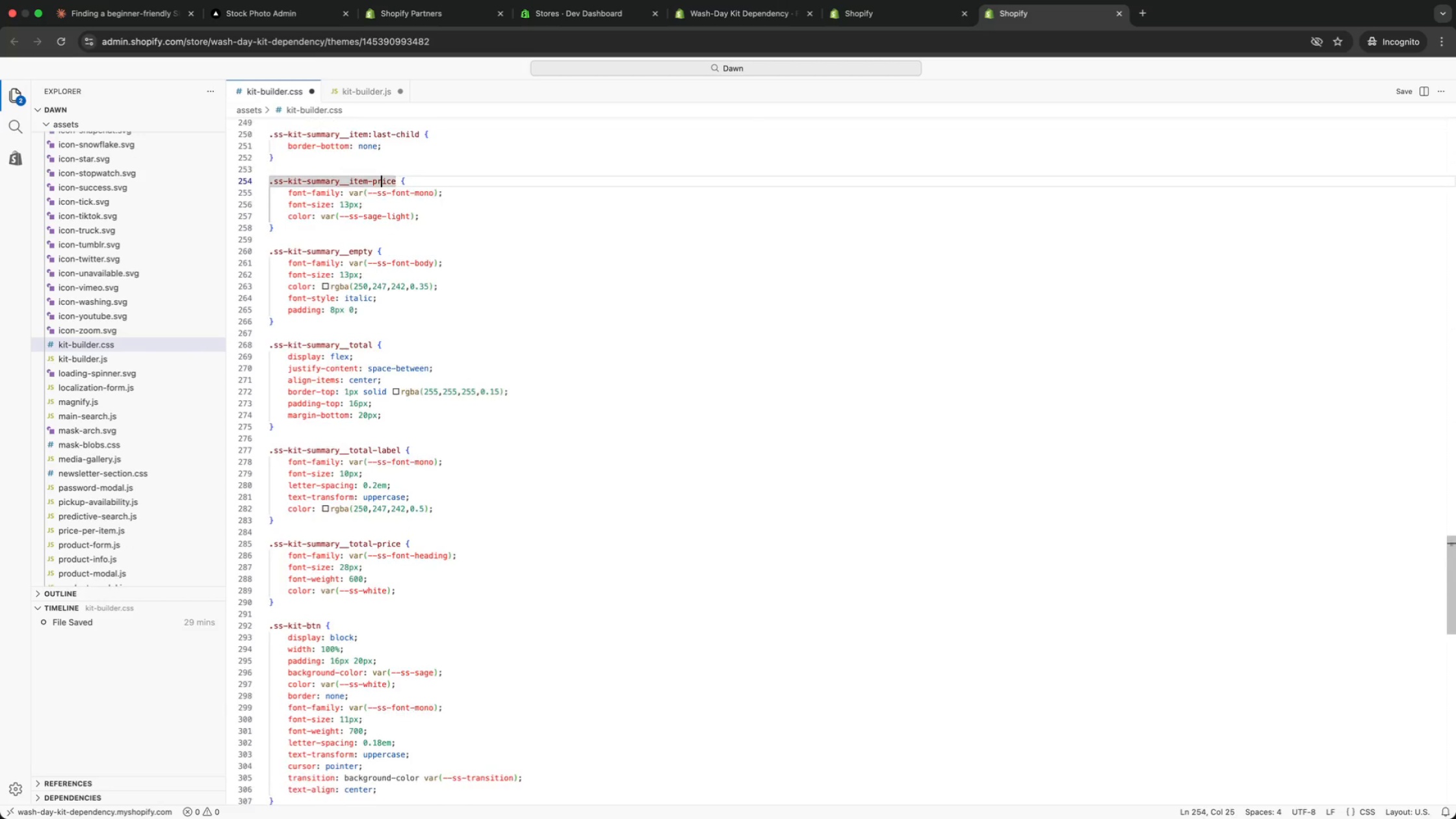 
key(ArrowUp)
 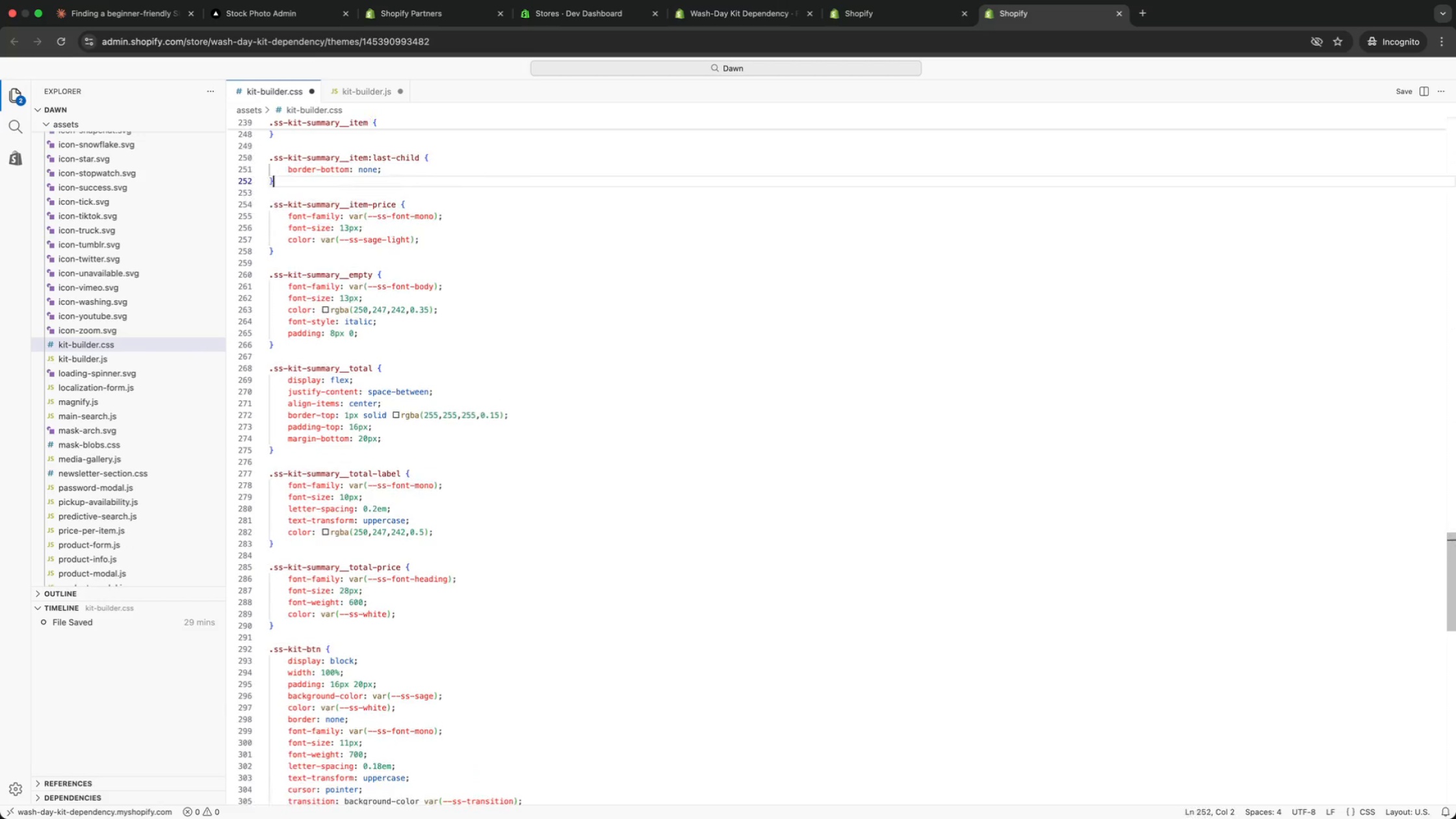 
key(ArrowUp)
 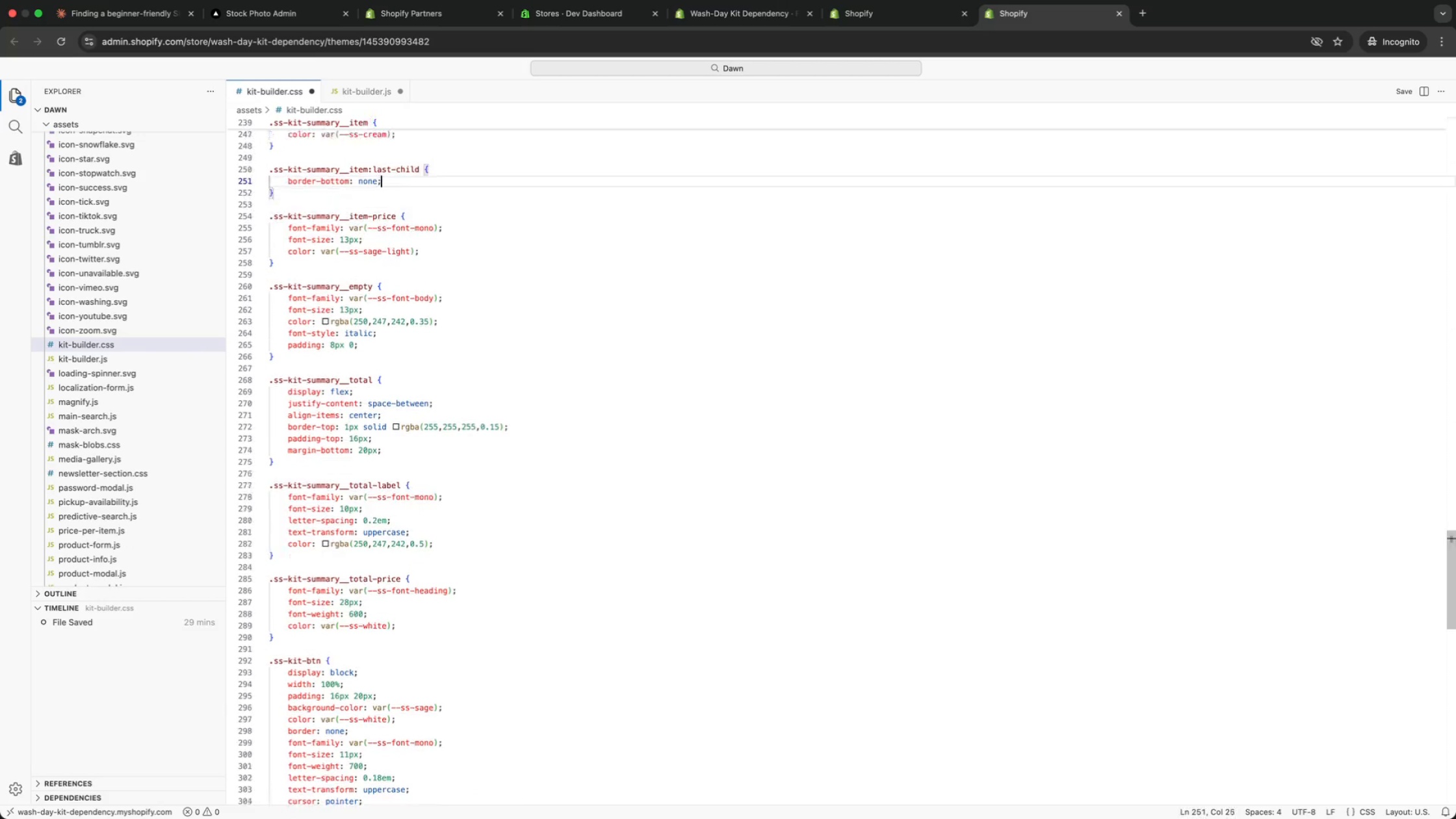 
key(ArrowUp)
 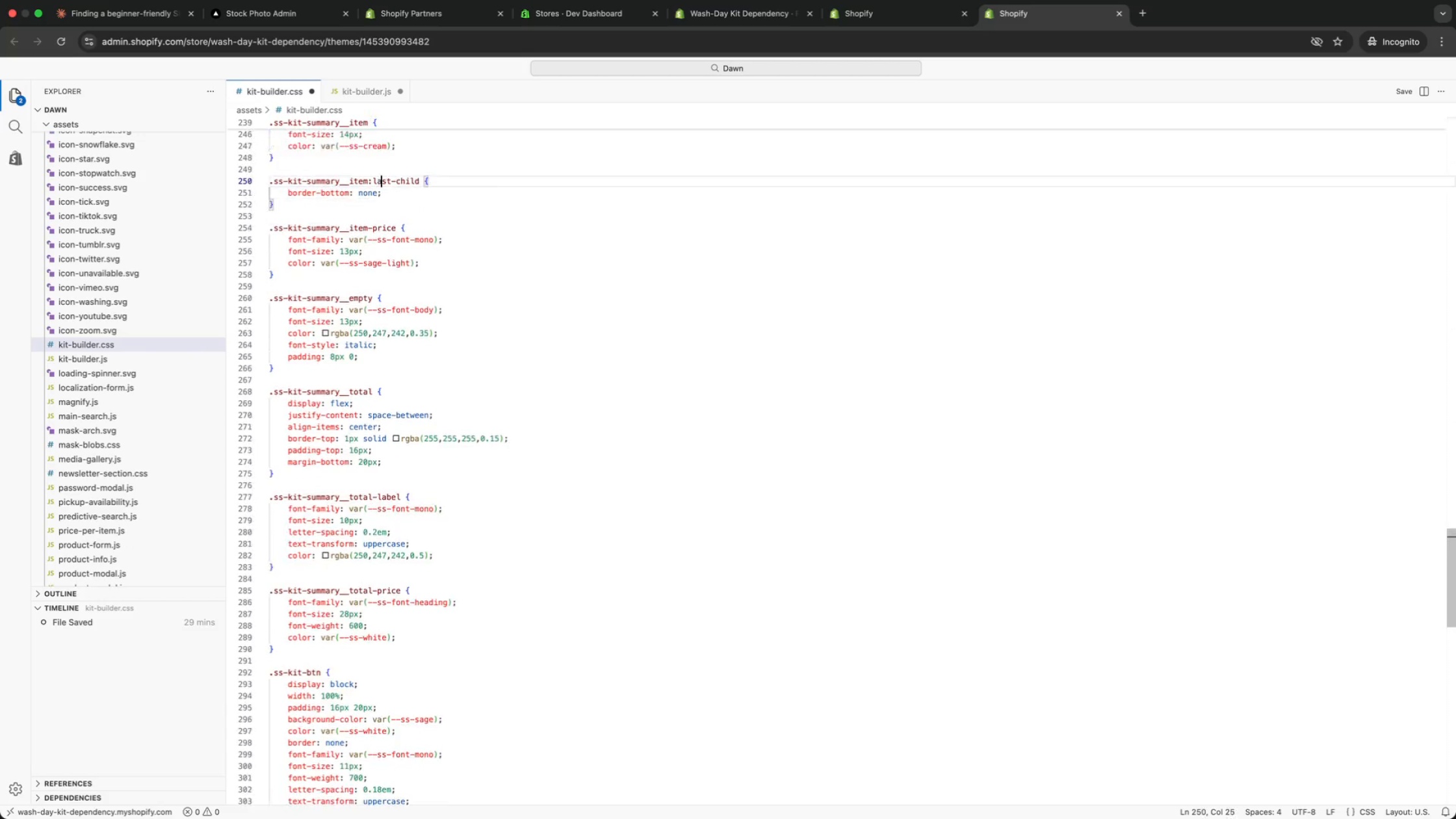 
key(ArrowUp)
 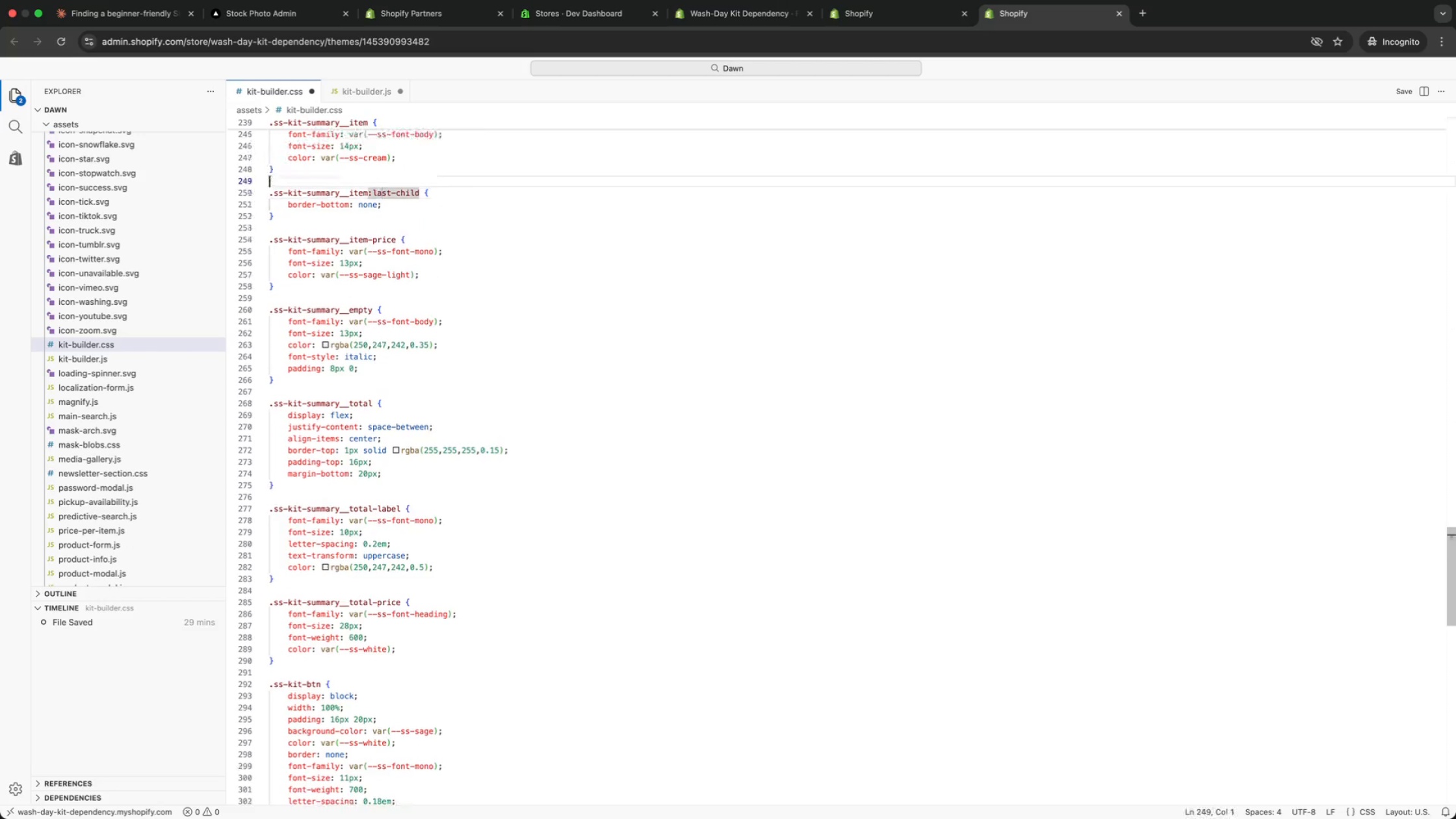 
key(ArrowUp)
 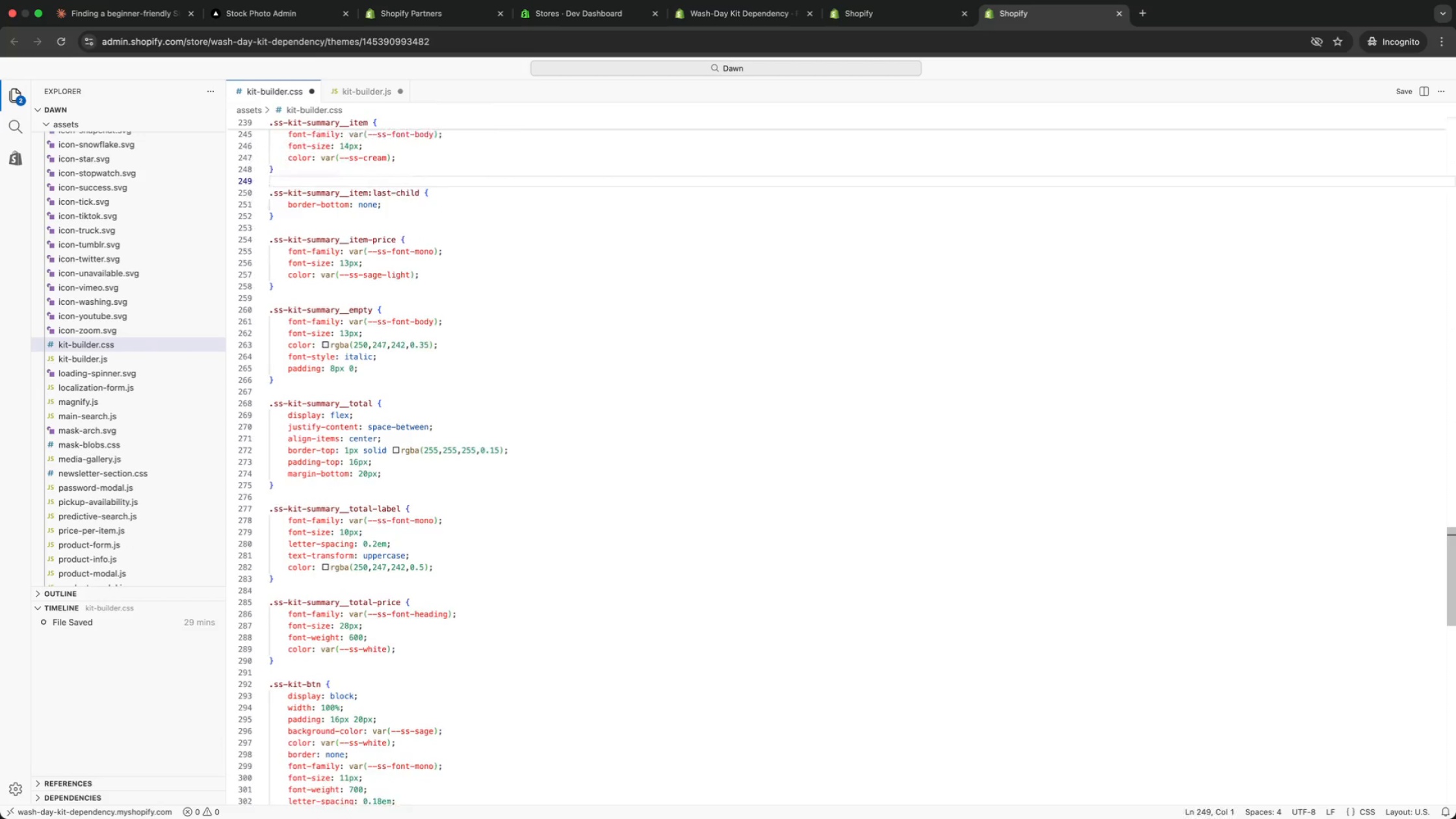 
key(ArrowUp)
 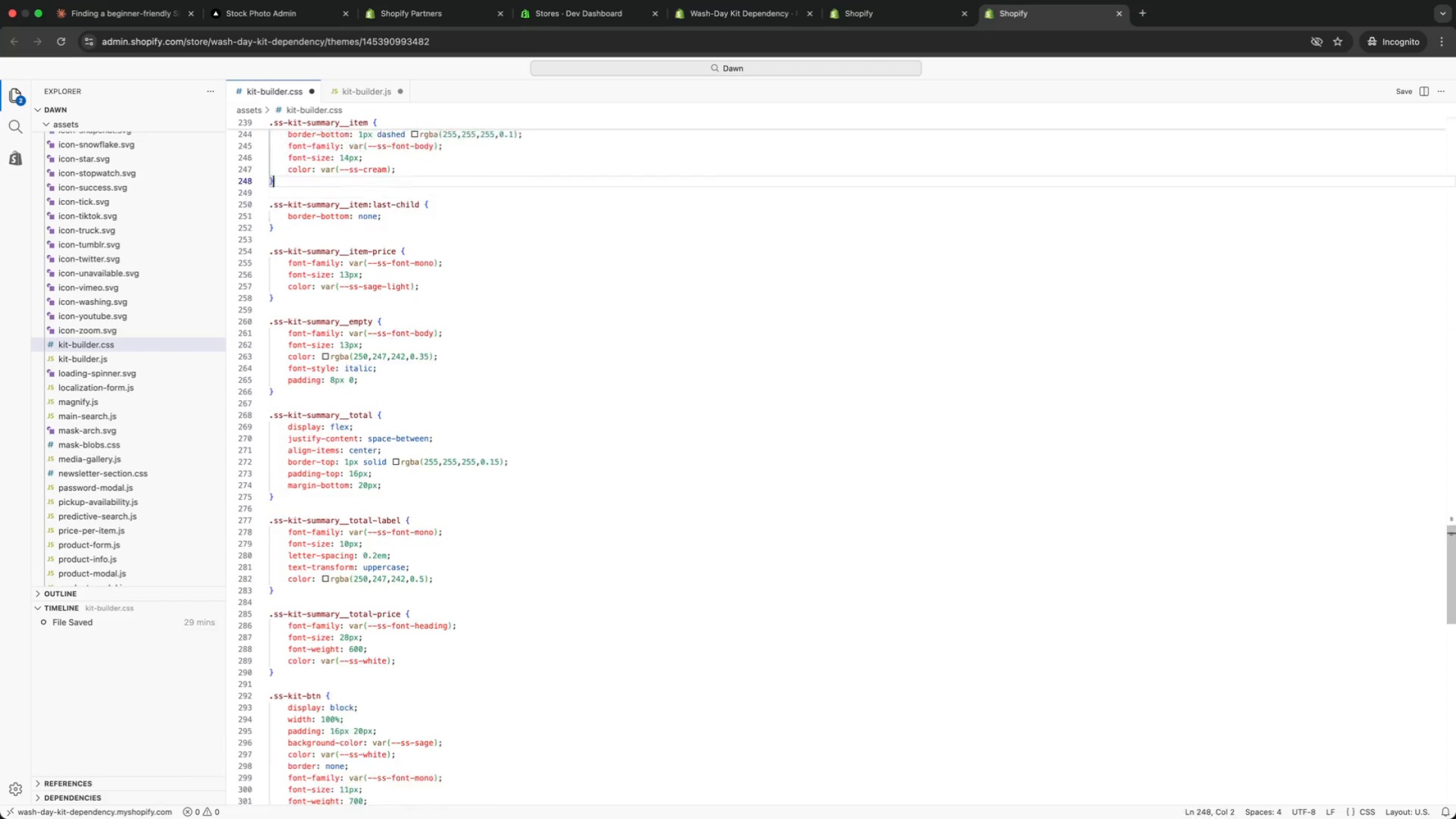 
key(ArrowUp)
 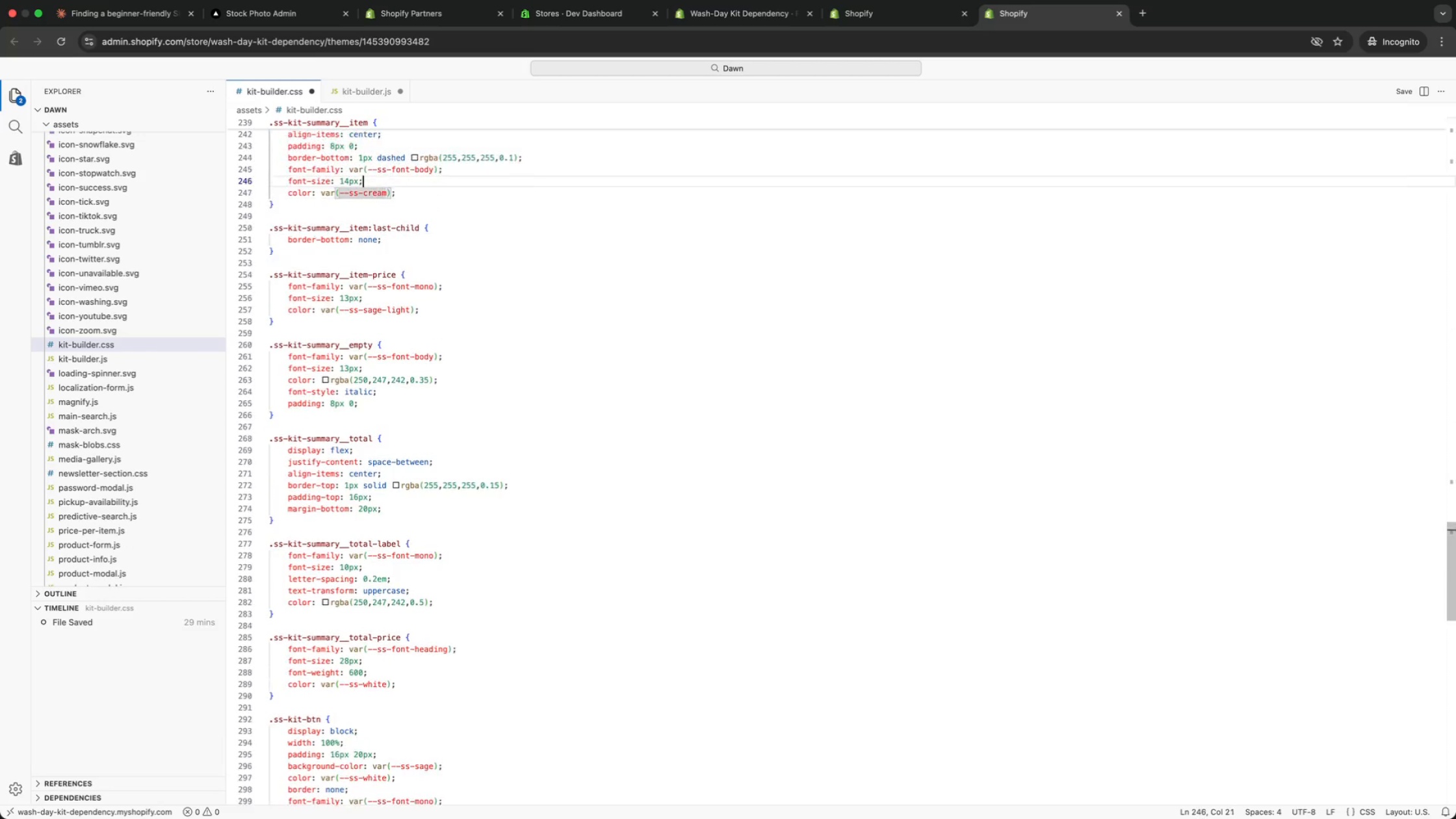 
key(ArrowUp)
 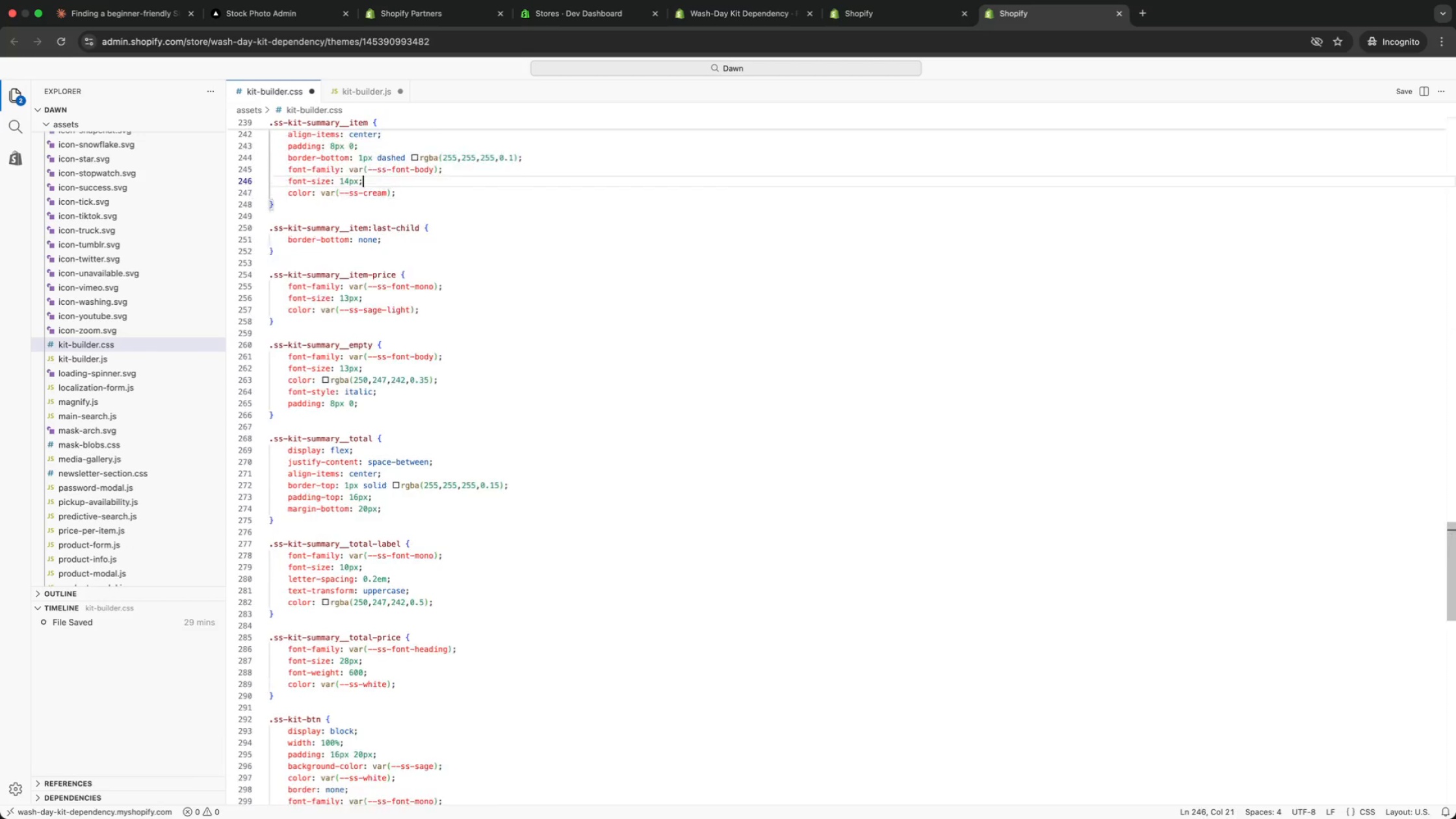 
key(ArrowUp)
 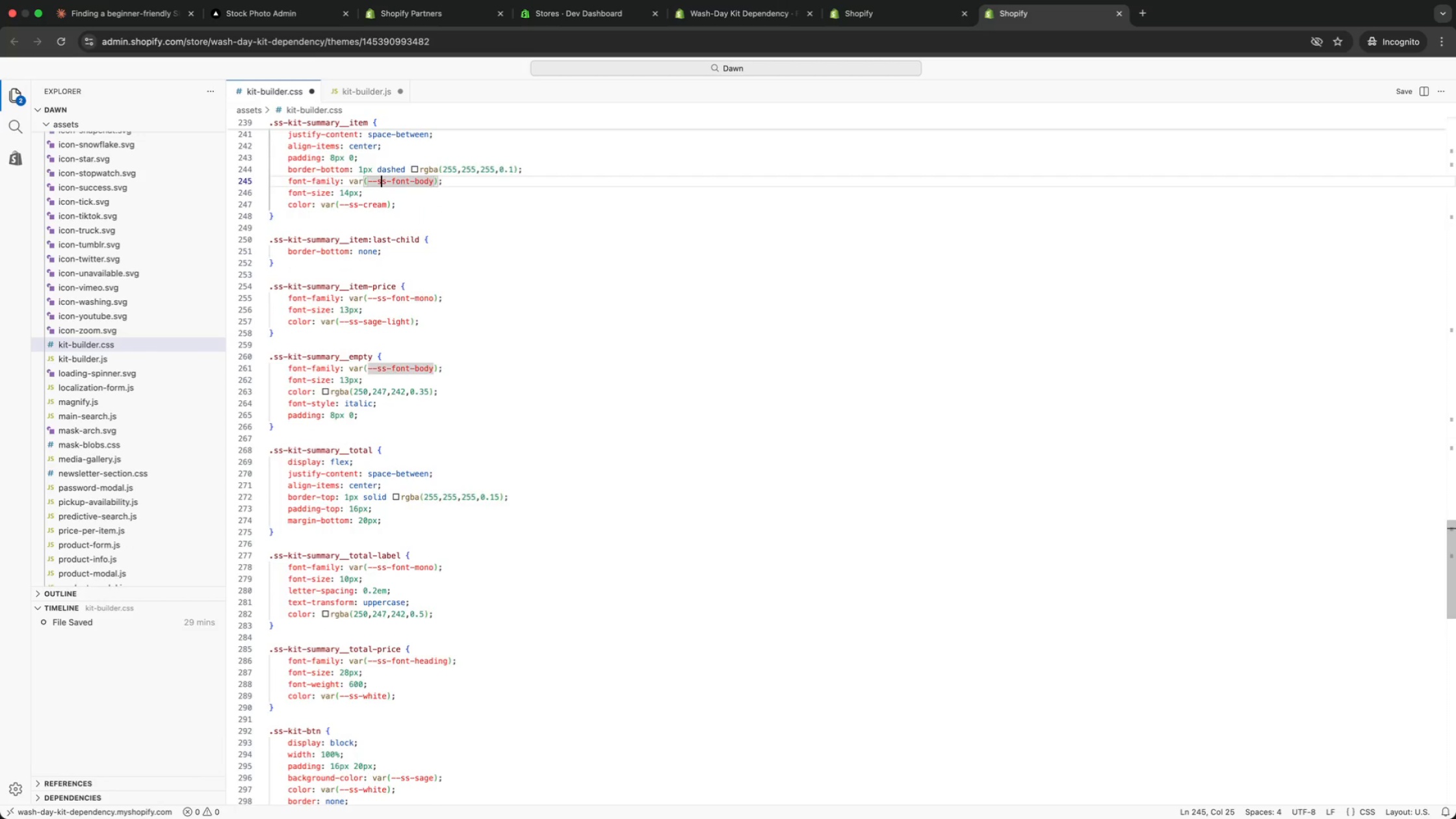 
key(ArrowUp)
 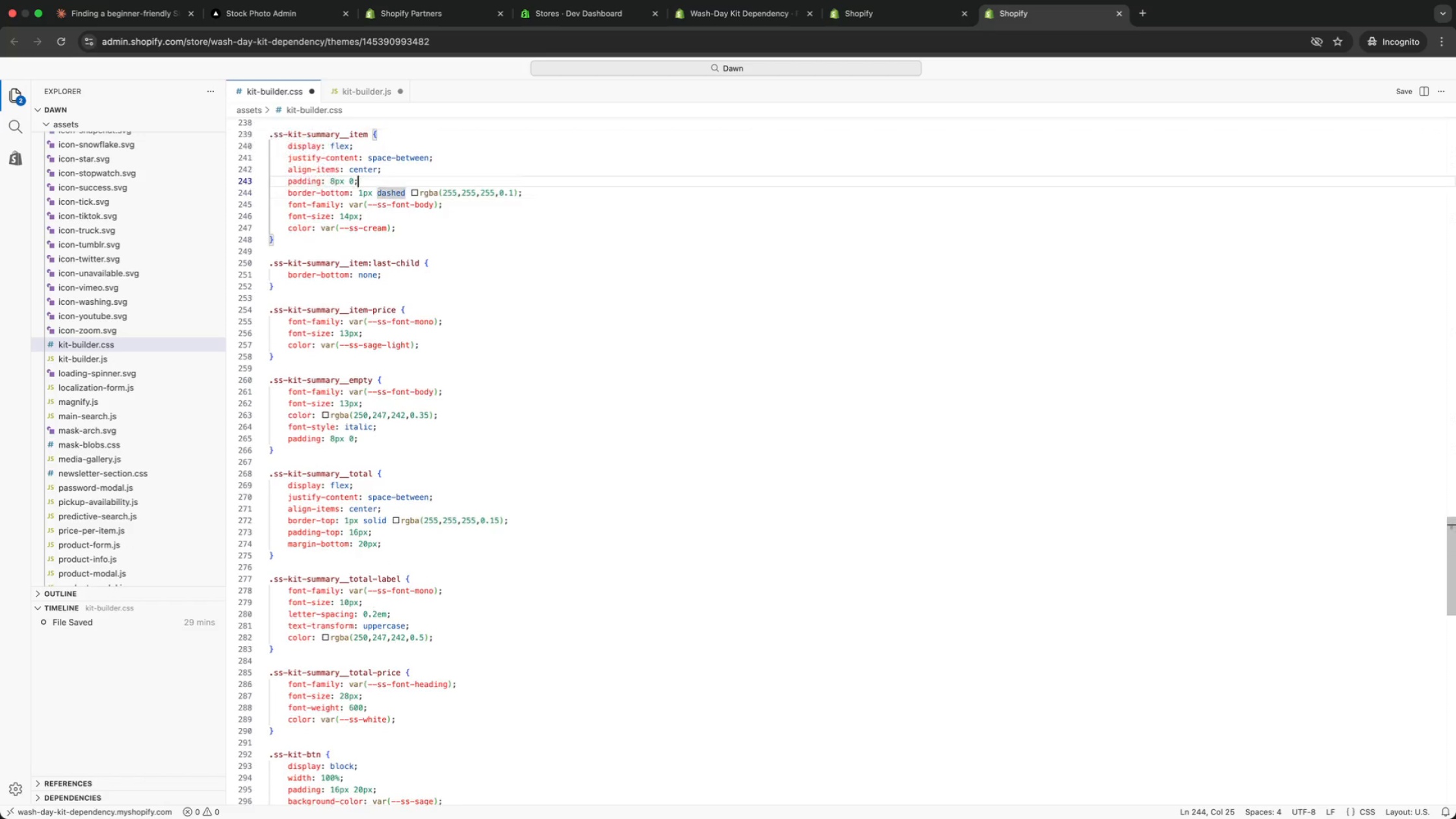 
key(ArrowUp)
 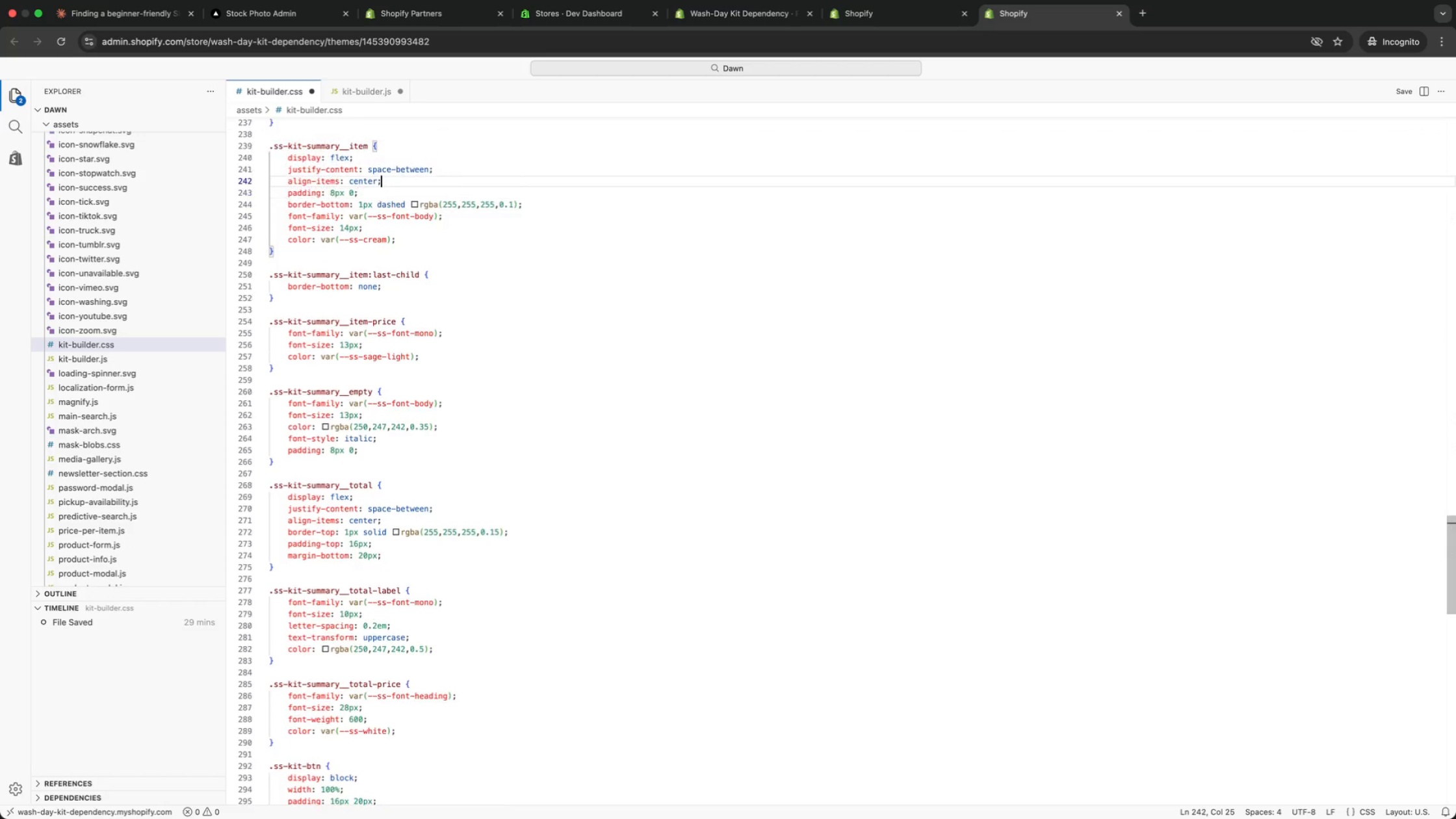 
key(ArrowUp)
 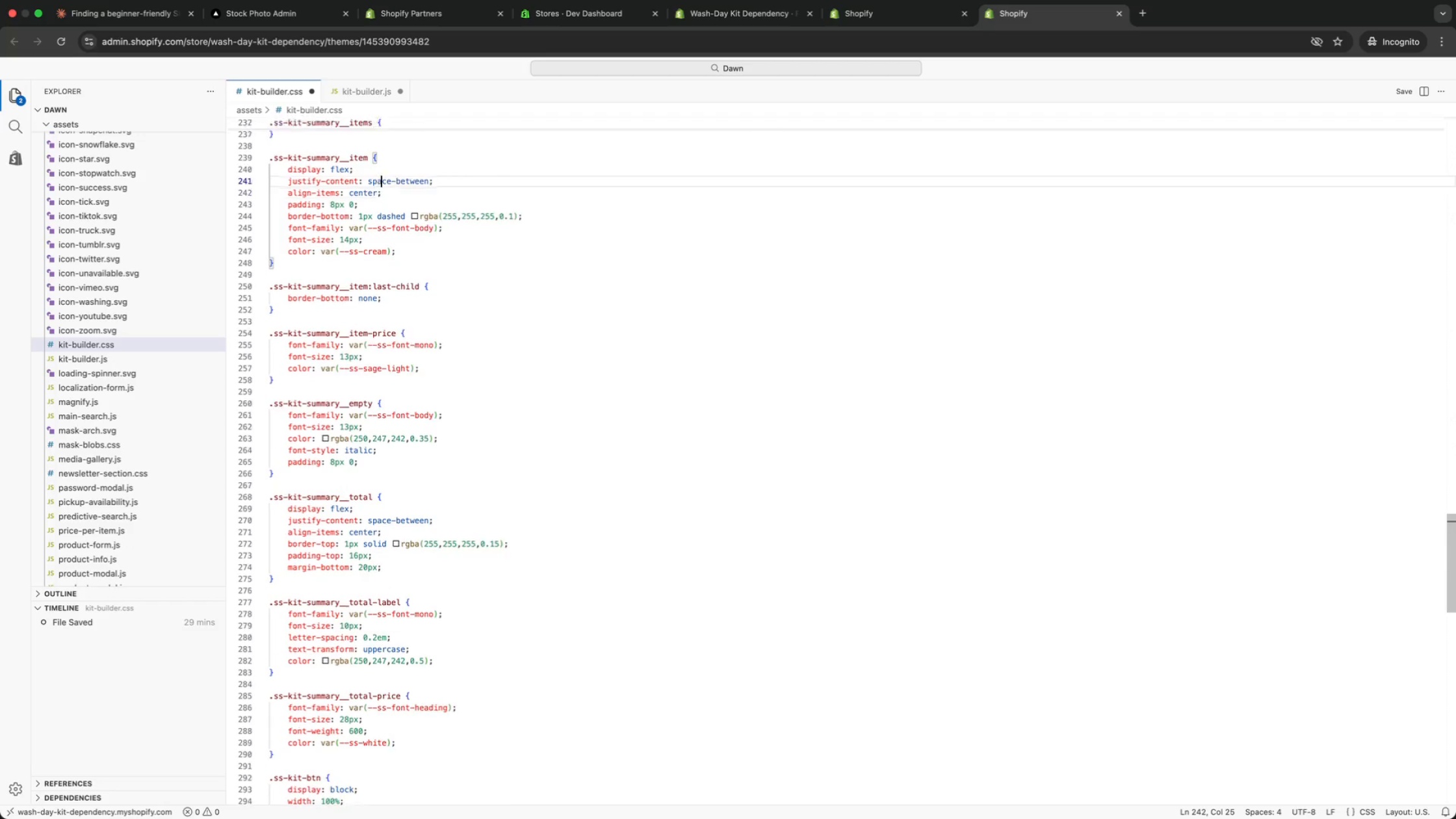 
key(ArrowUp)
 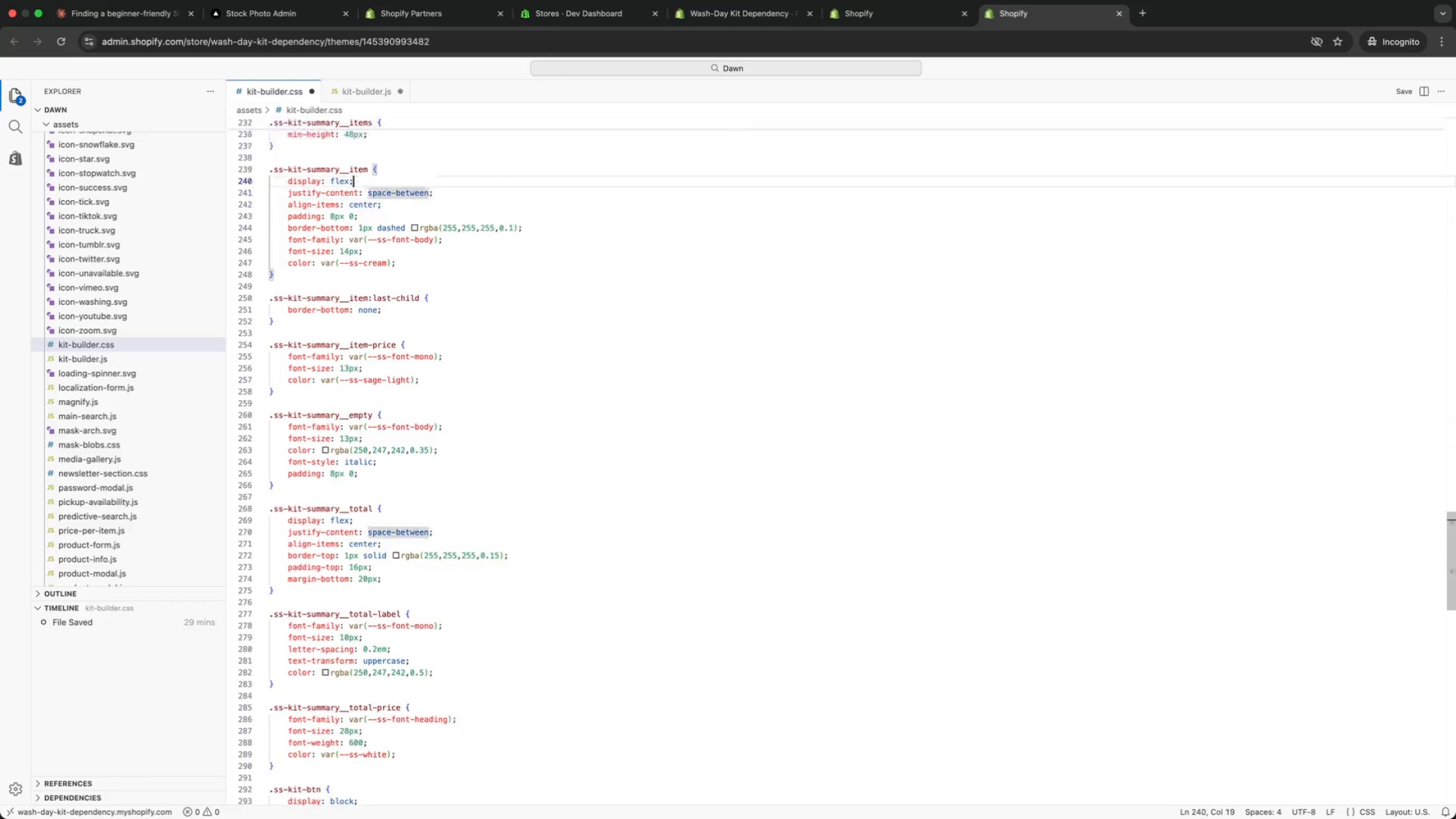 
key(ArrowUp)
 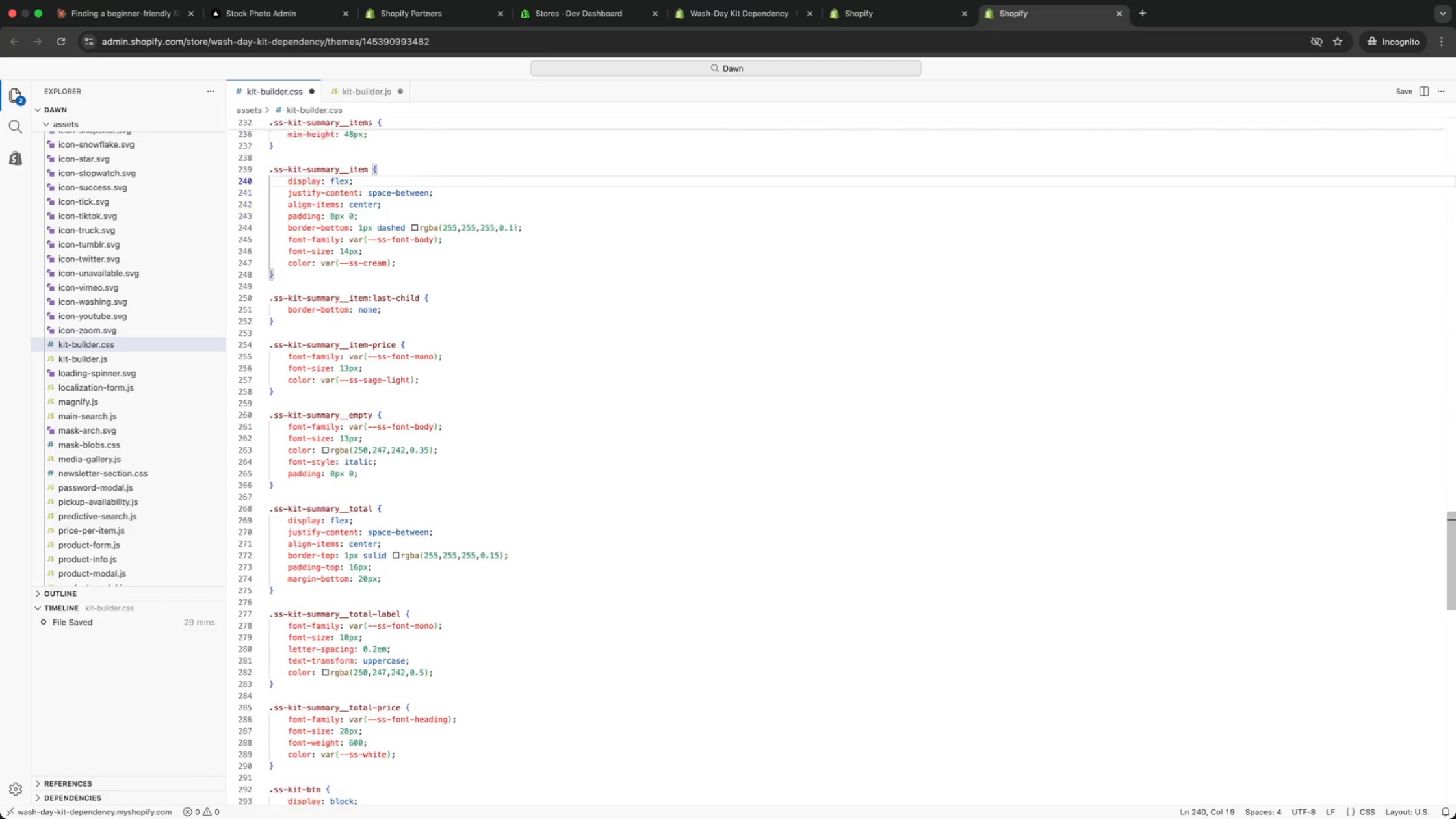 
key(ArrowUp)
 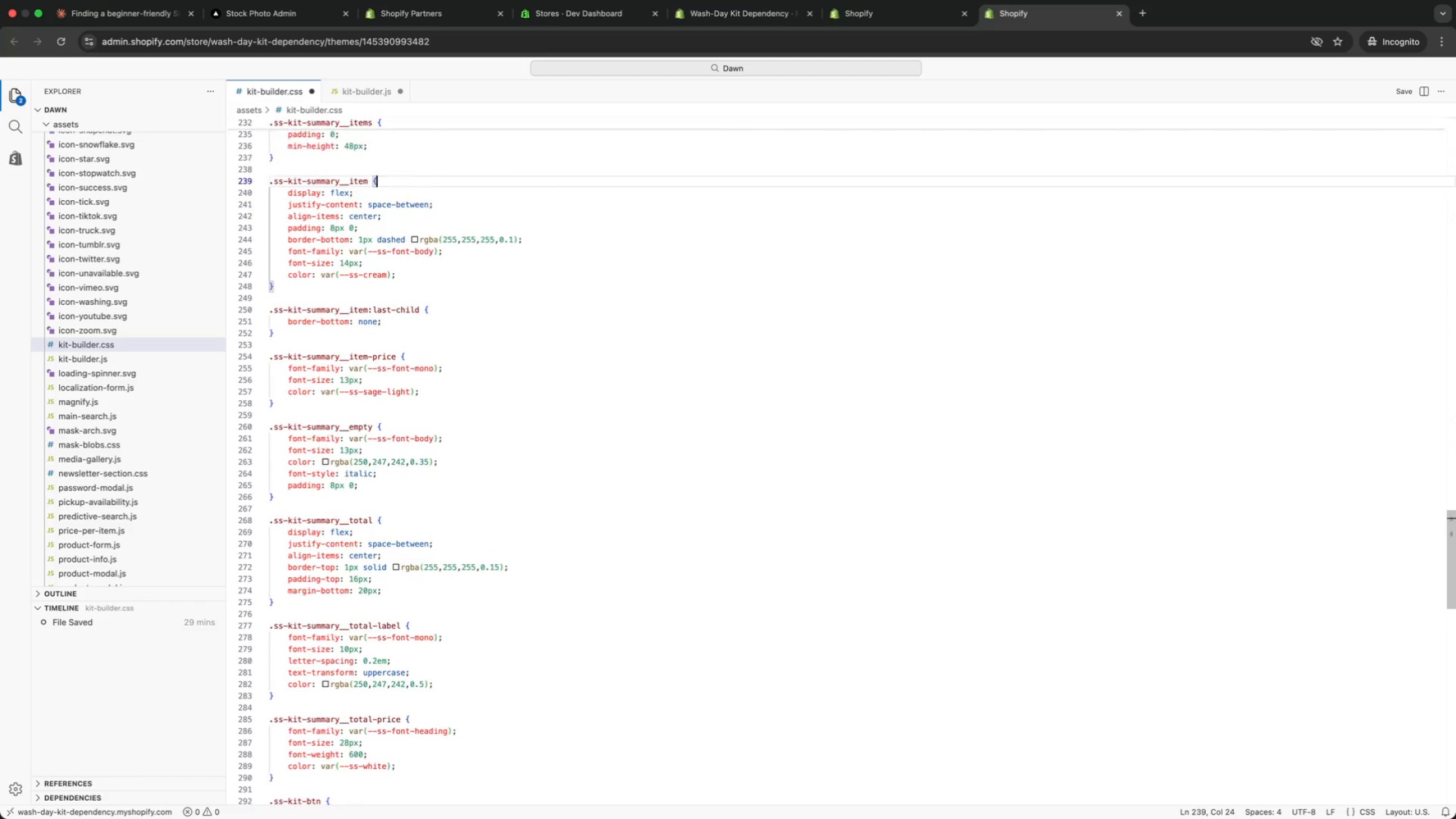 
key(ArrowUp)
 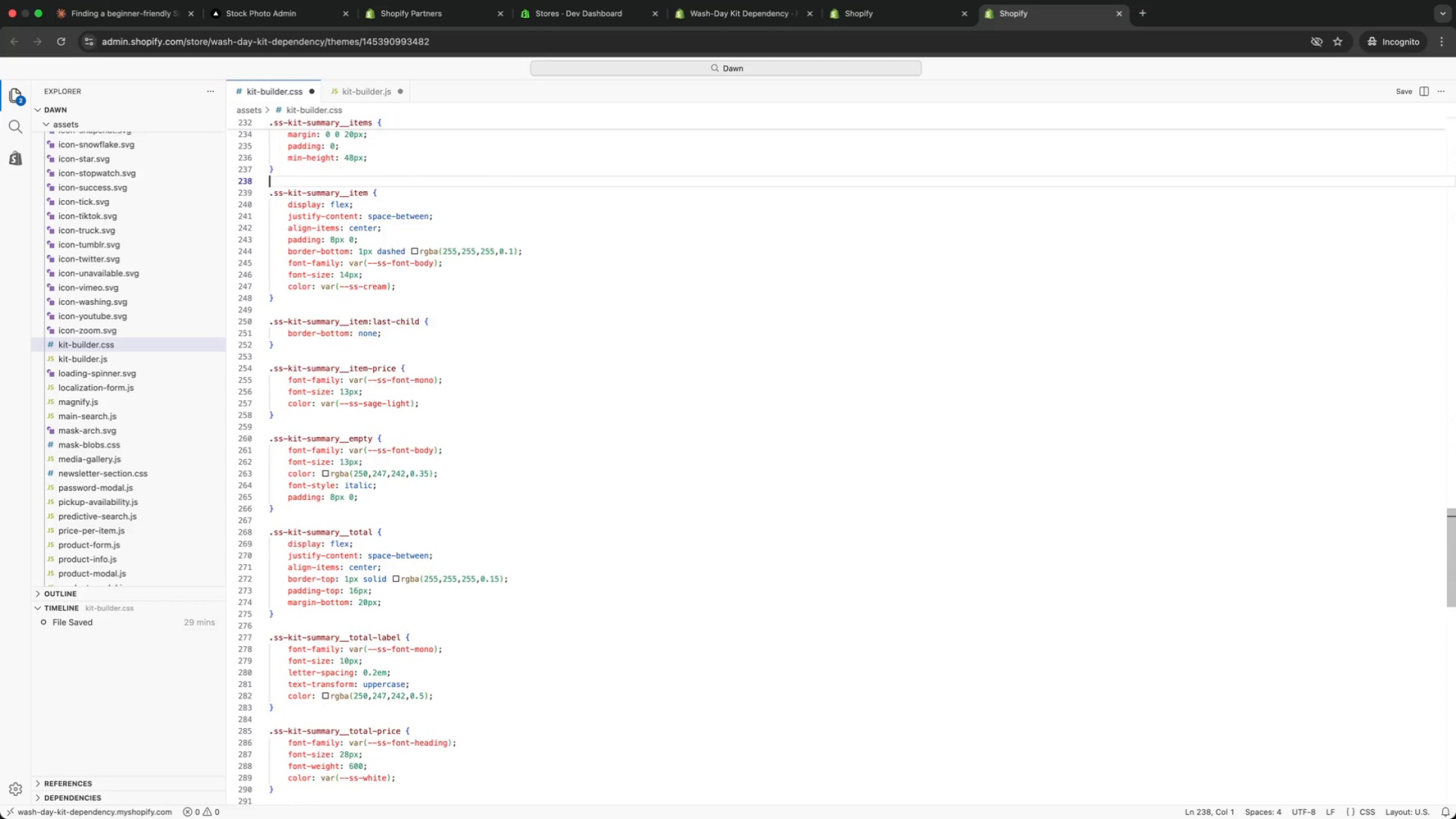 
key(ArrowUp)
 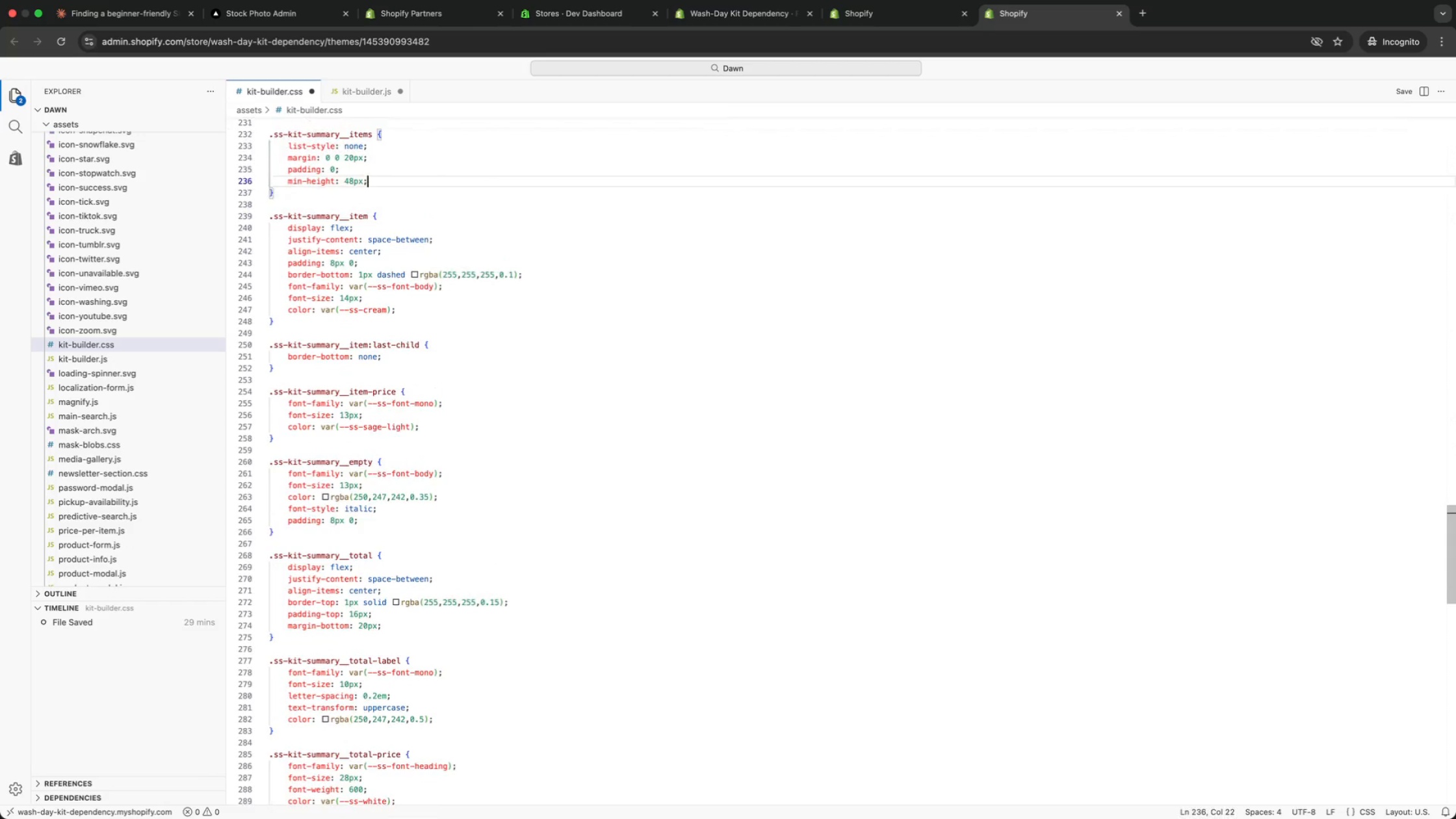 
key(ArrowUp)
 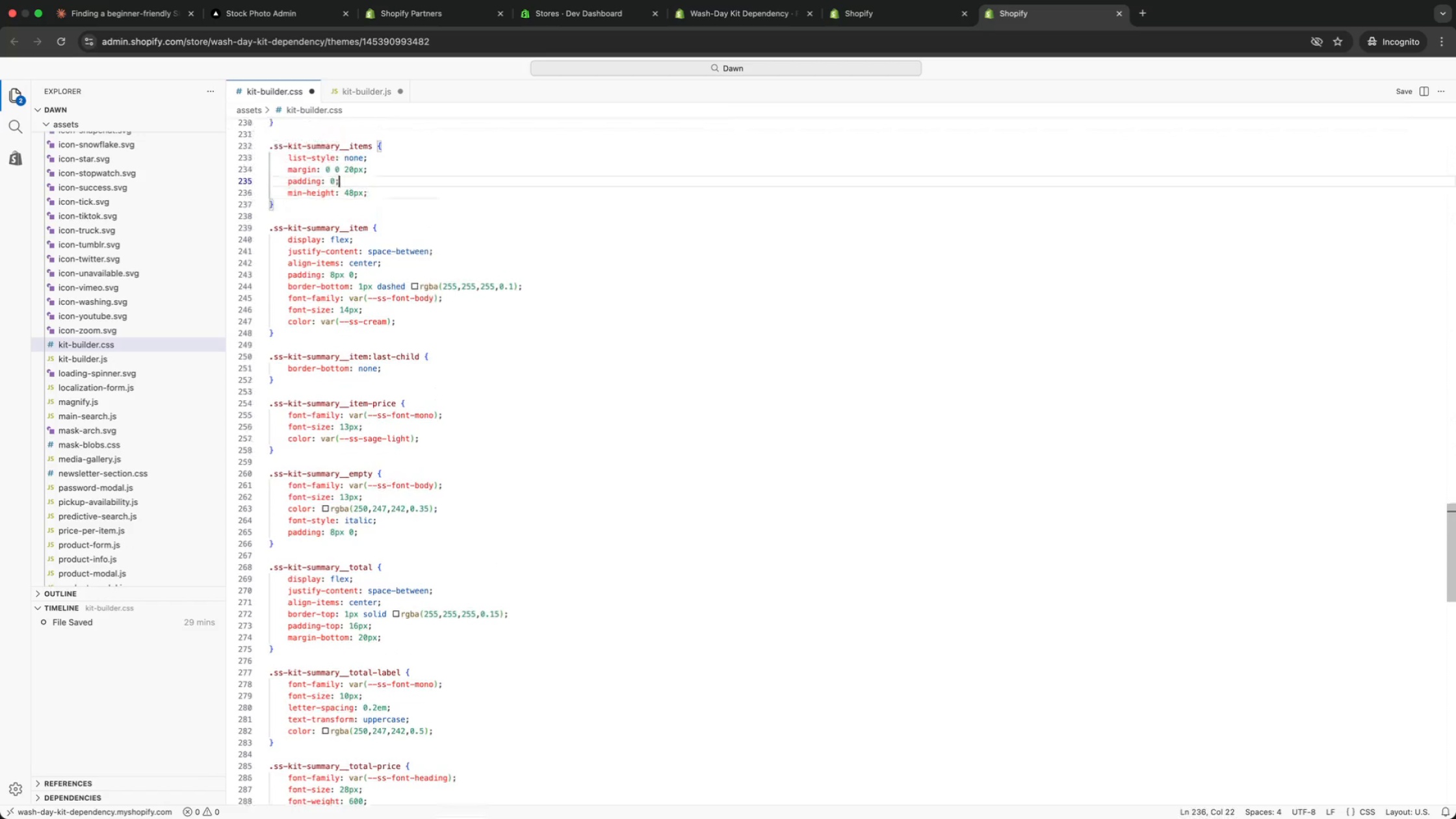 
key(ArrowUp)
 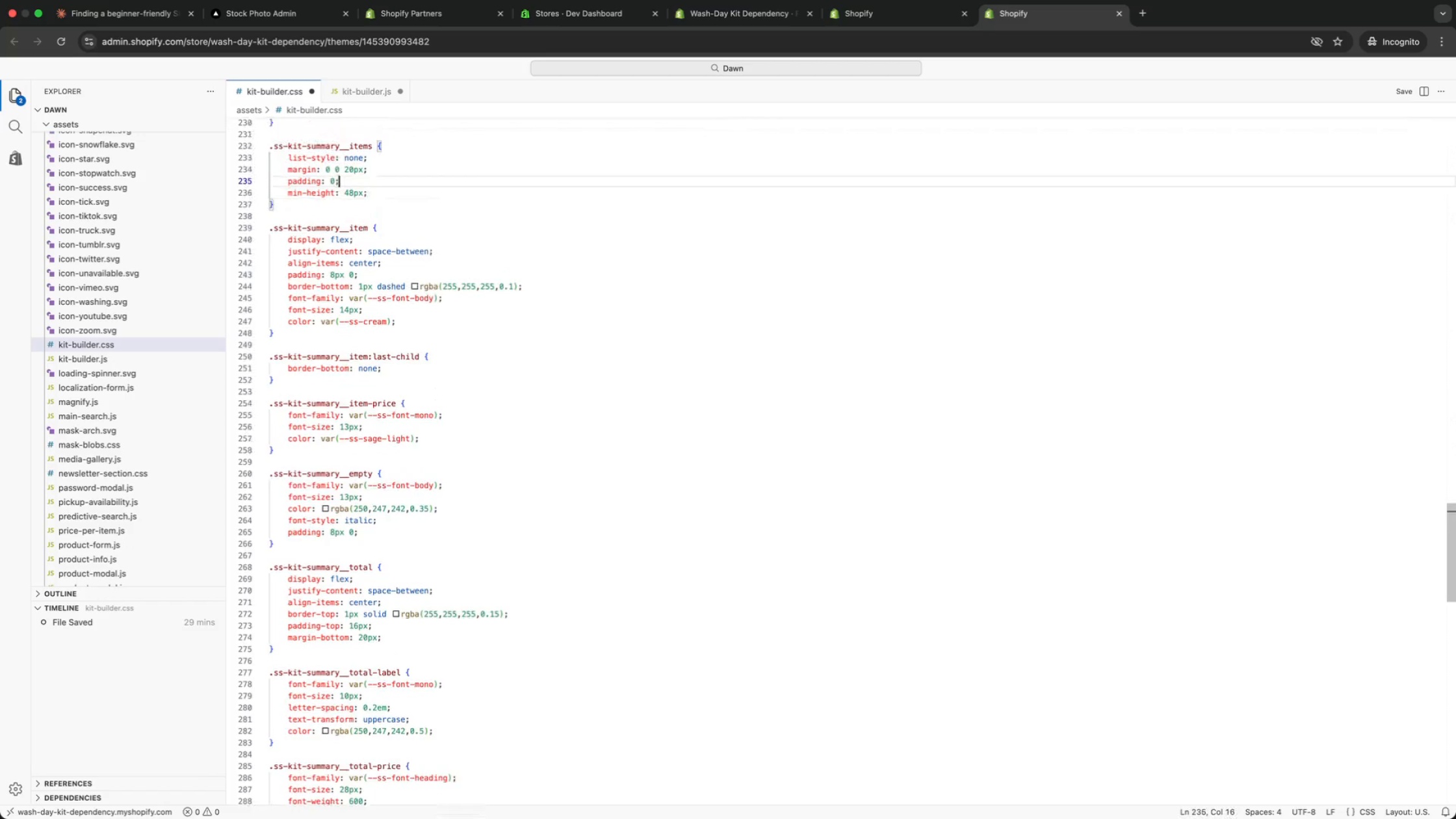 
key(ArrowUp)
 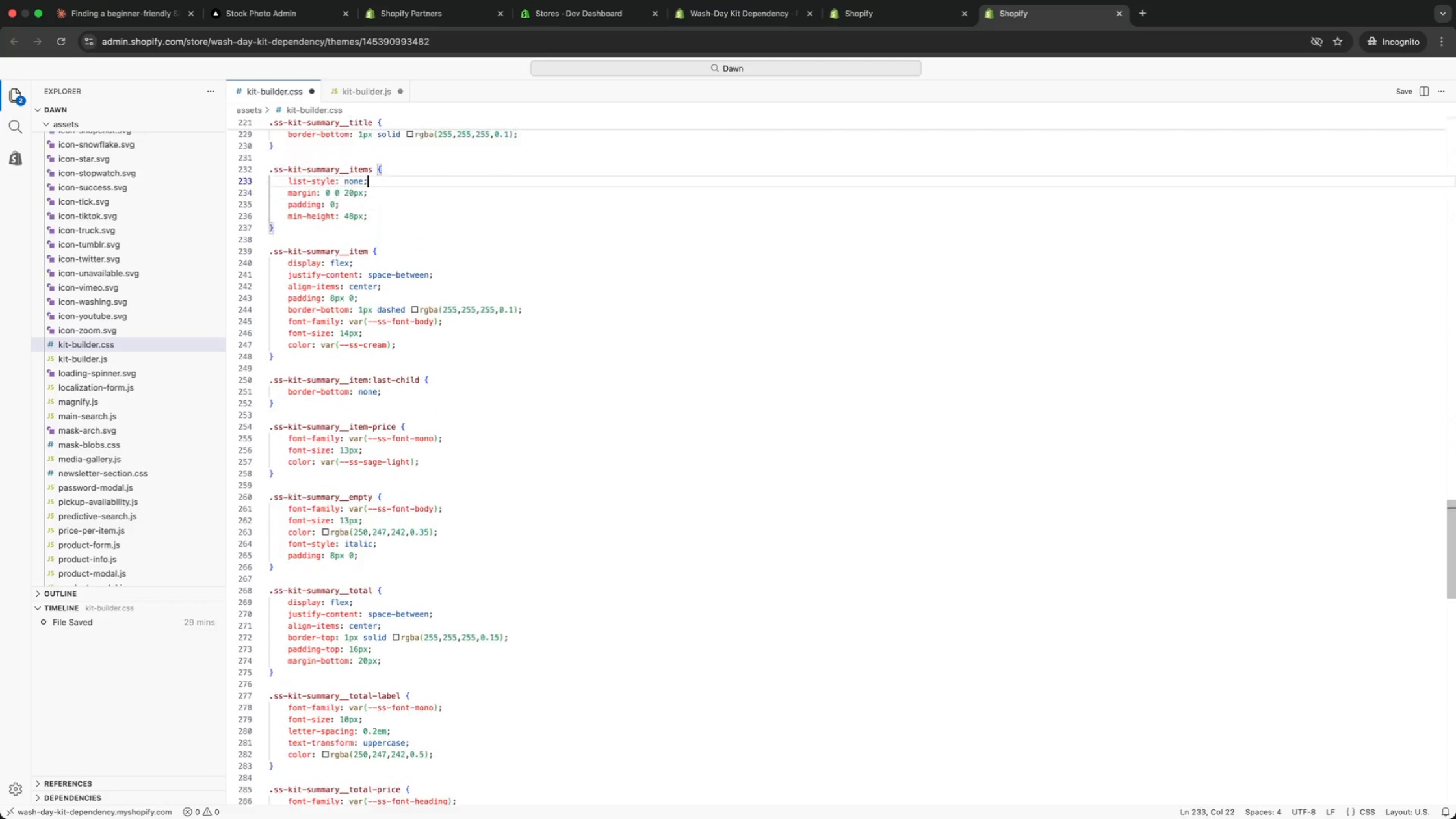 
key(ArrowUp)
 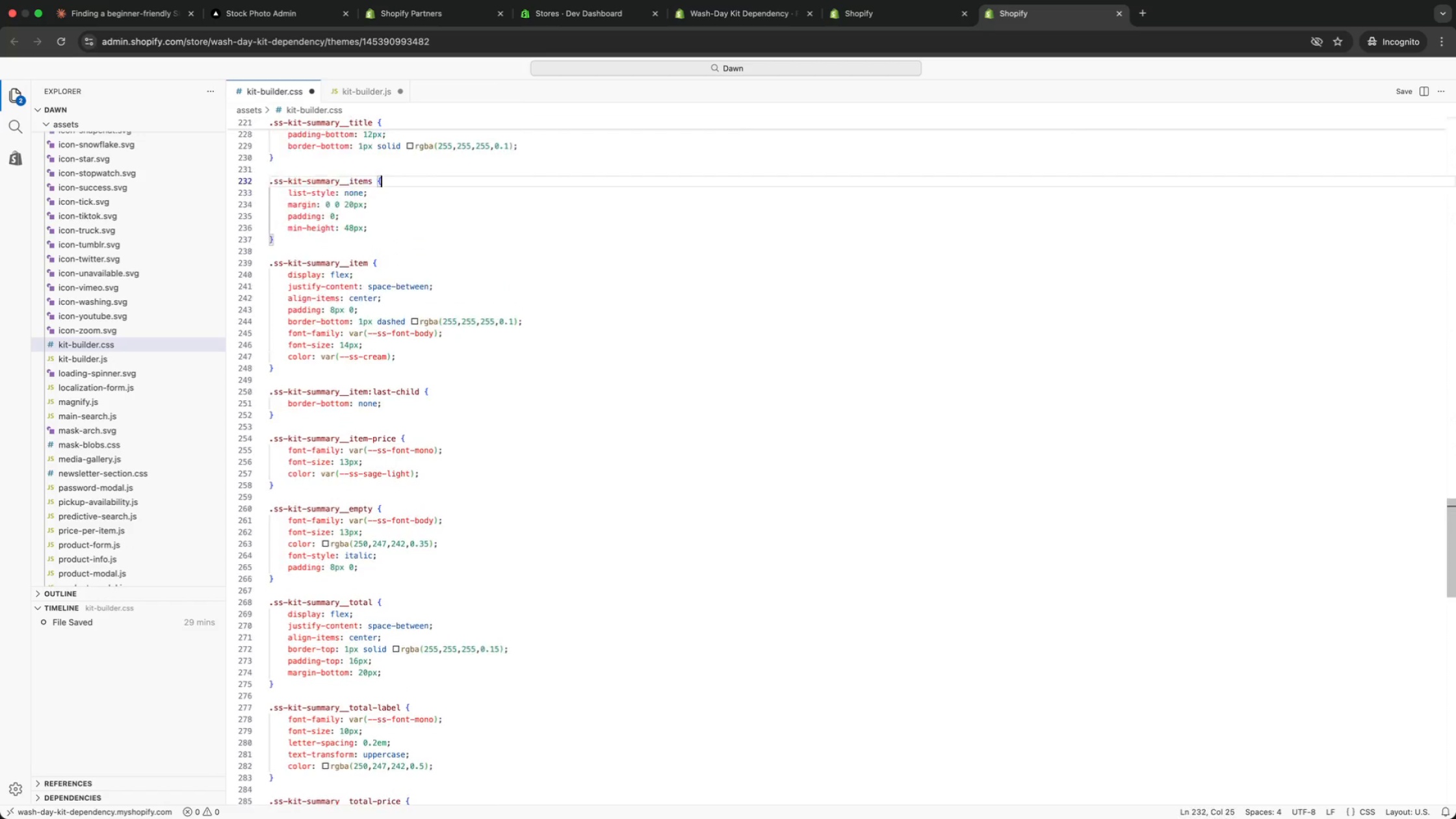 
key(ArrowUp)
 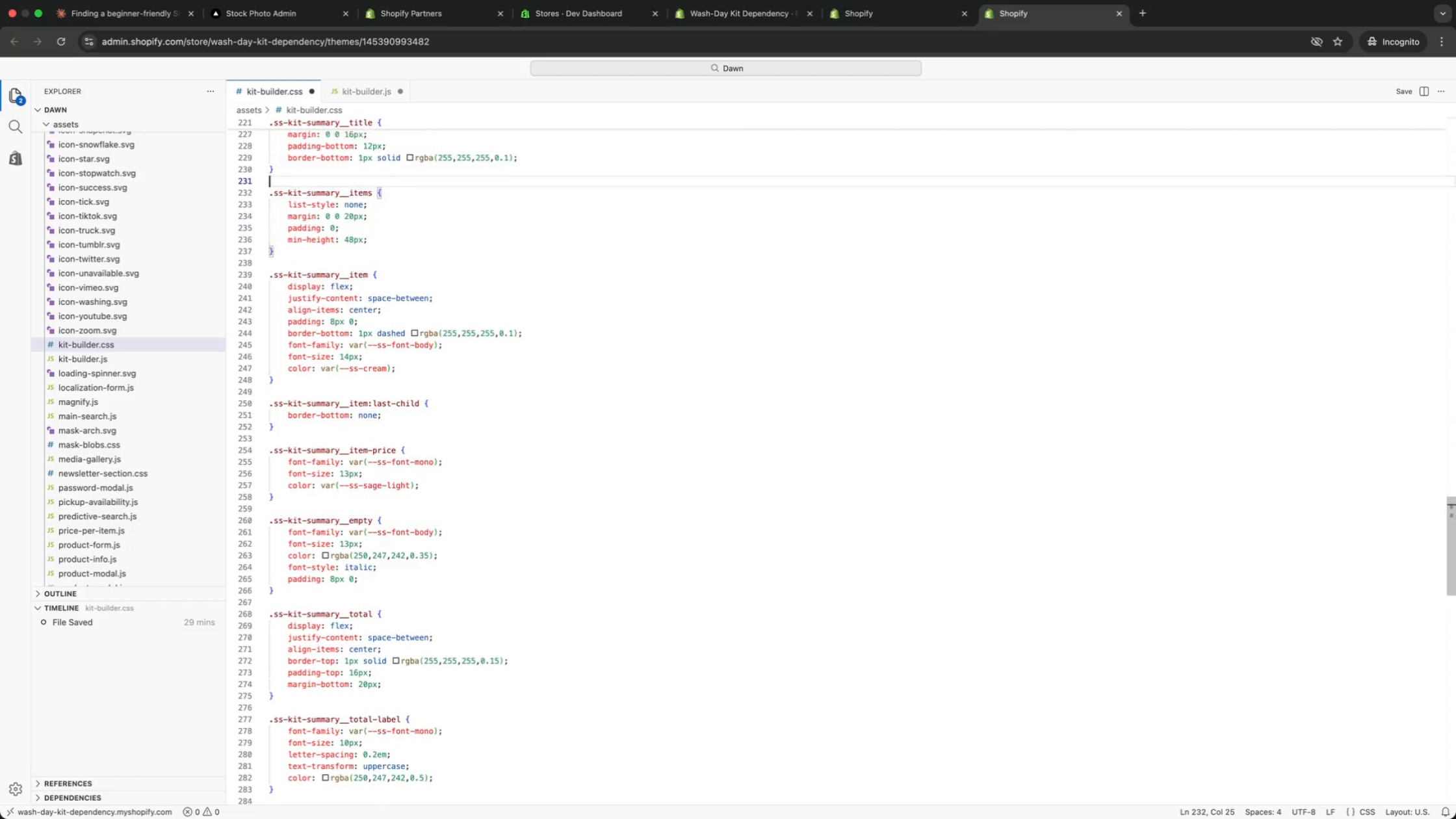 
key(ArrowUp)
 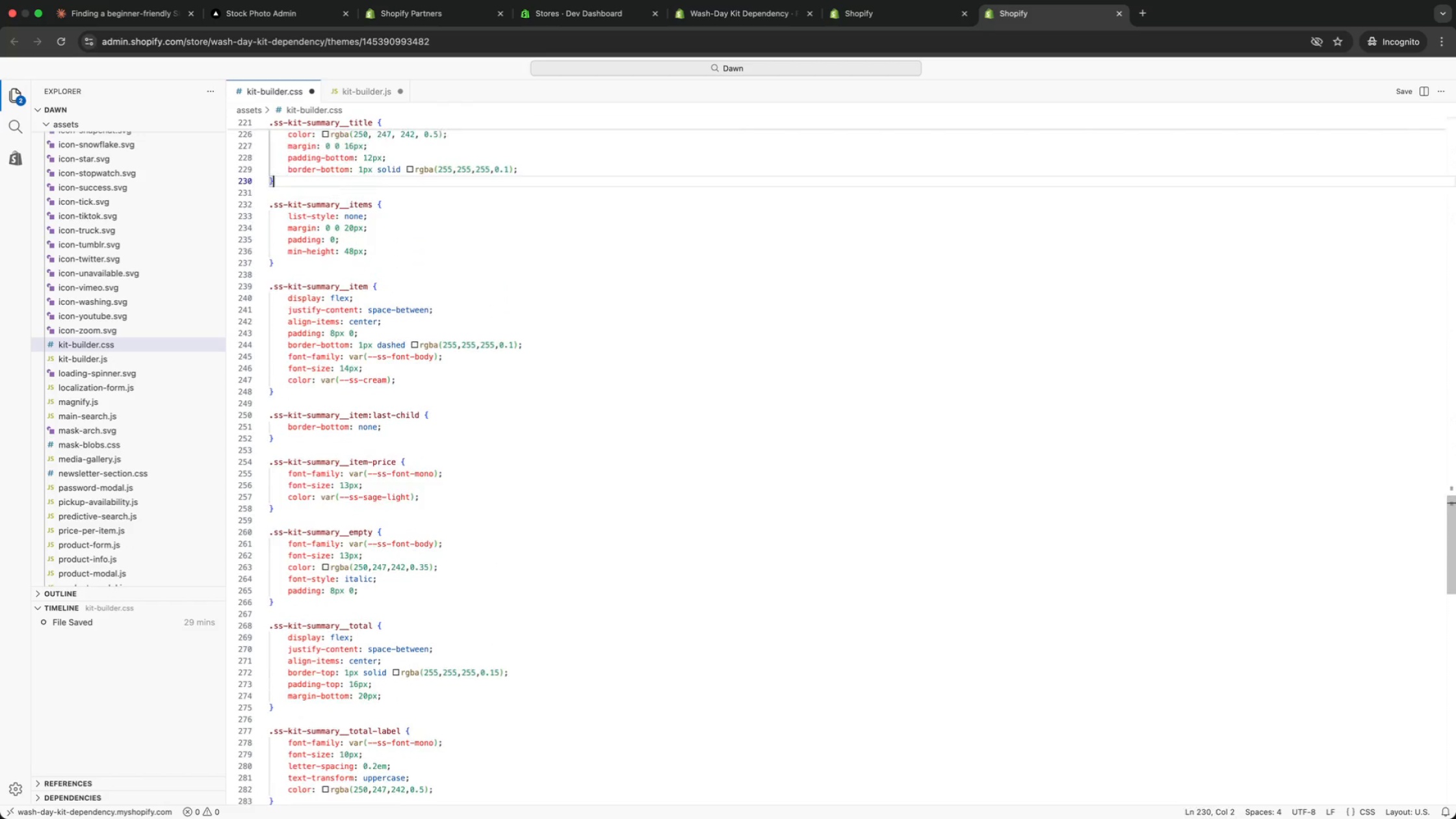 
key(ArrowUp)
 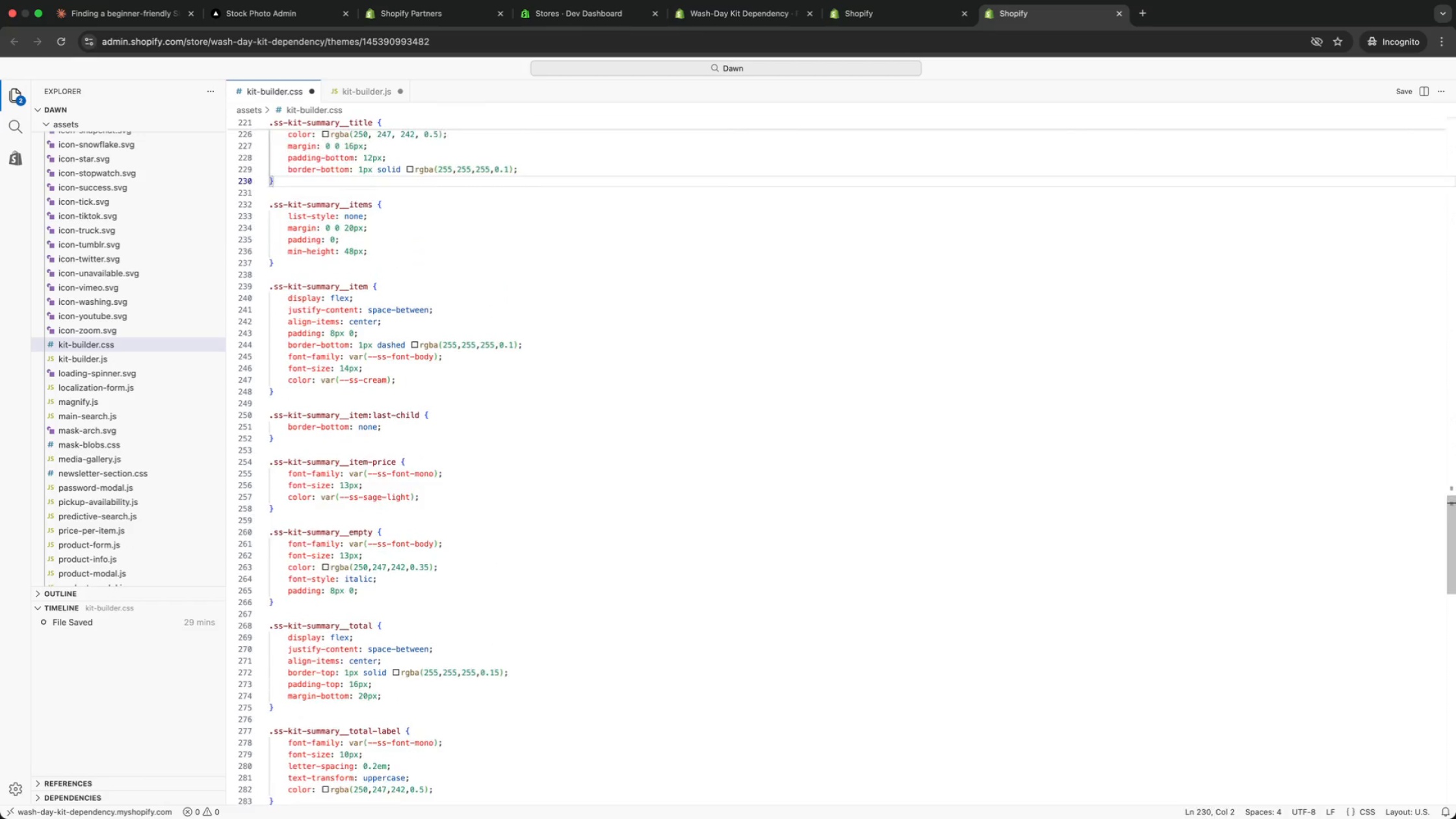 
key(ArrowDown)
 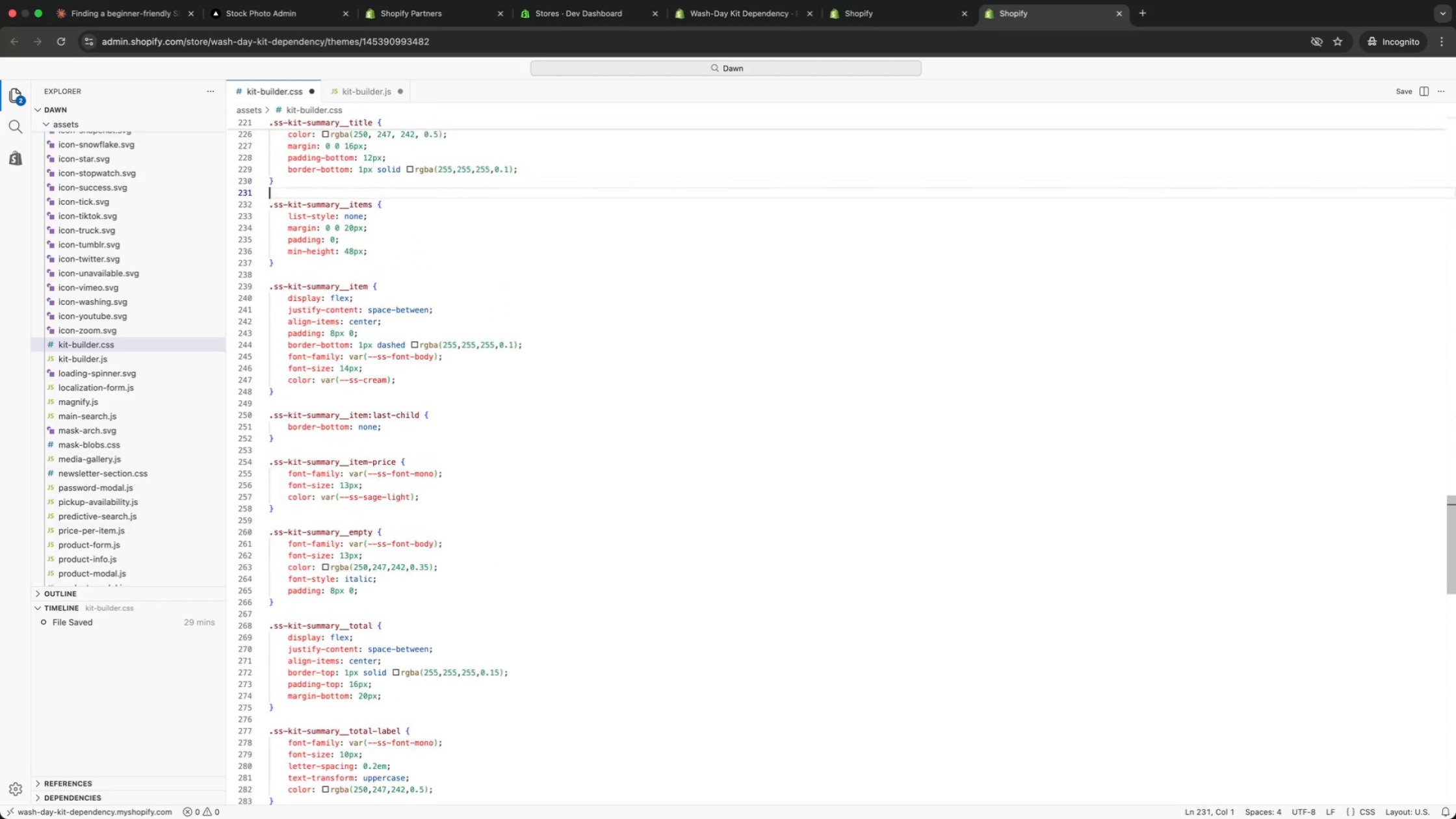 
key(ArrowUp)
 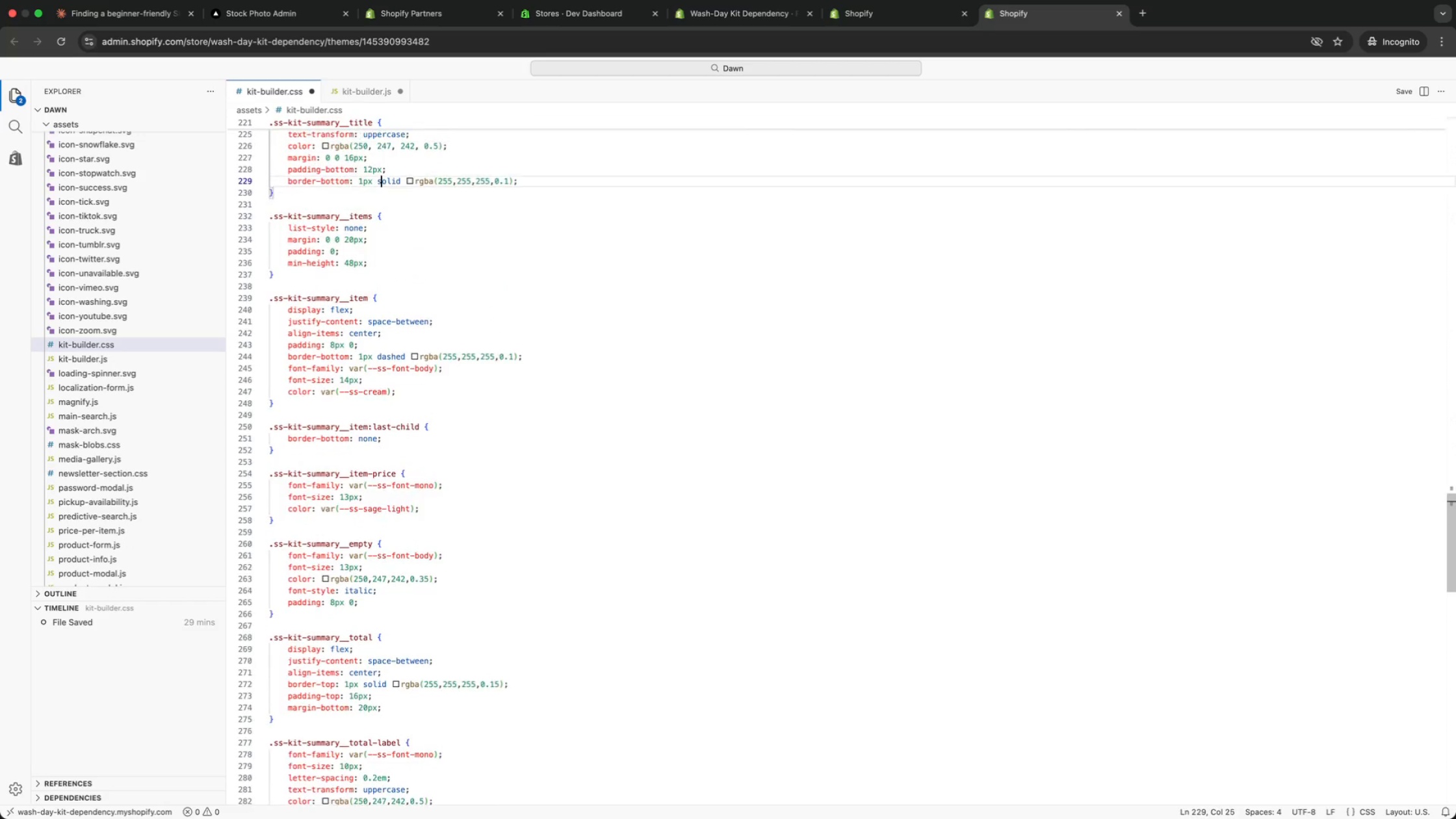 
key(ArrowUp)
 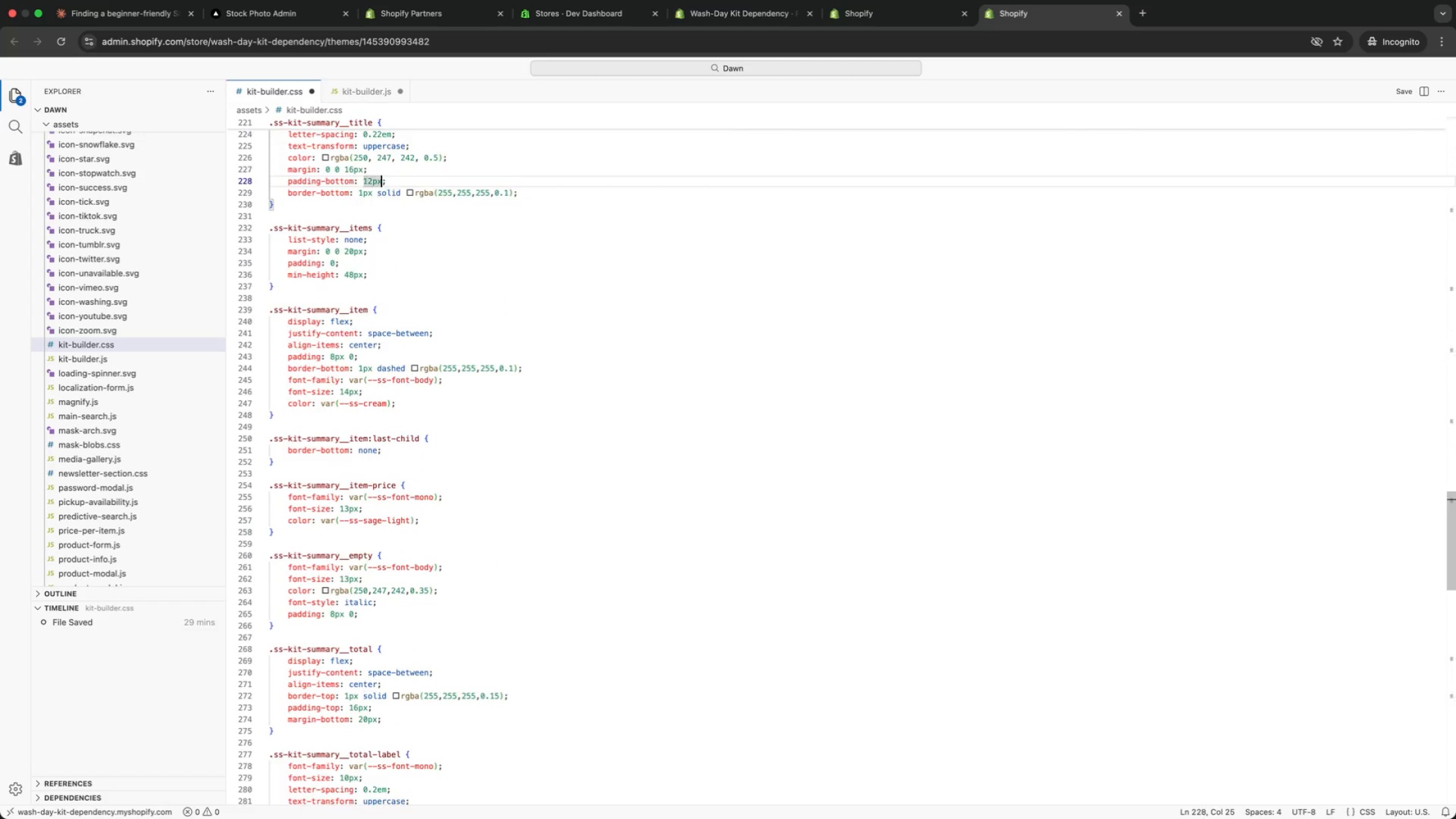 
key(ArrowUp)
 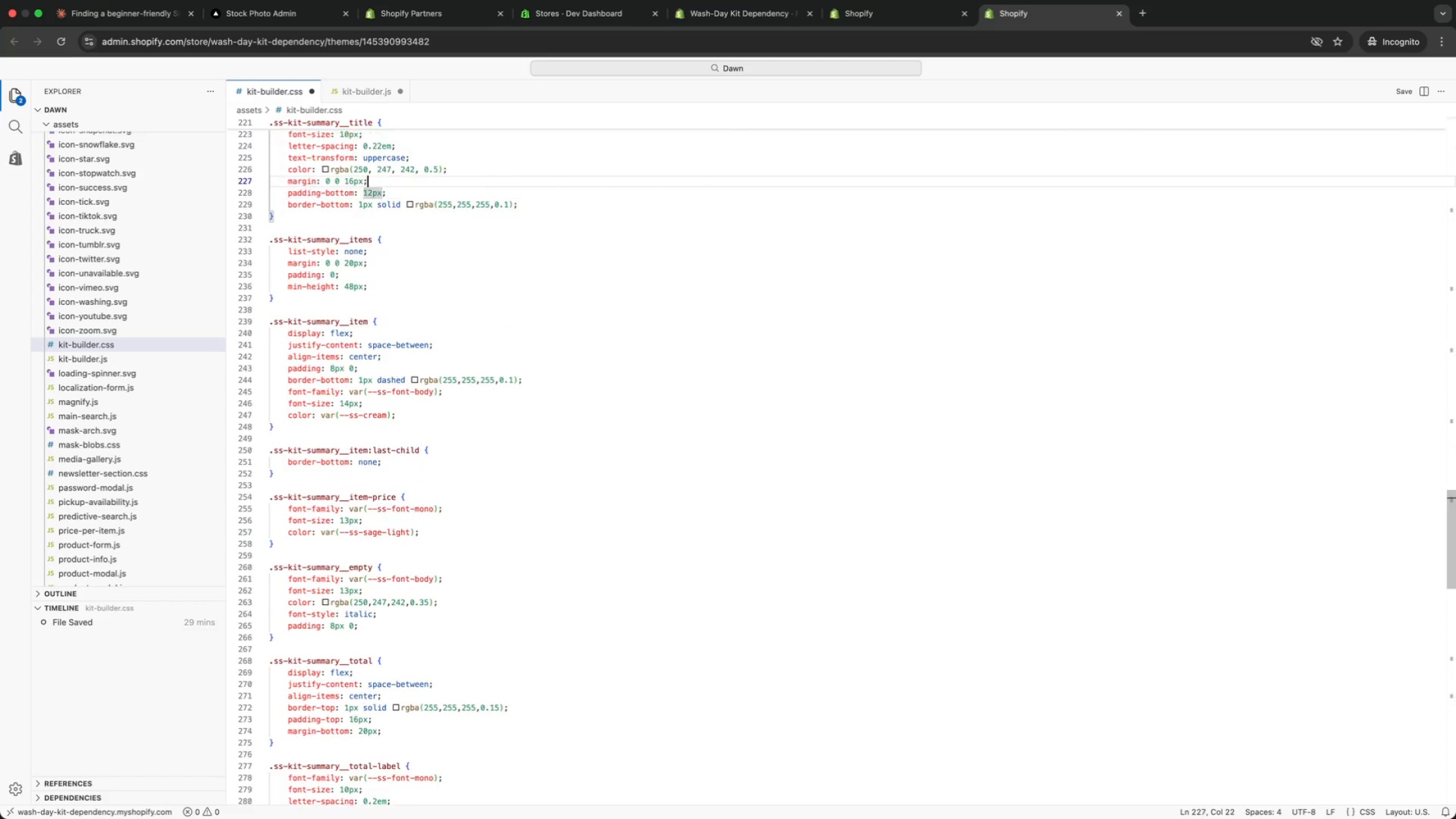 
key(ArrowUp)
 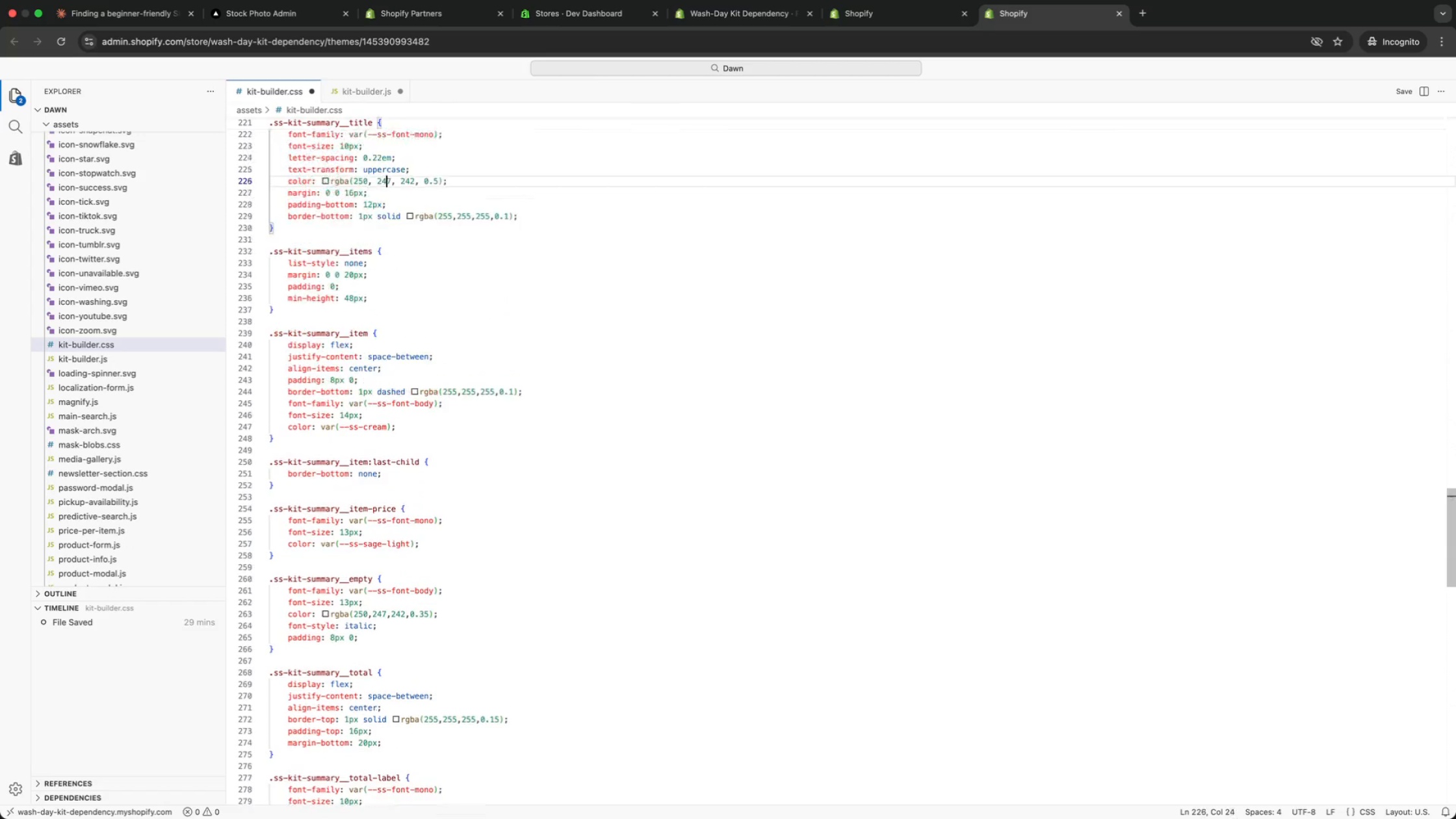 
key(ArrowUp)
 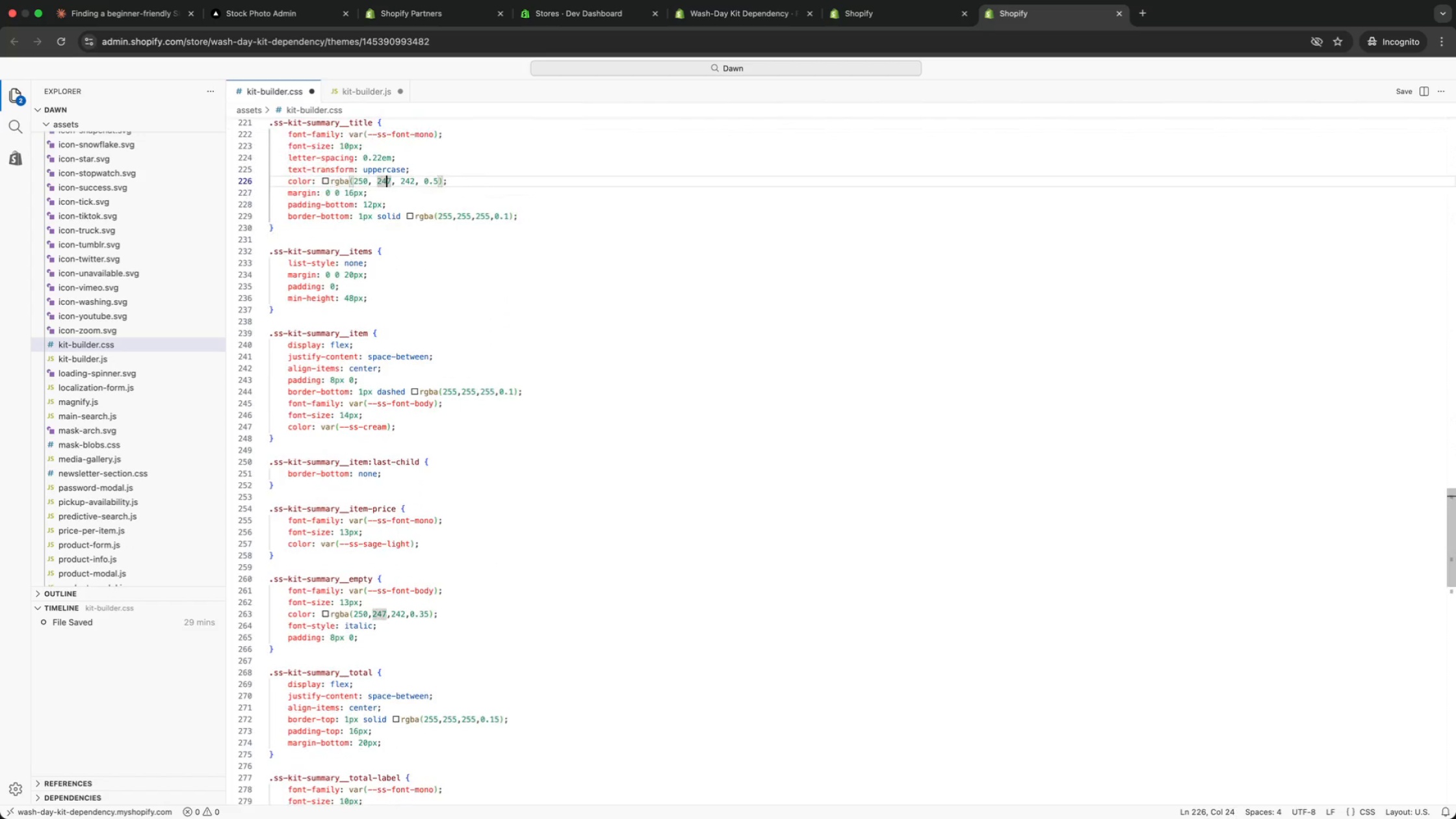 
key(ArrowLeft)
 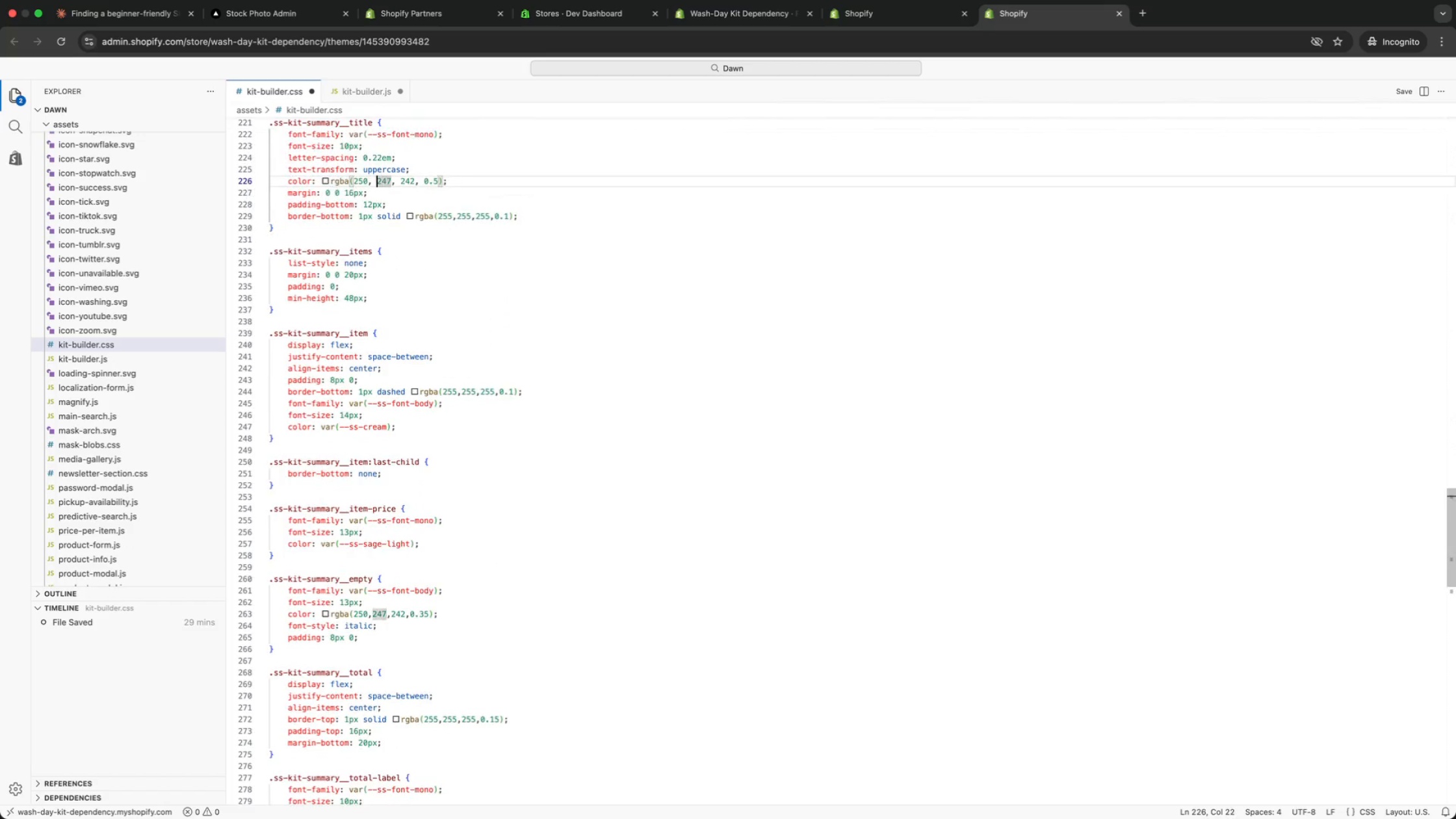 
key(ArrowLeft)
 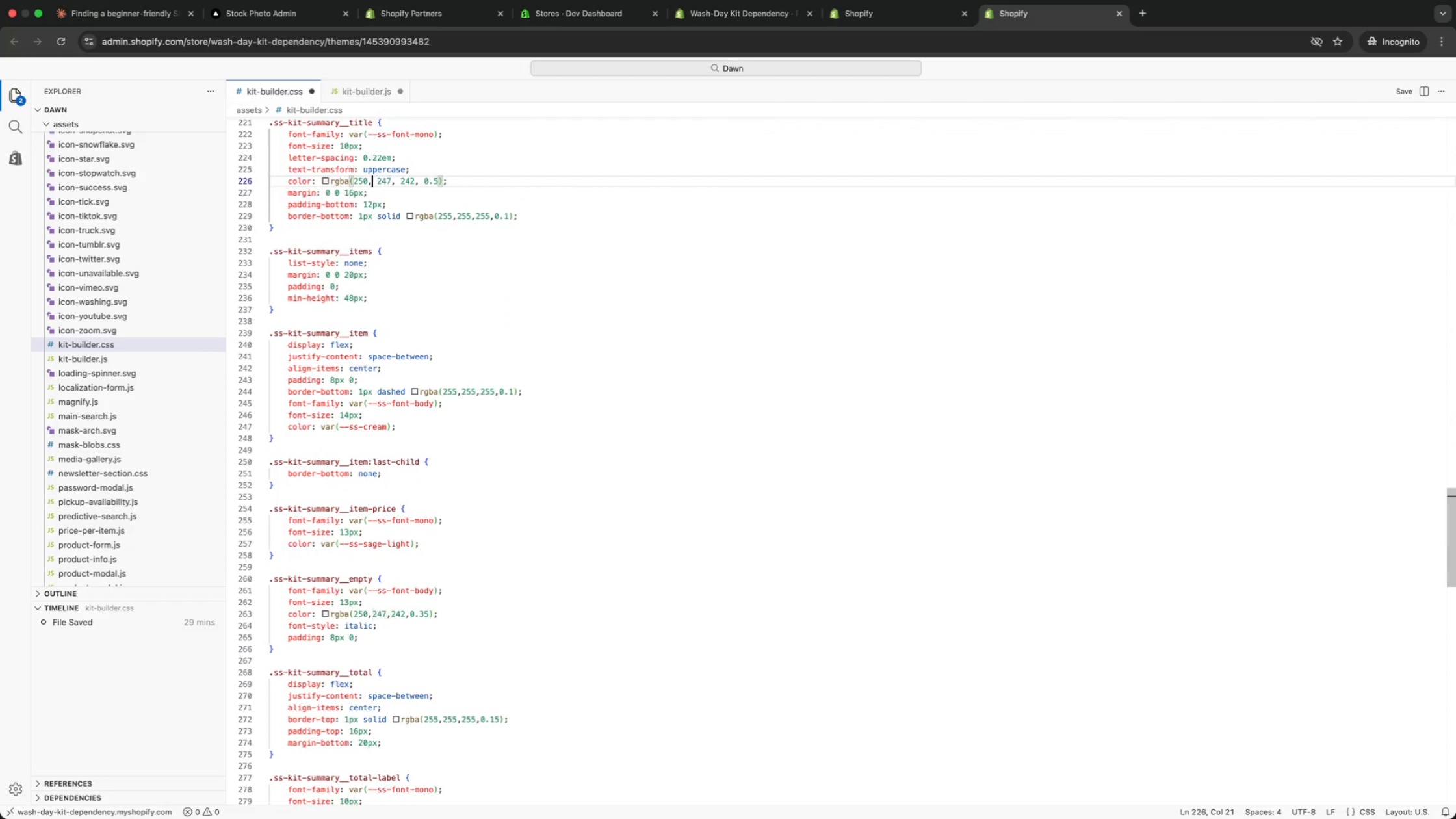 
key(ArrowLeft)
 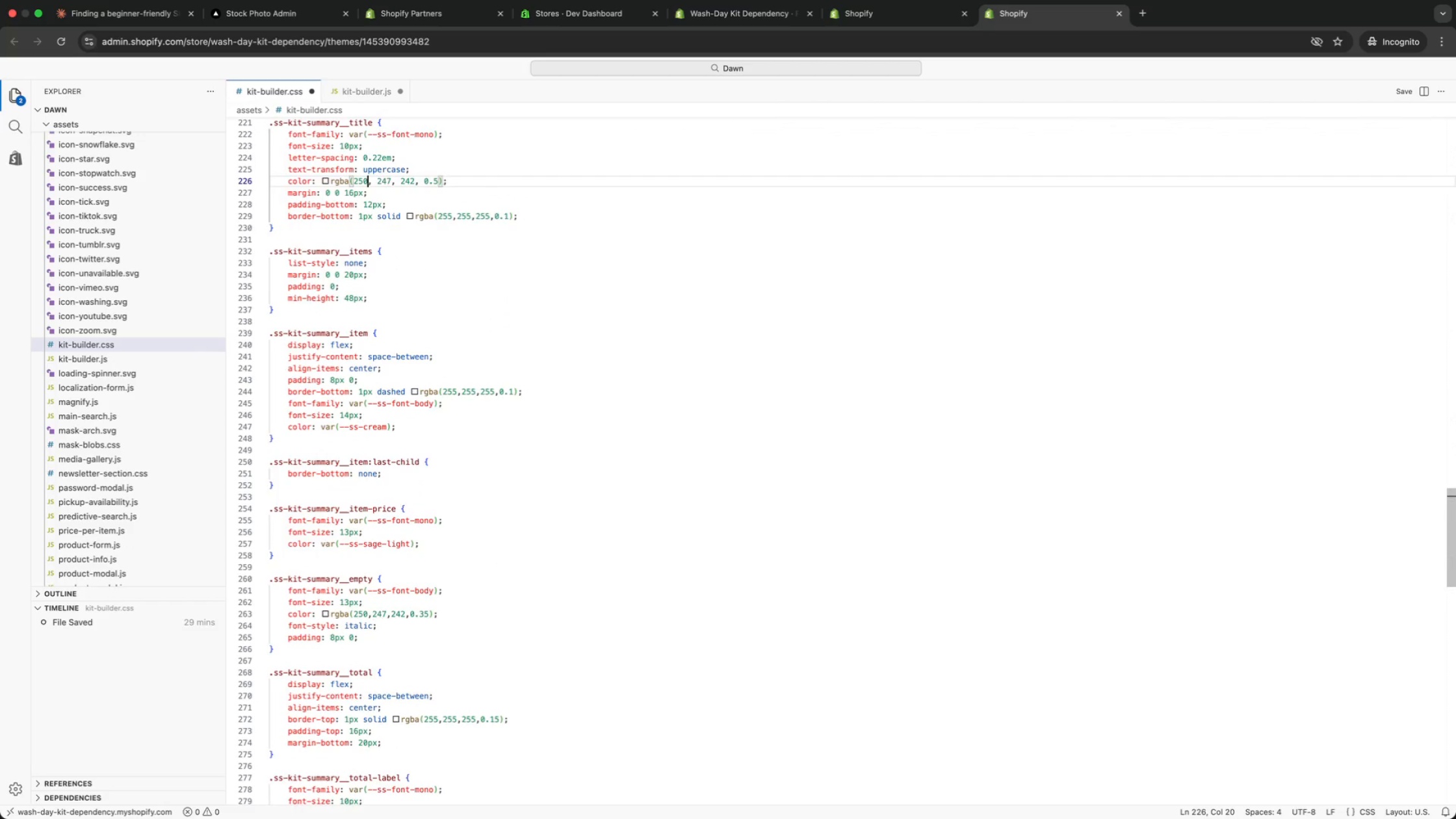 
key(ArrowLeft)
 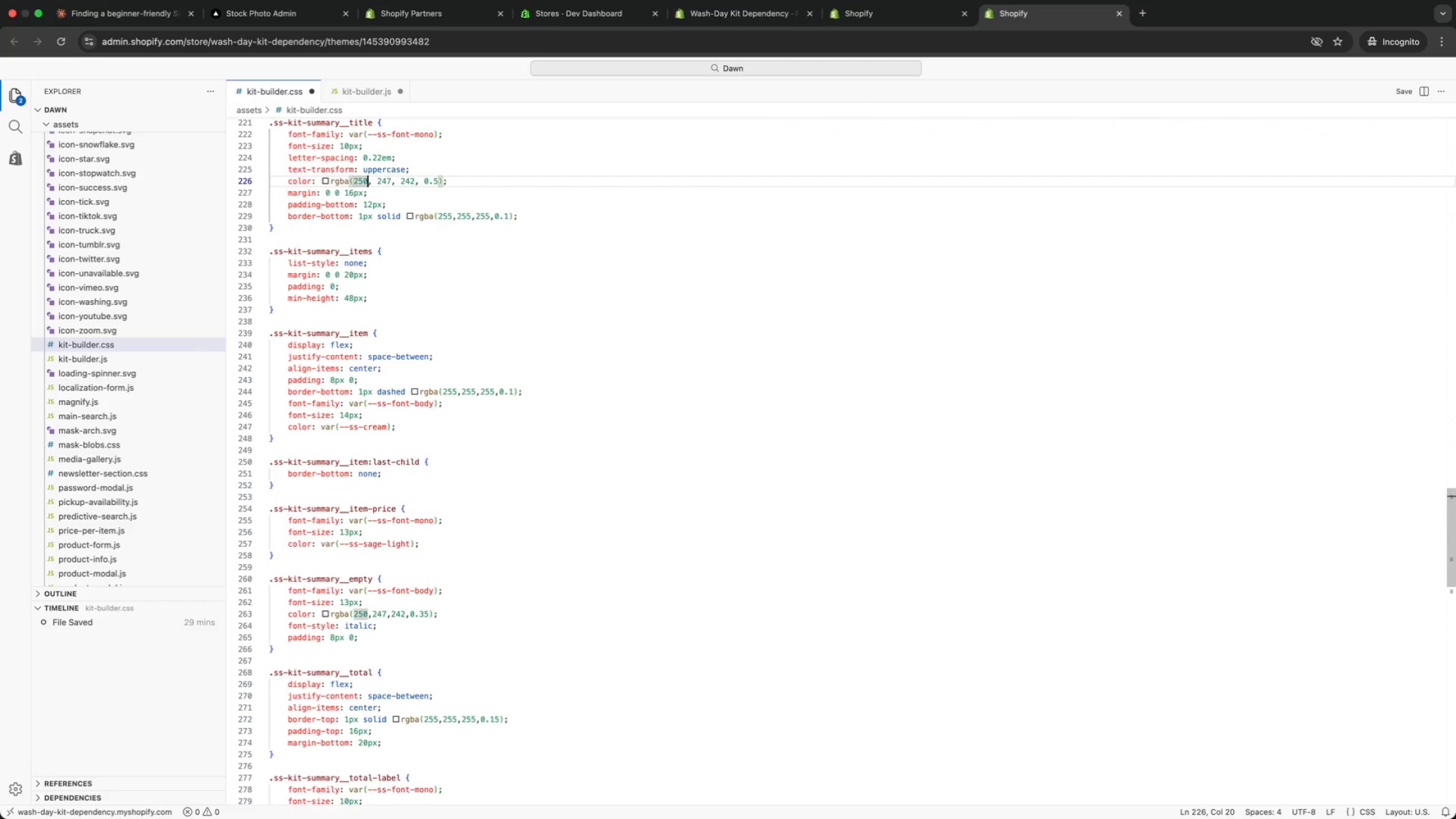 
key(ArrowLeft)
 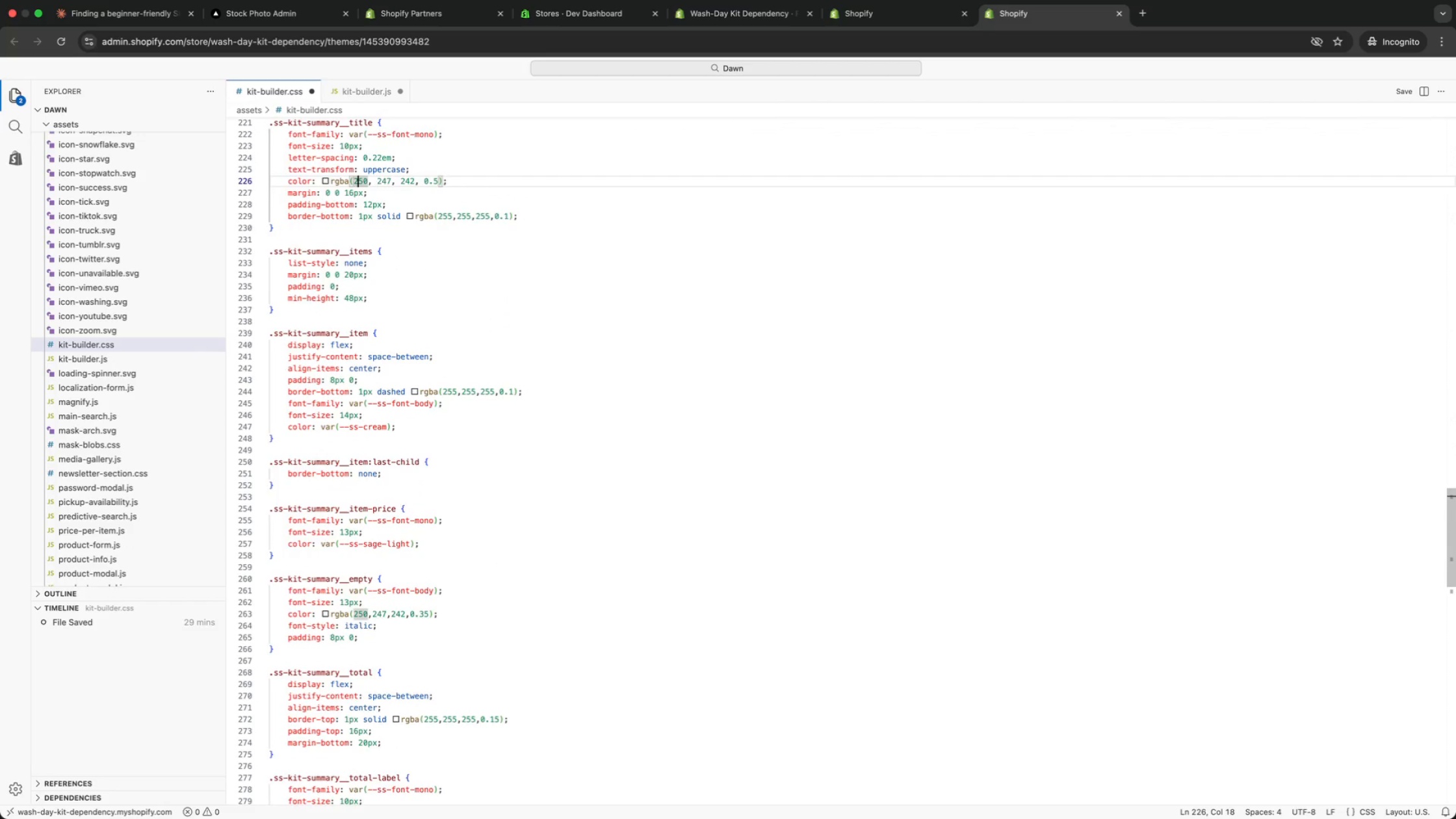 
key(ArrowLeft)
 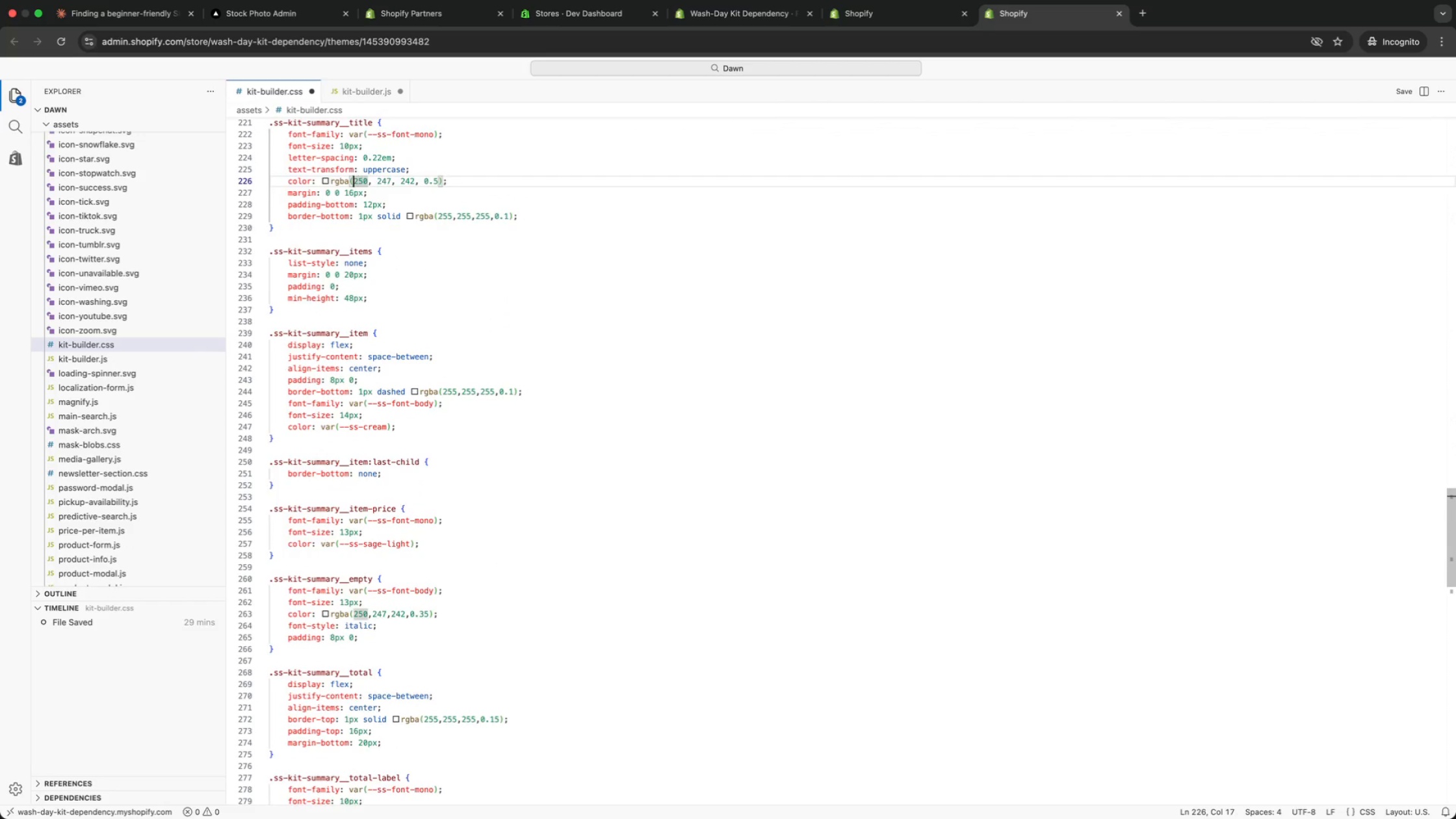 
key(ArrowLeft)
 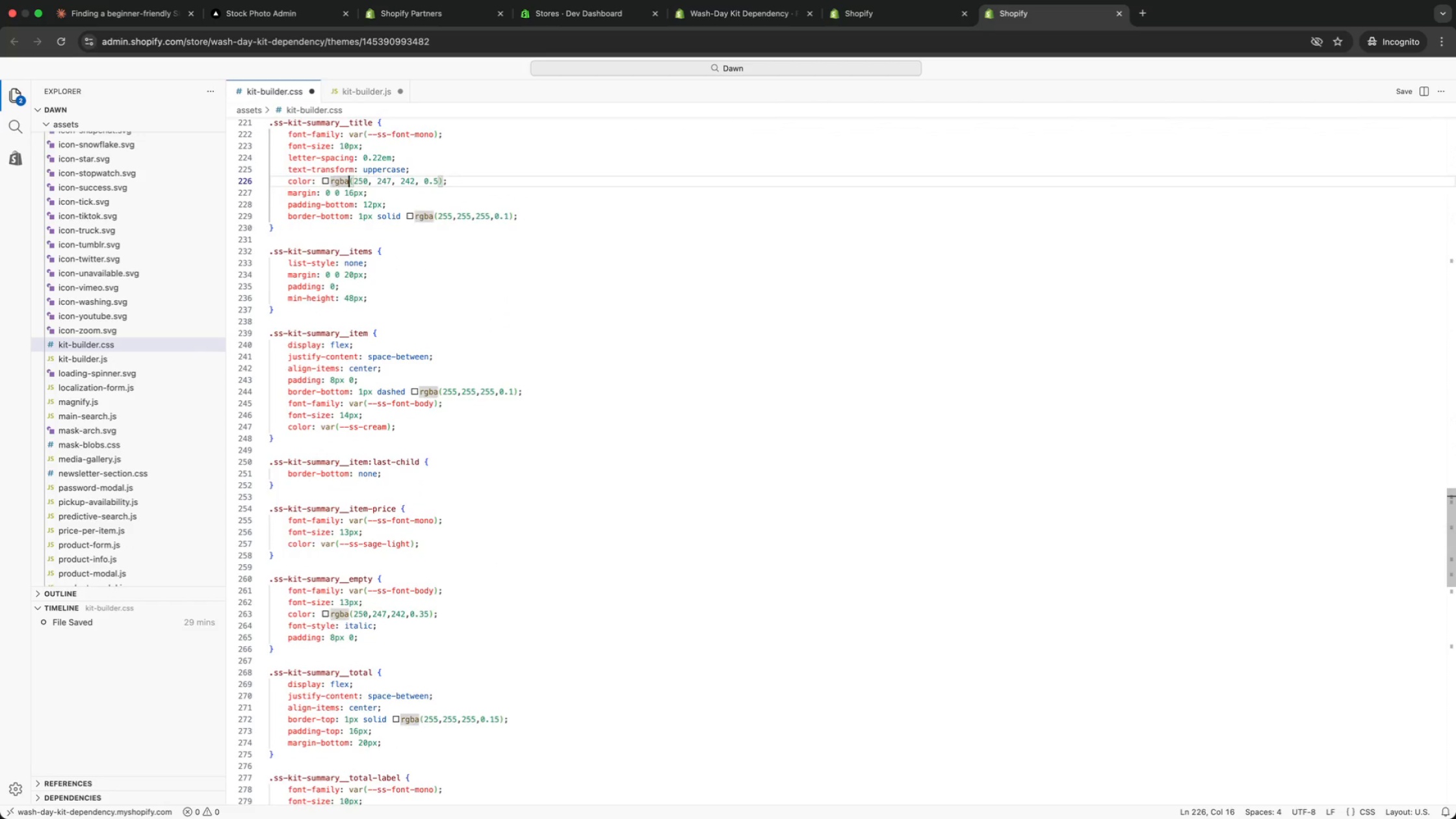 
key(ArrowLeft)
 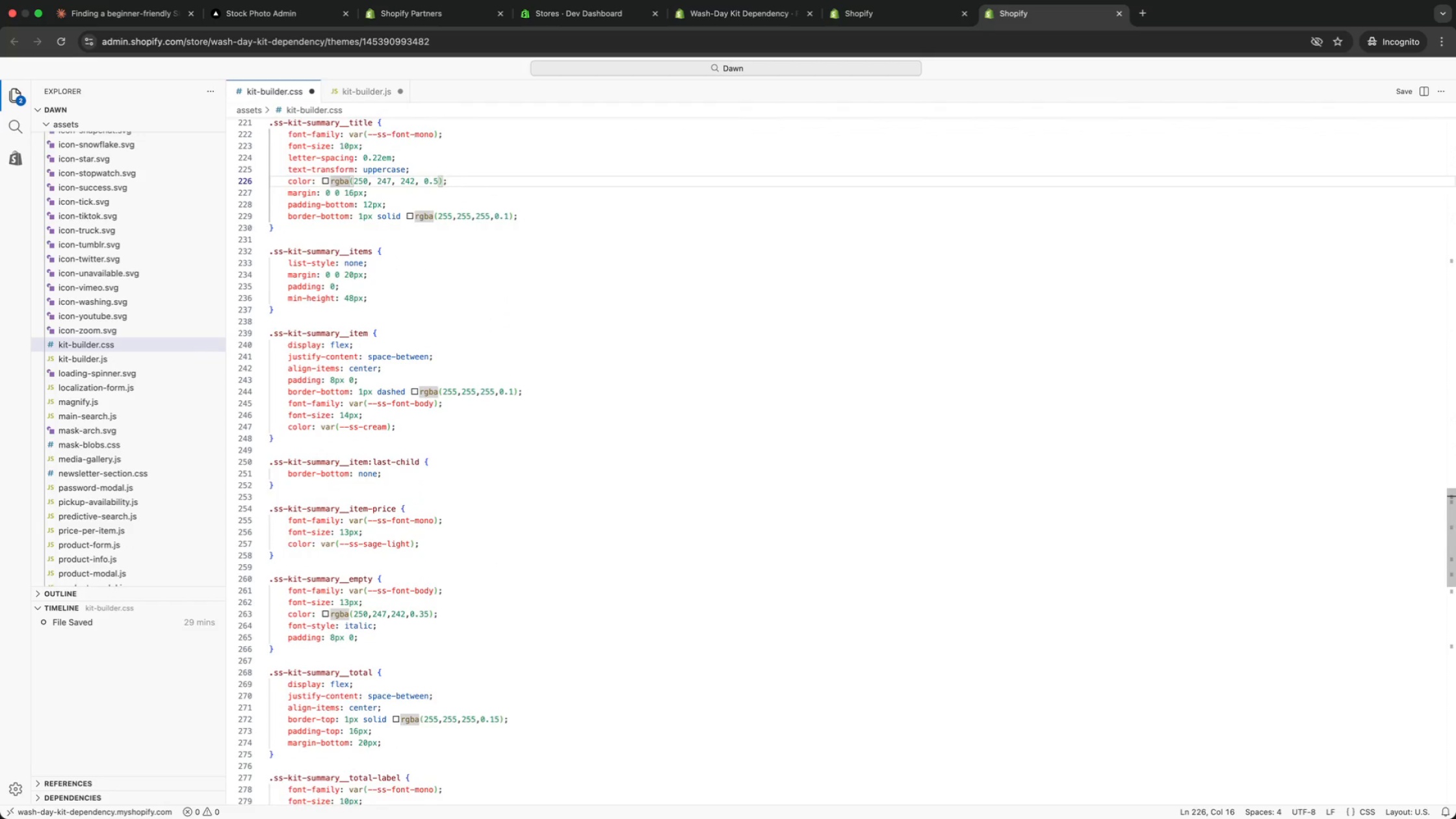 
key(ArrowRight)
 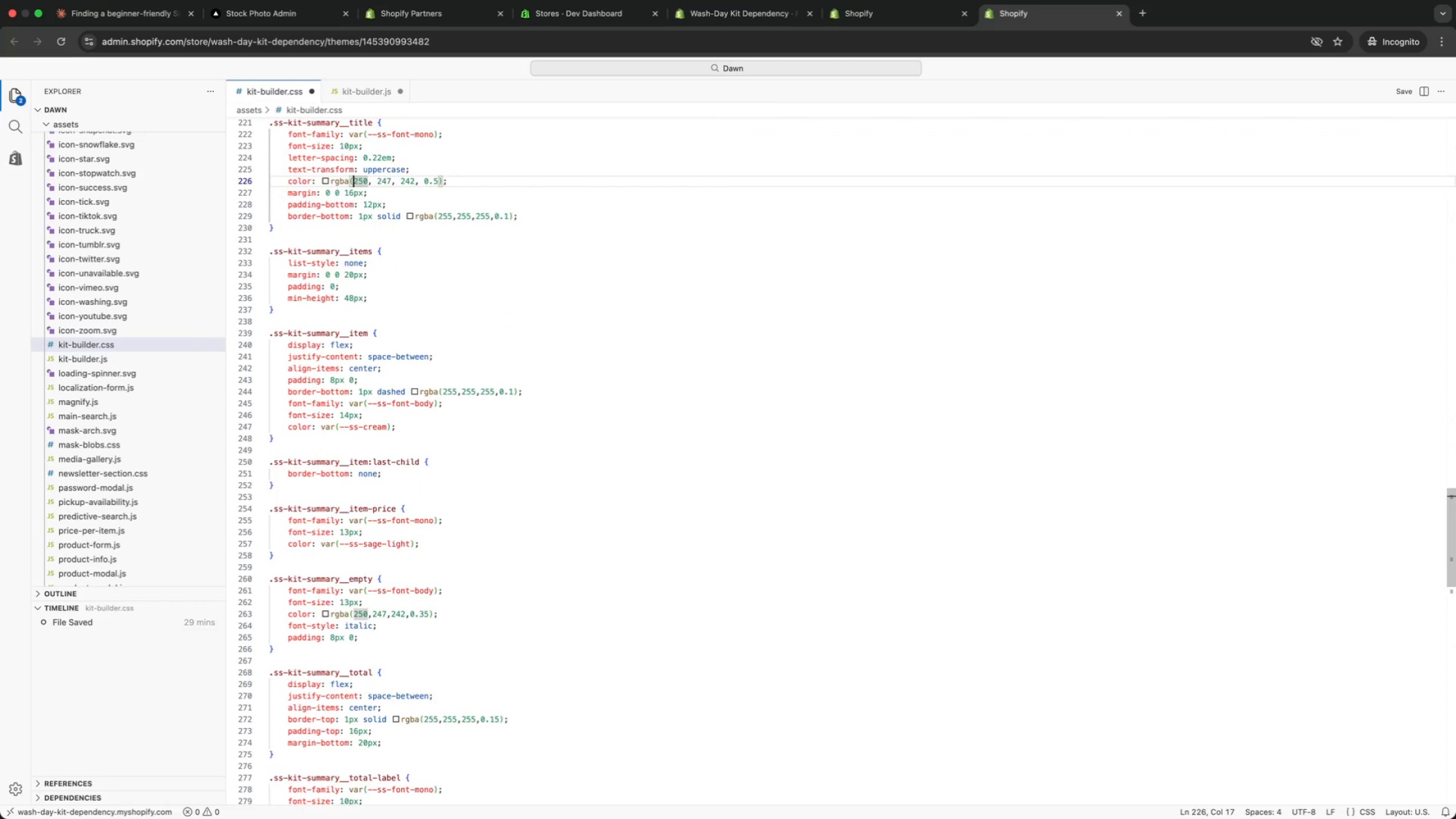 
key(ArrowRight)
 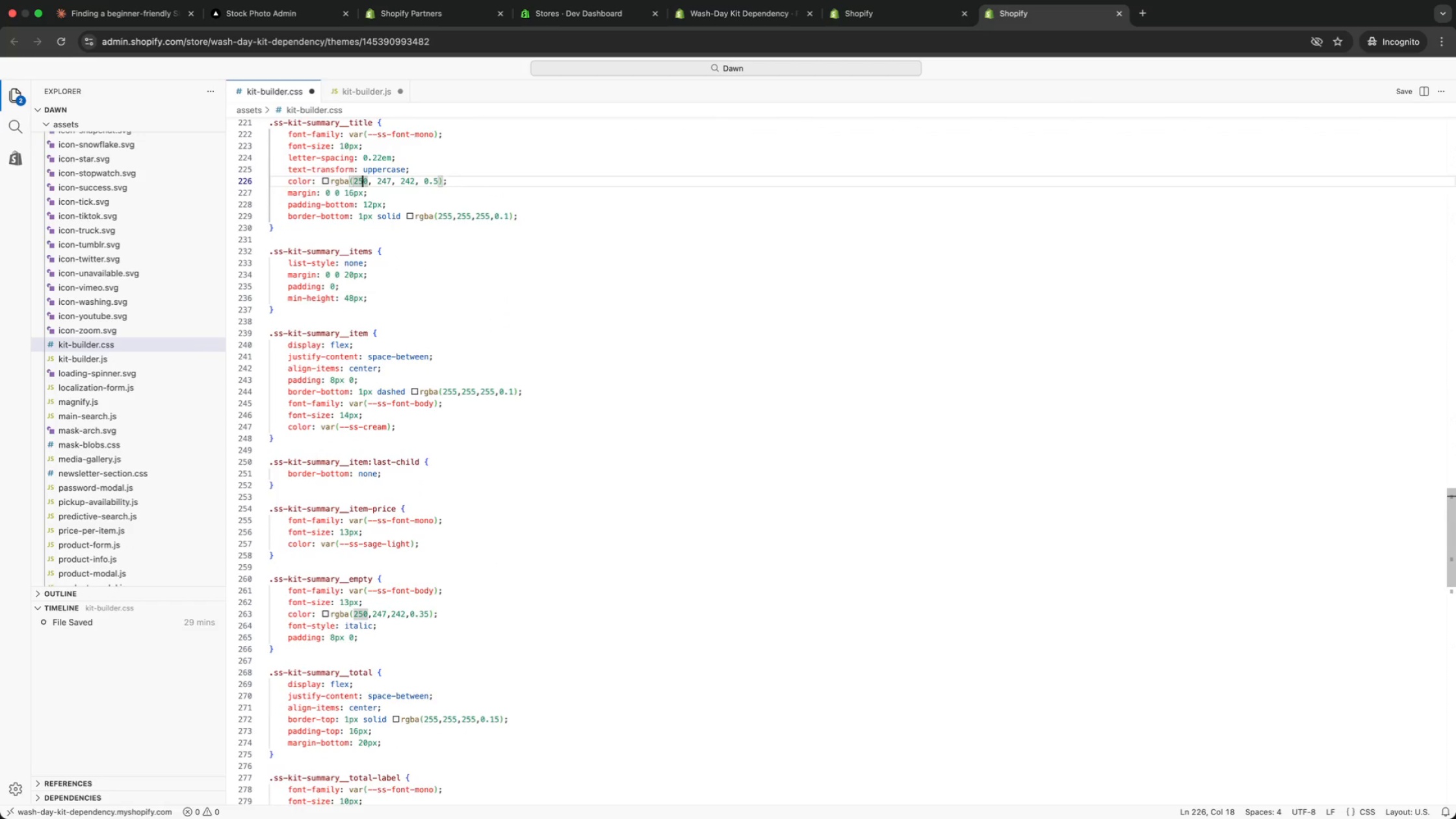 
key(ArrowRight)
 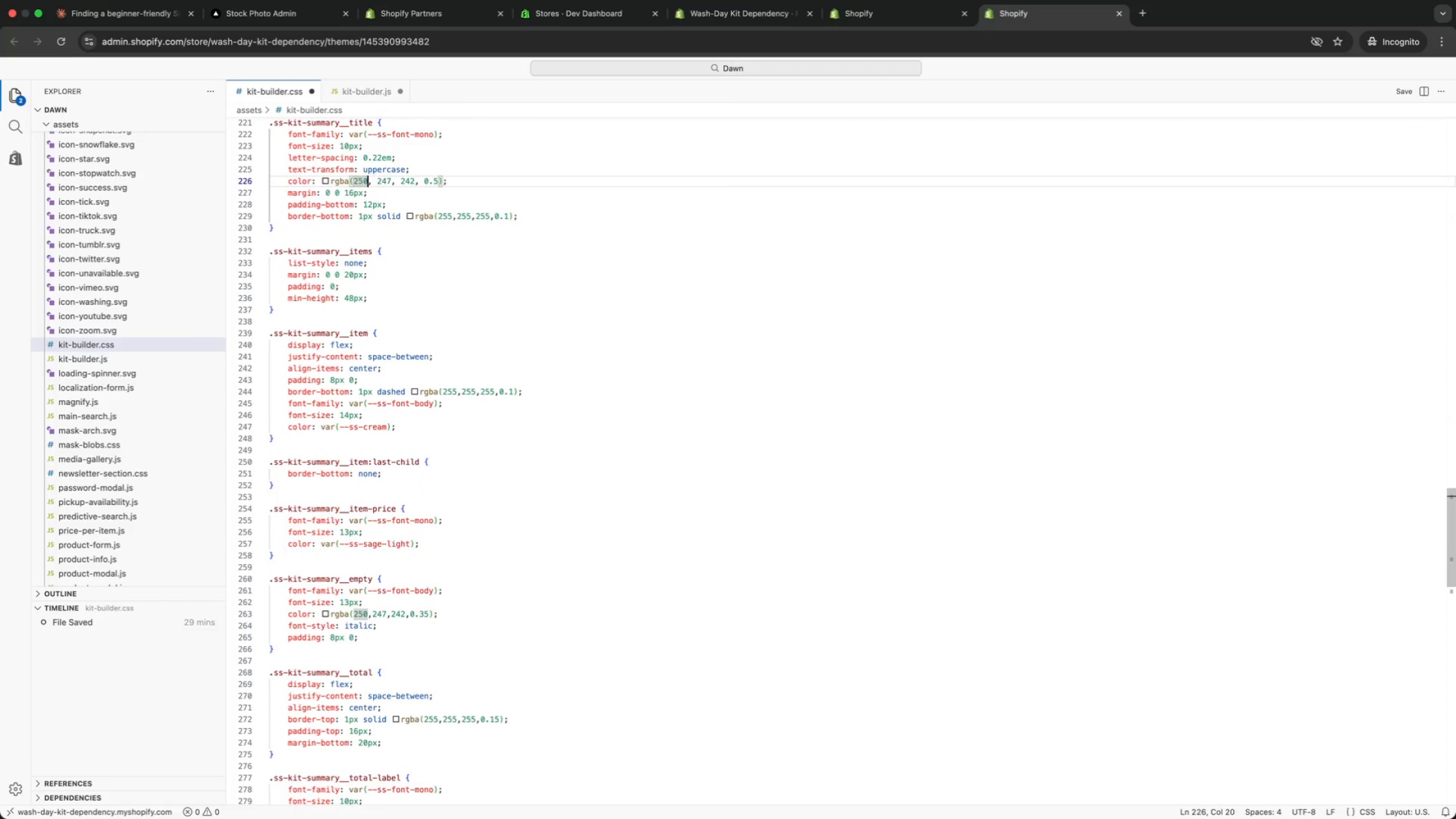 
key(ArrowRight)
 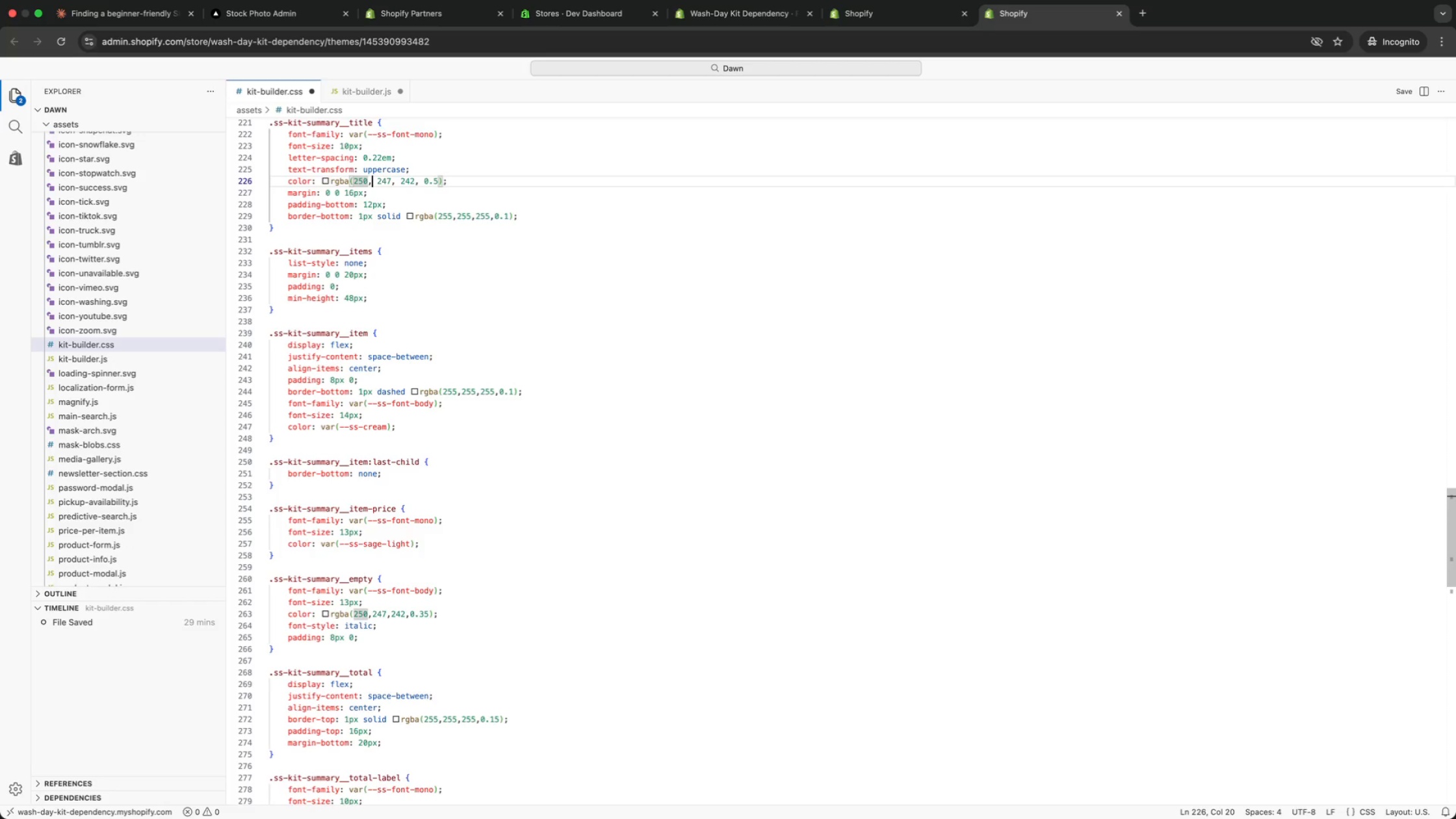 
key(ArrowRight)
 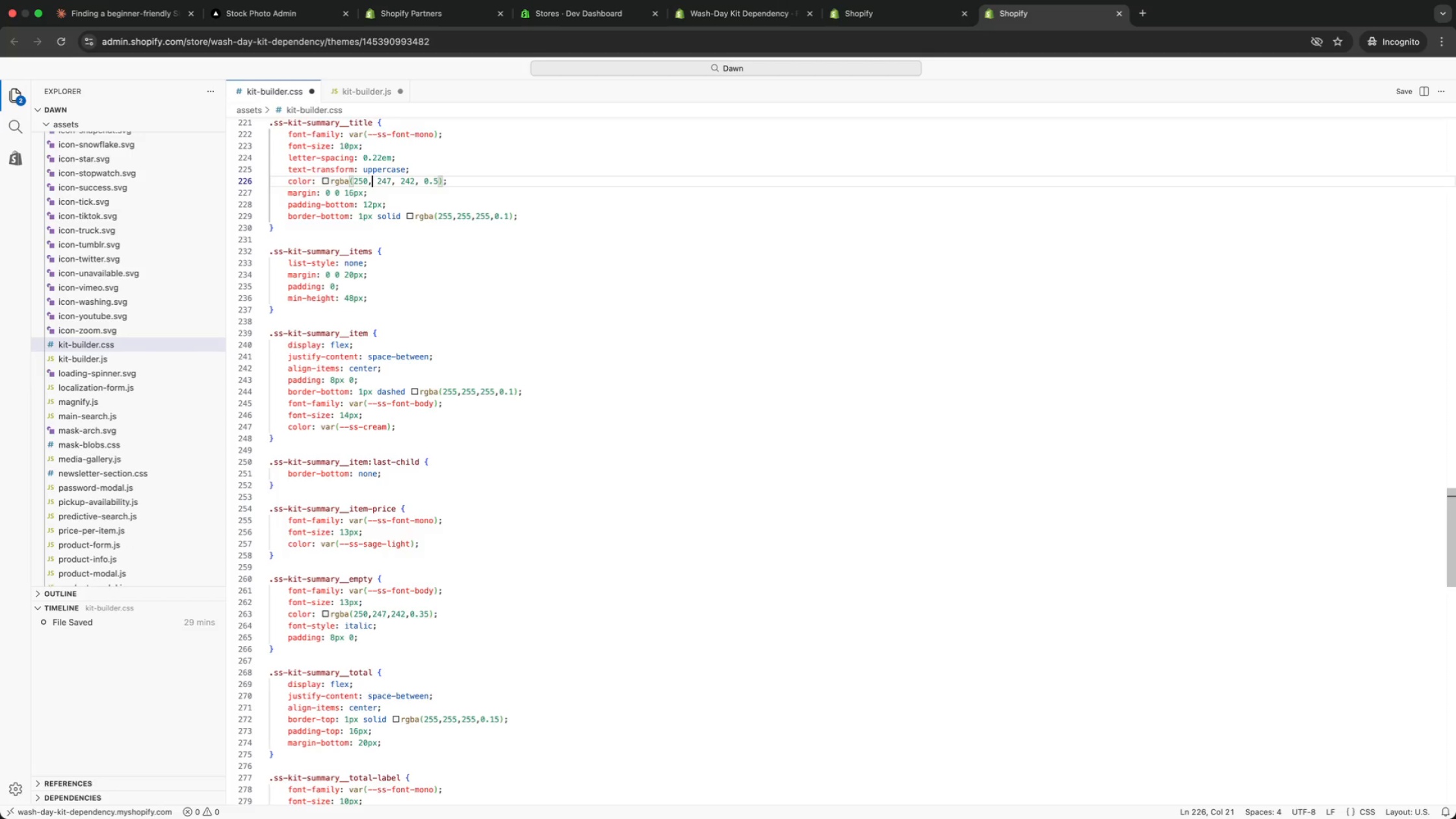 
key(ArrowRight)
 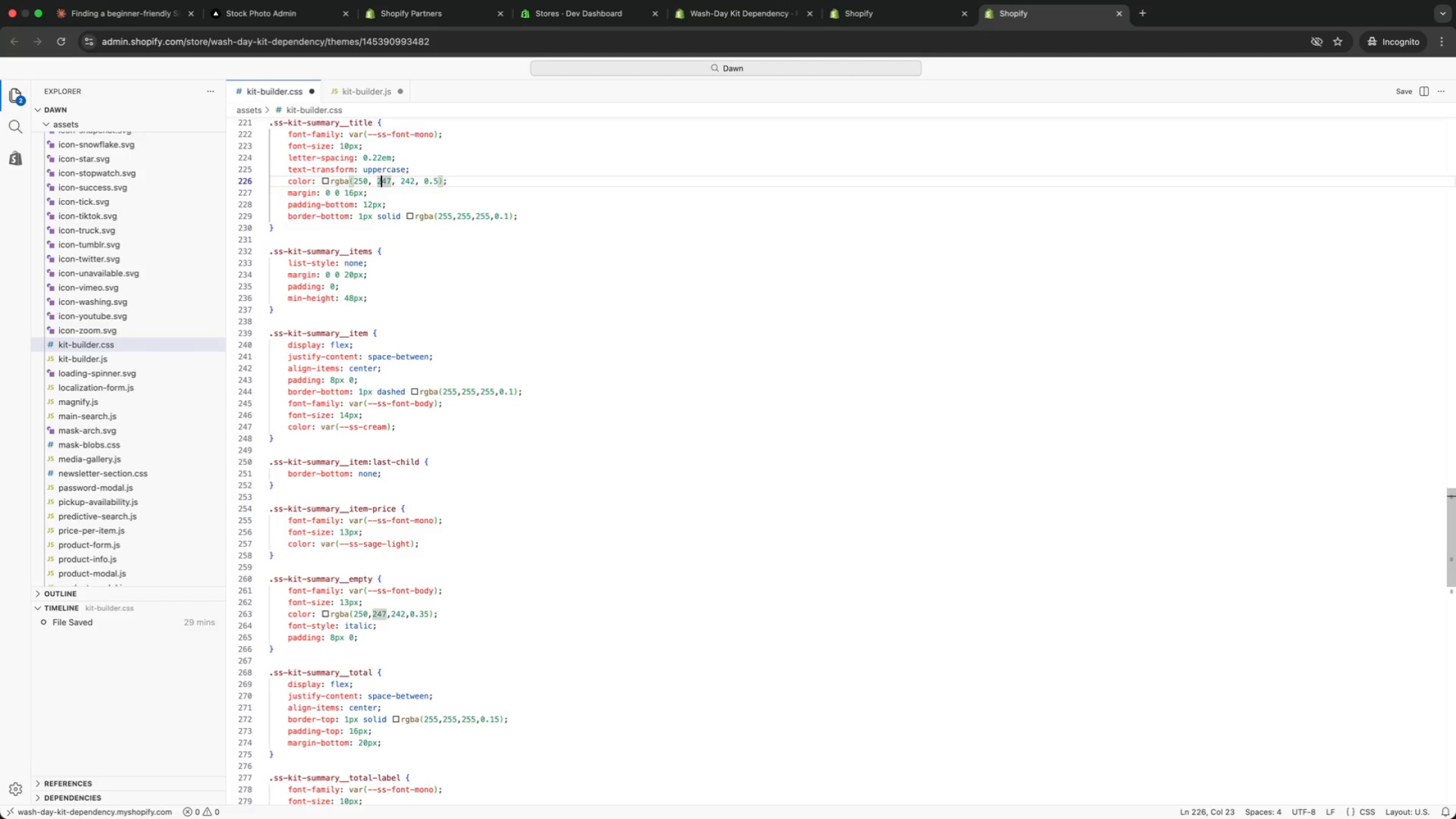 
key(ArrowRight)
 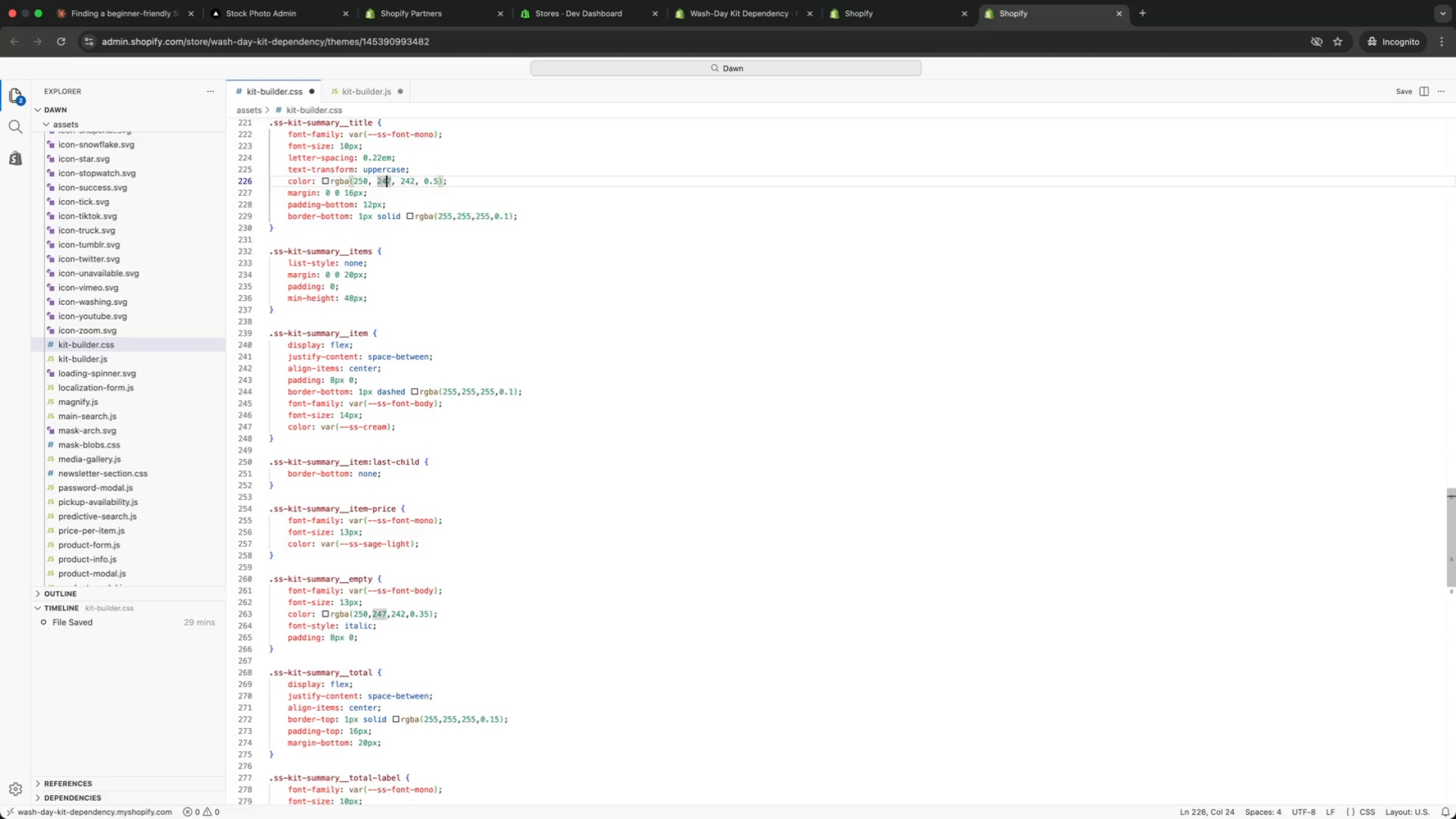 
key(ArrowRight)
 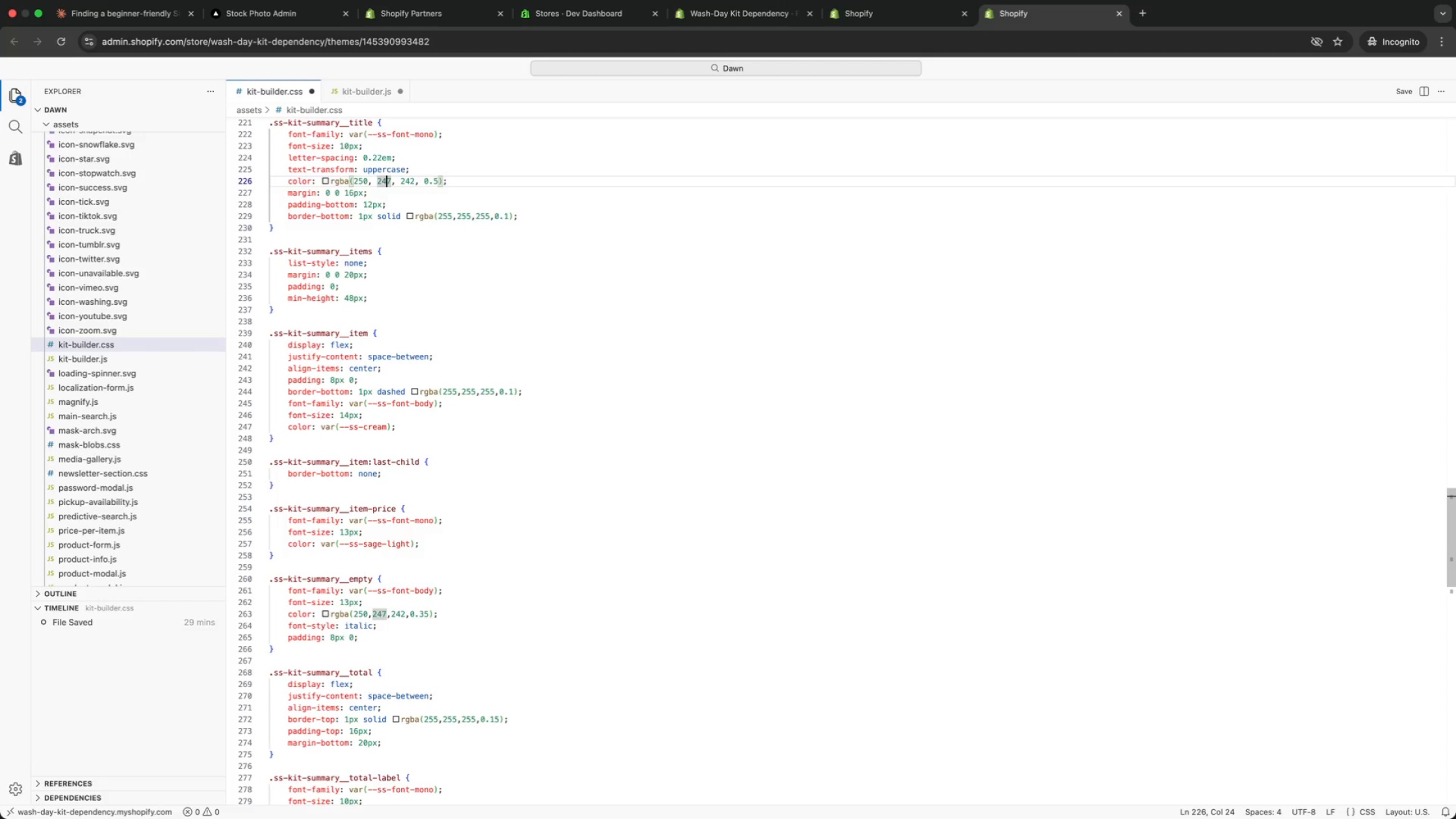 
key(ArrowRight)
 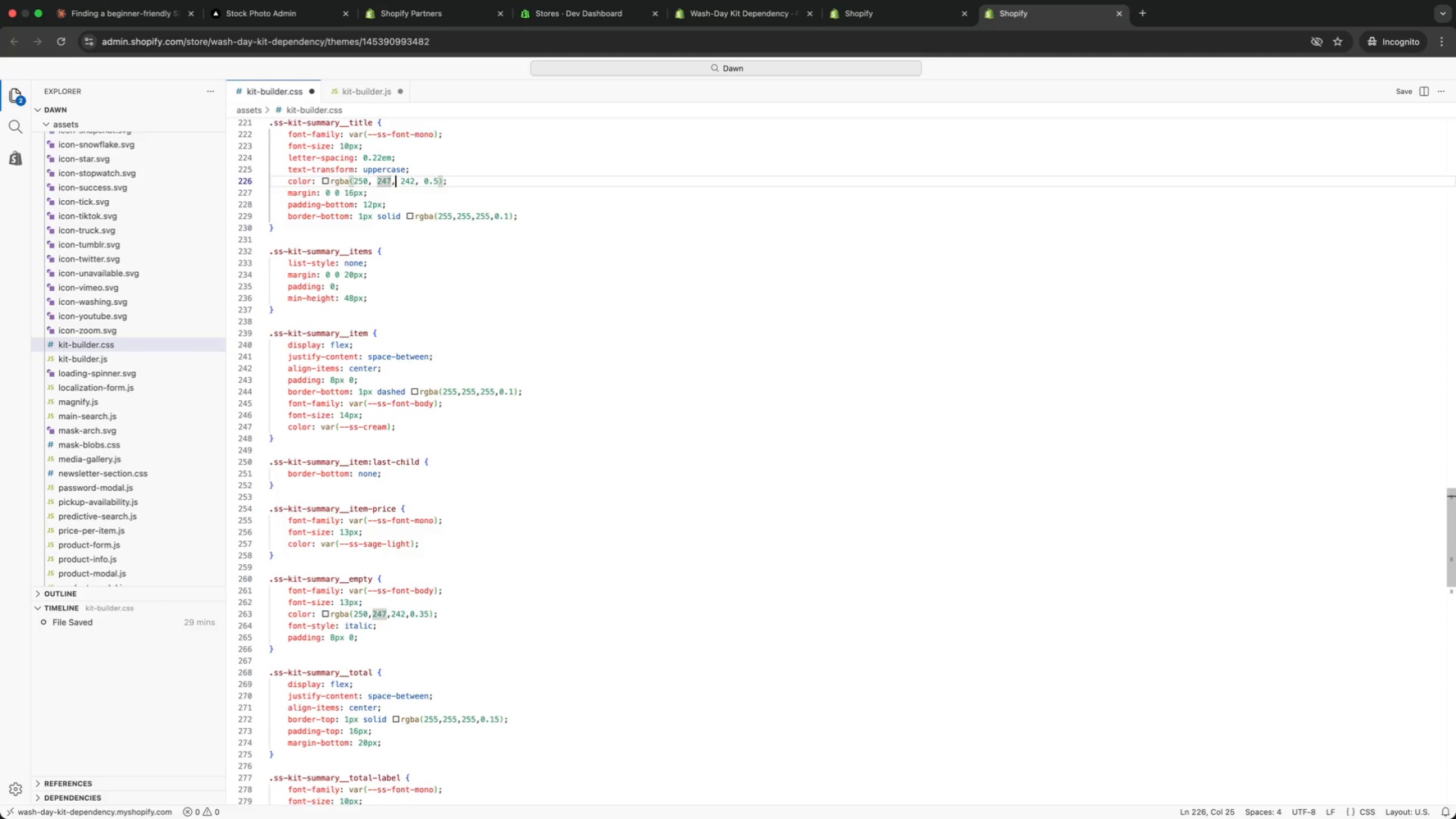 
key(ArrowRight)
 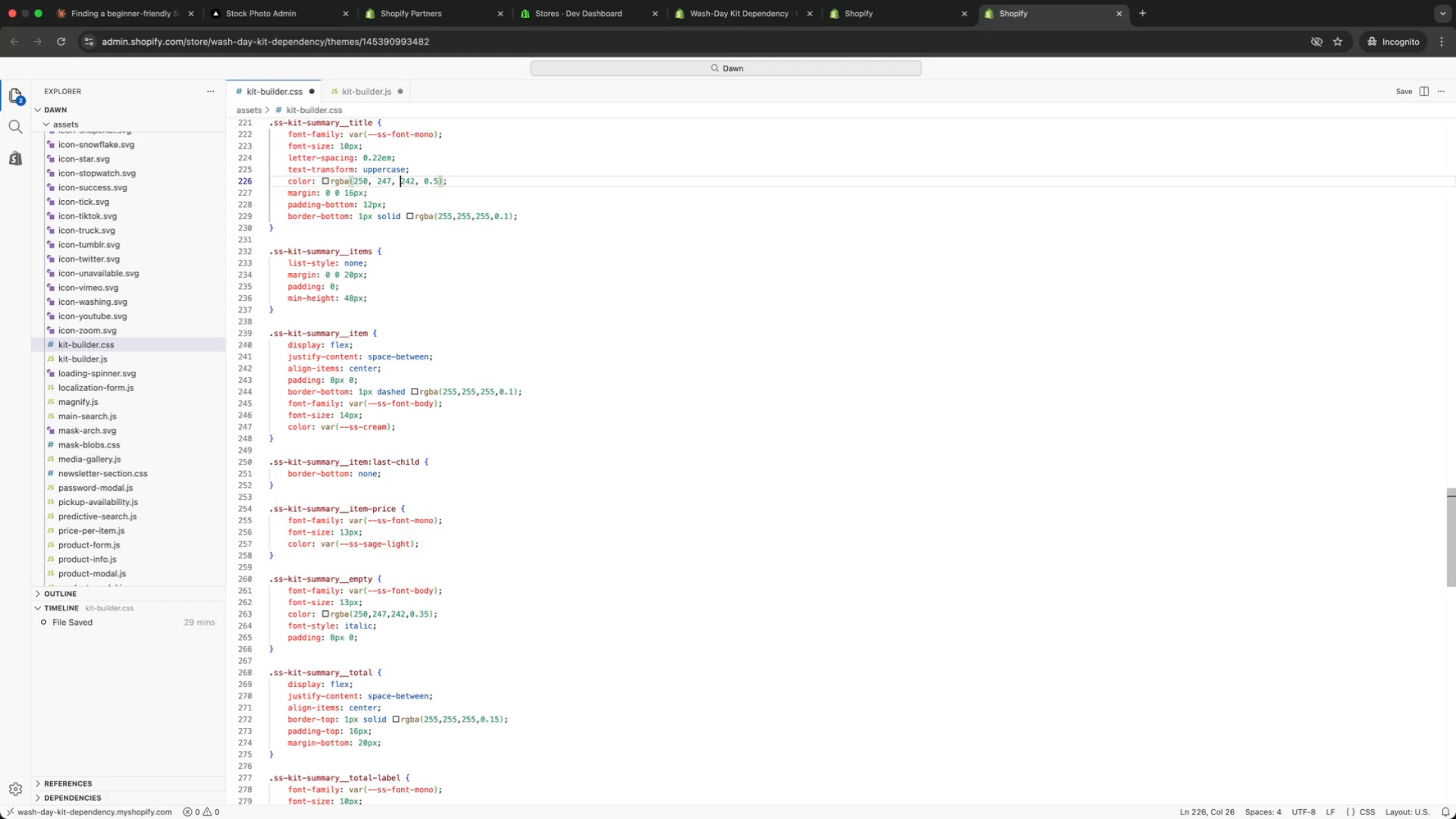 
key(ArrowRight)
 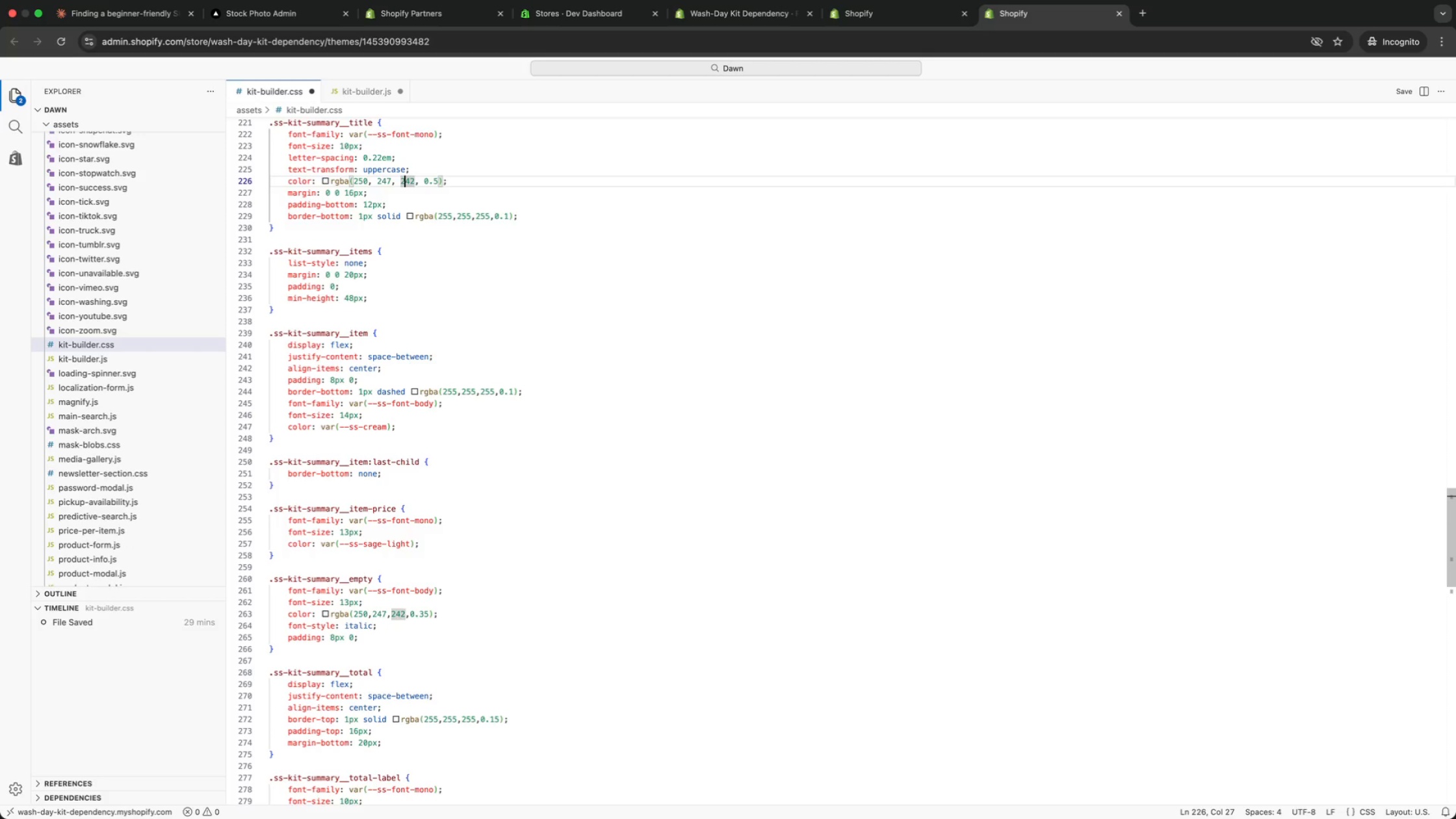 
key(ArrowRight)
 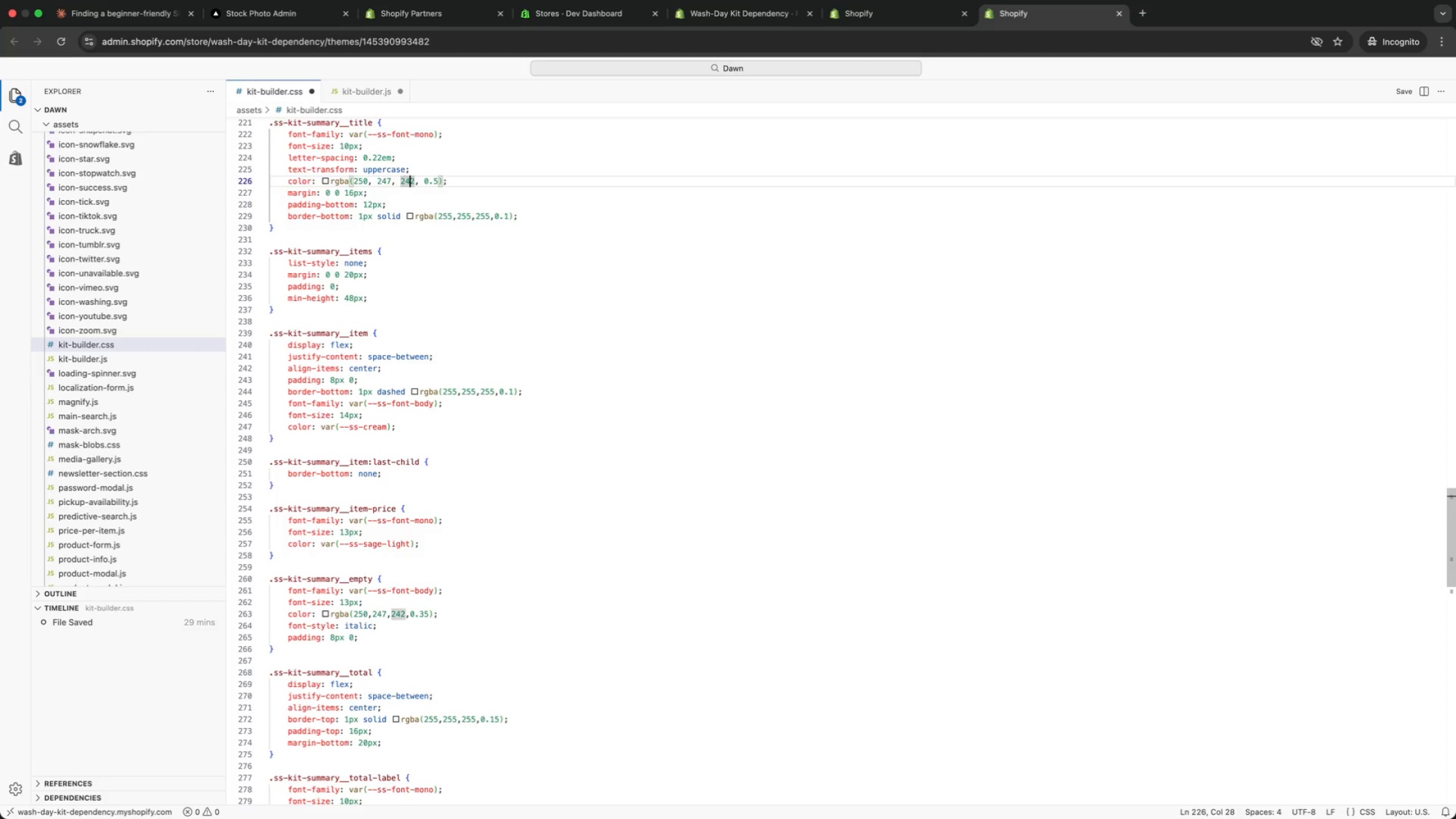 
key(ArrowRight)
 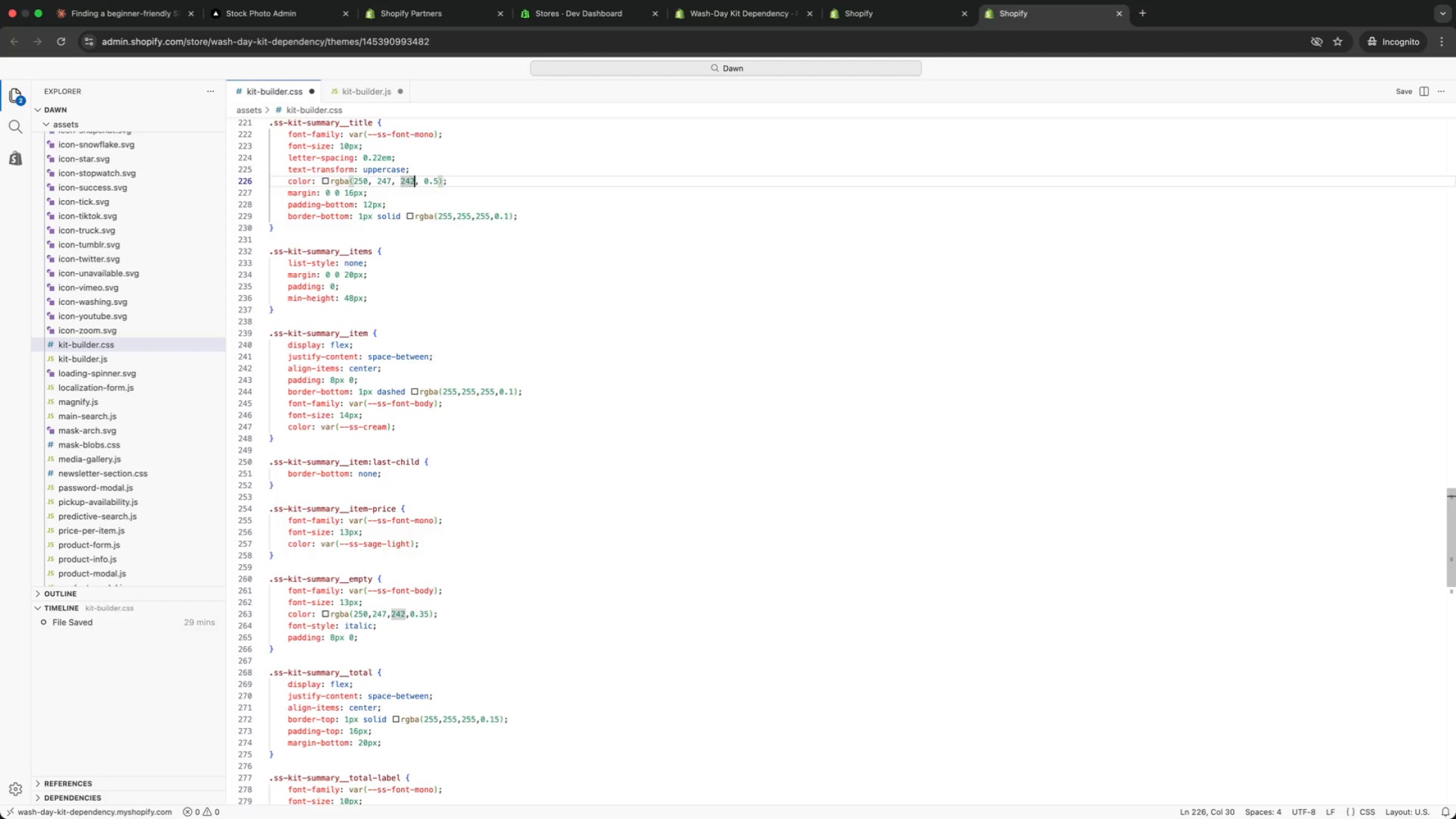 
key(ArrowRight)
 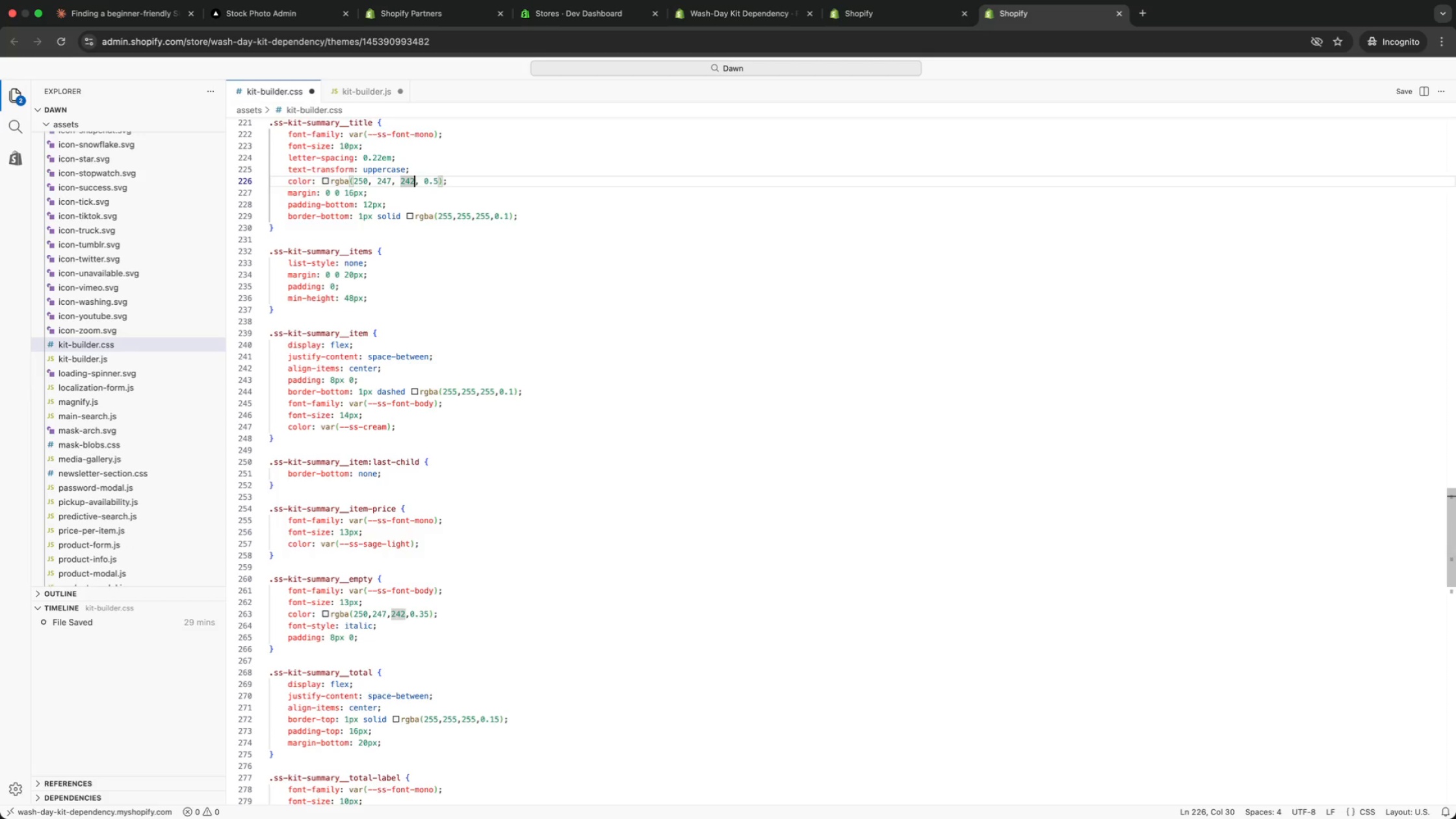 
key(ArrowRight)
 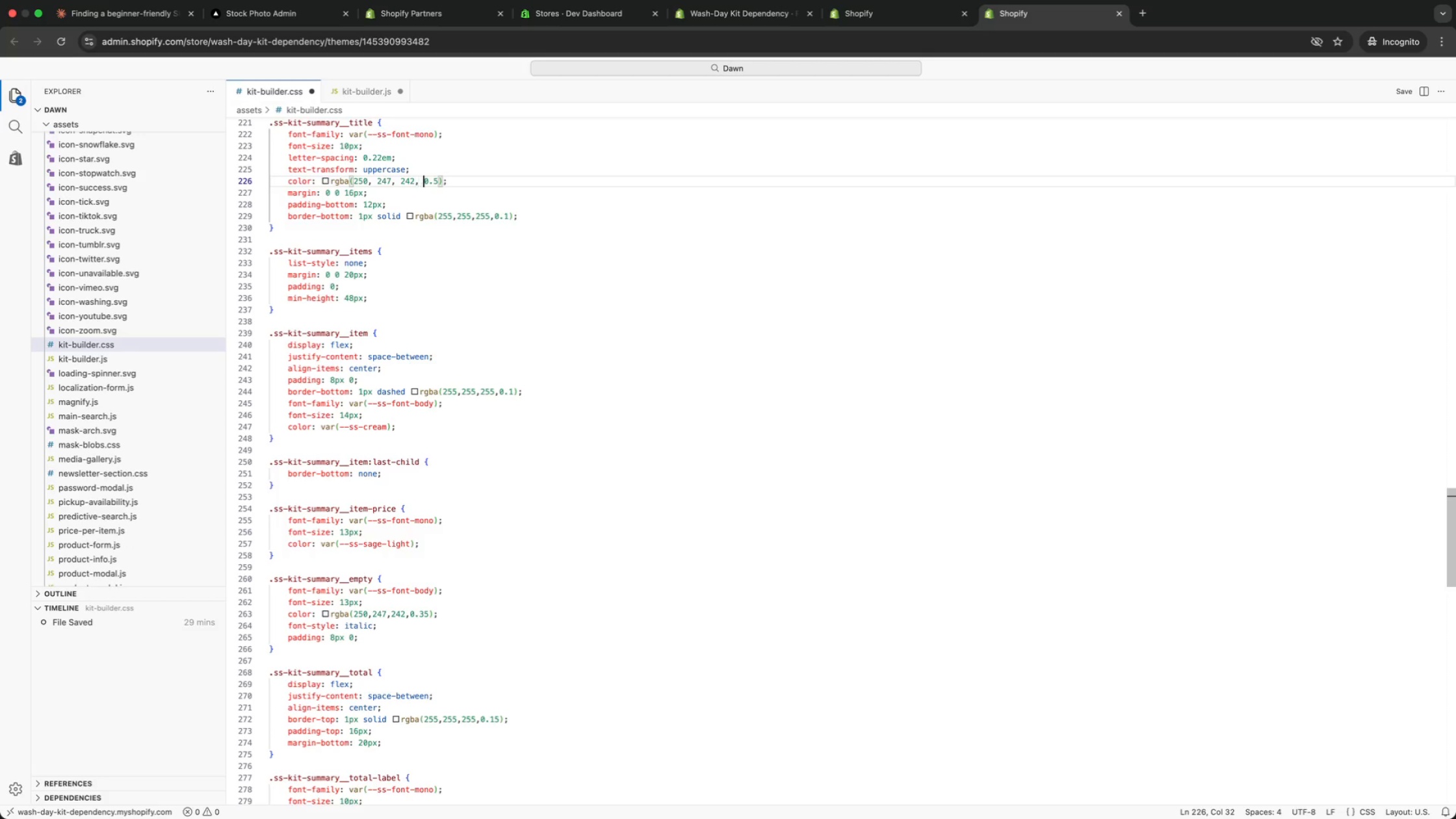 
key(ArrowRight)
 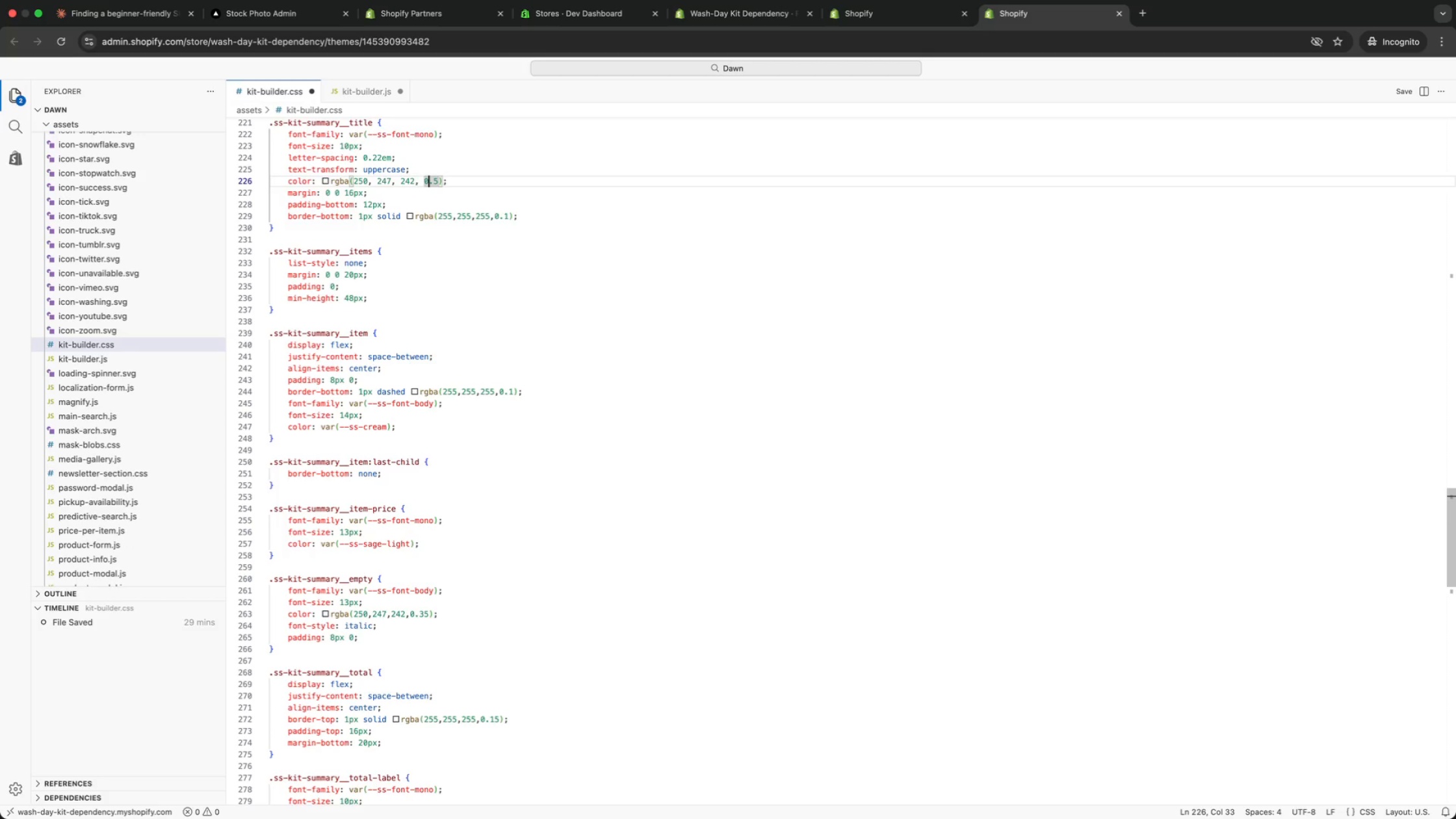 
key(ArrowRight)
 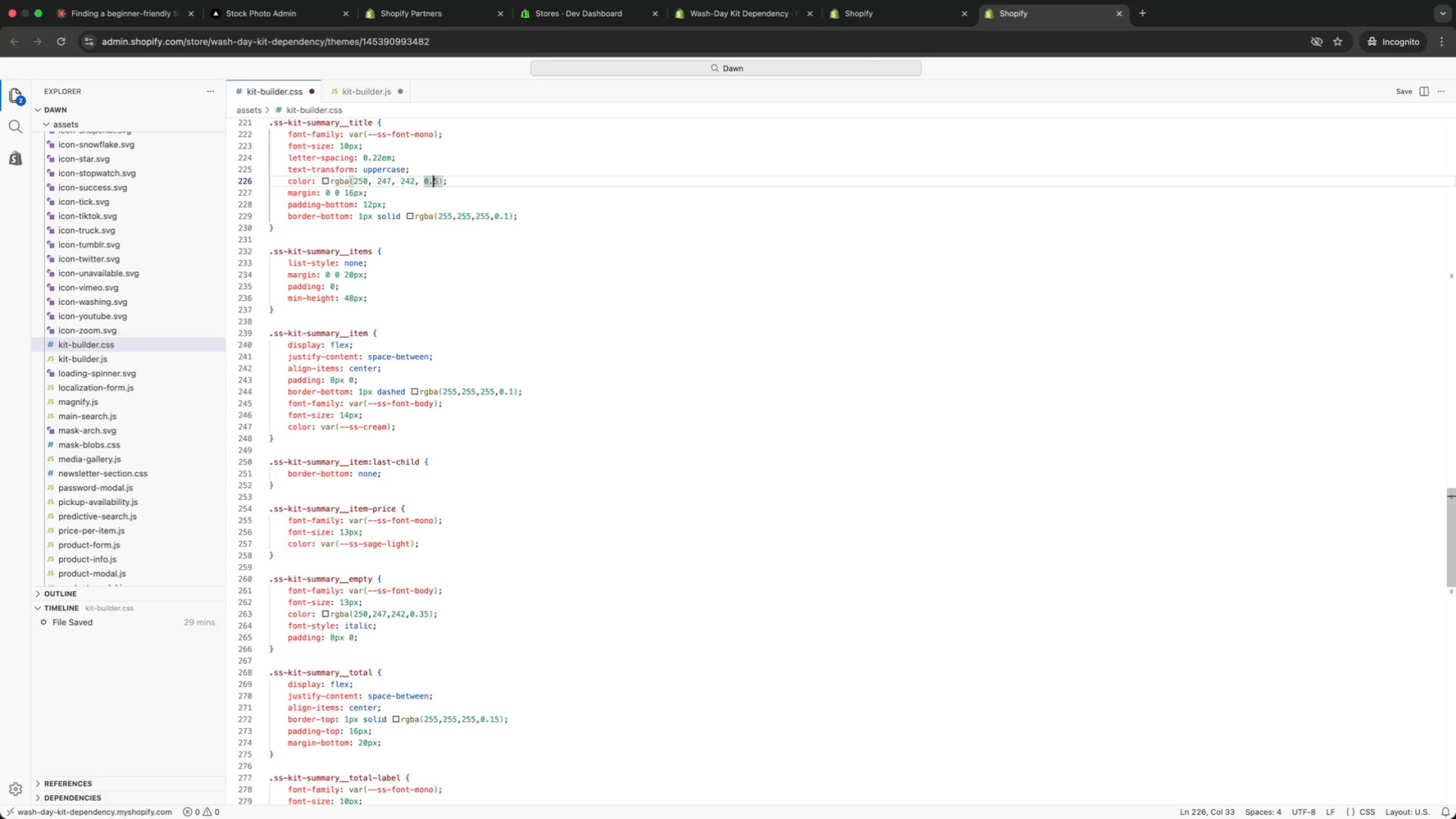 
key(ArrowRight)
 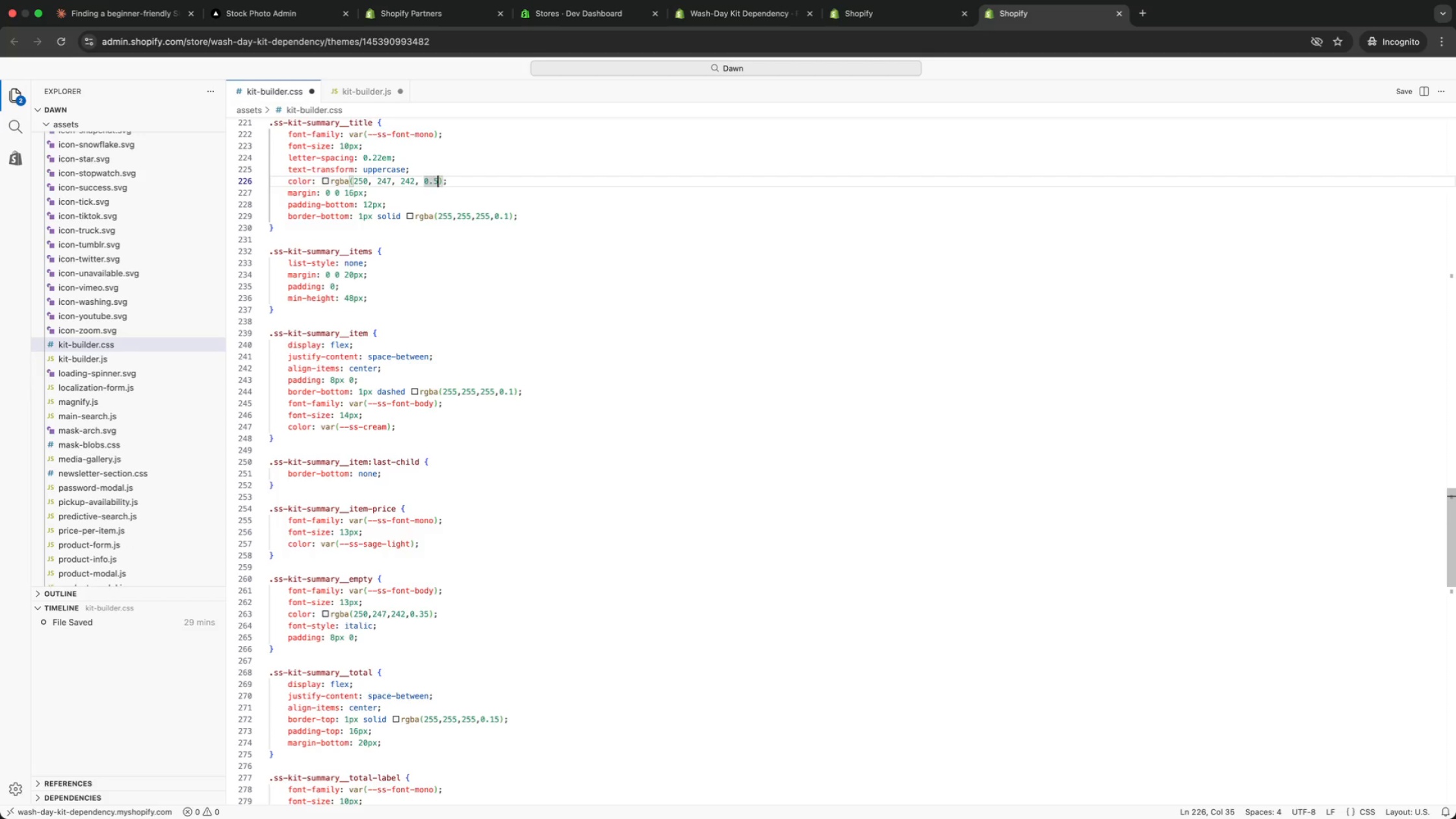 
key(ArrowRight)
 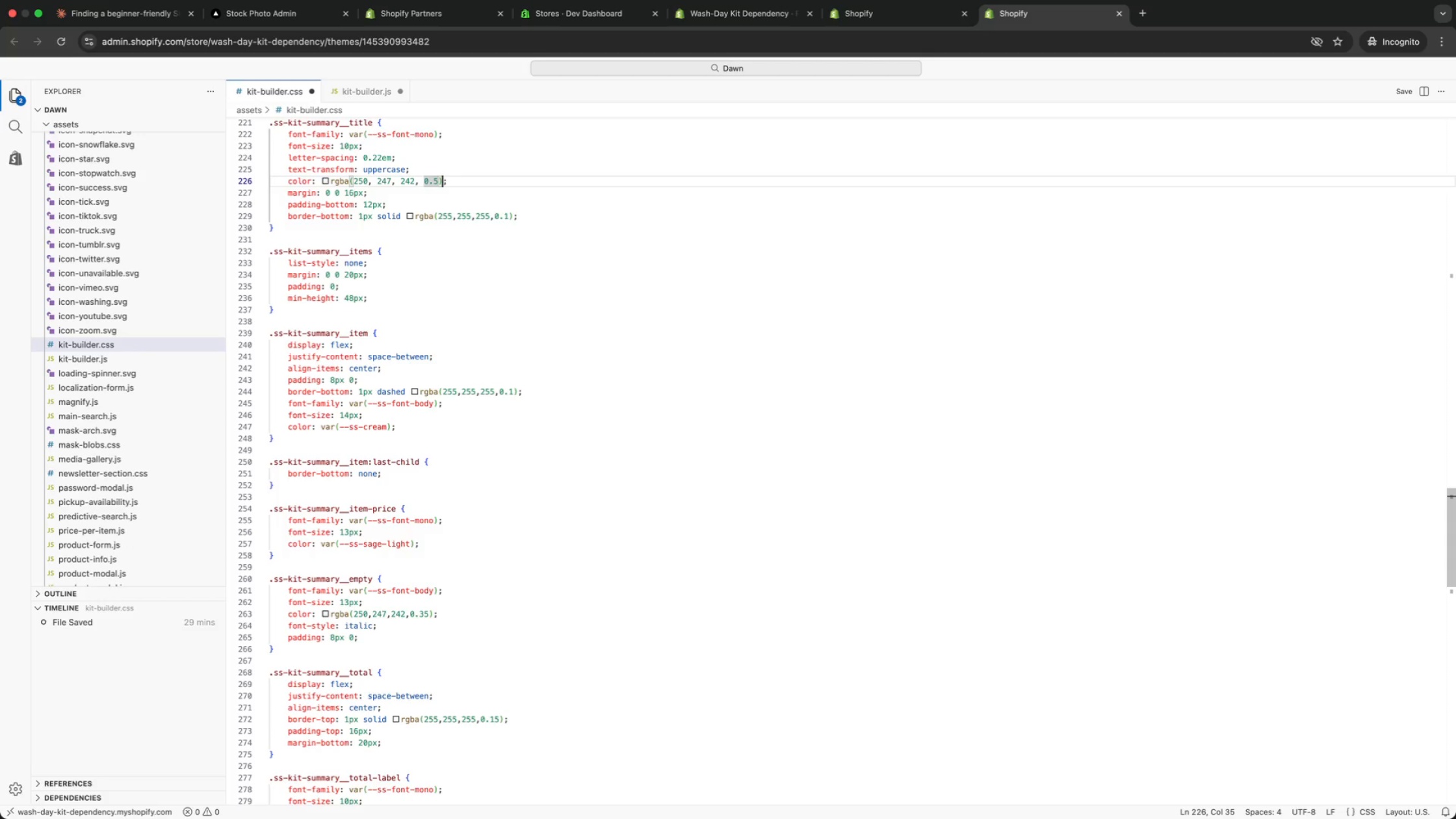 
key(ArrowRight)
 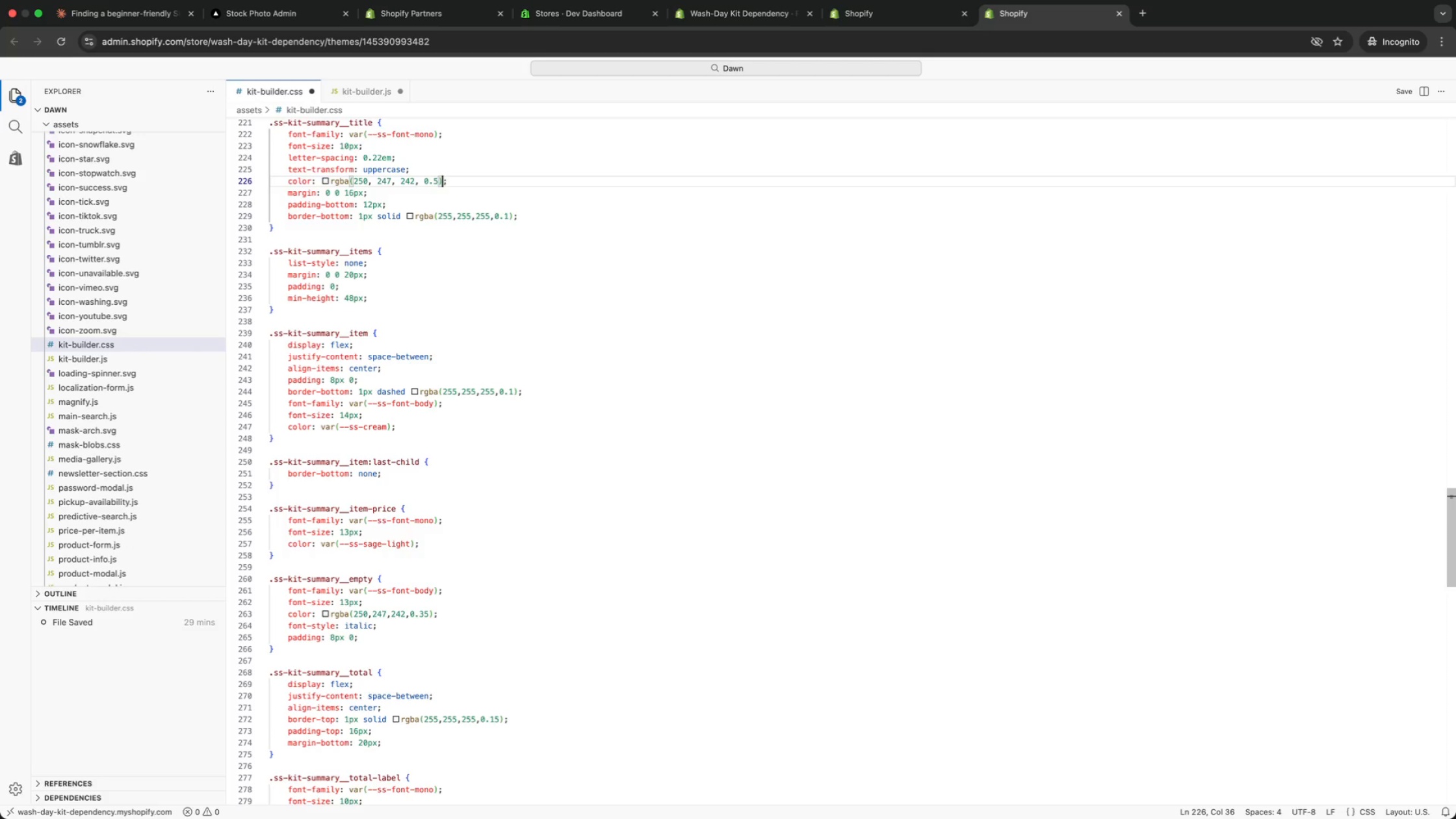 
key(ArrowRight)
 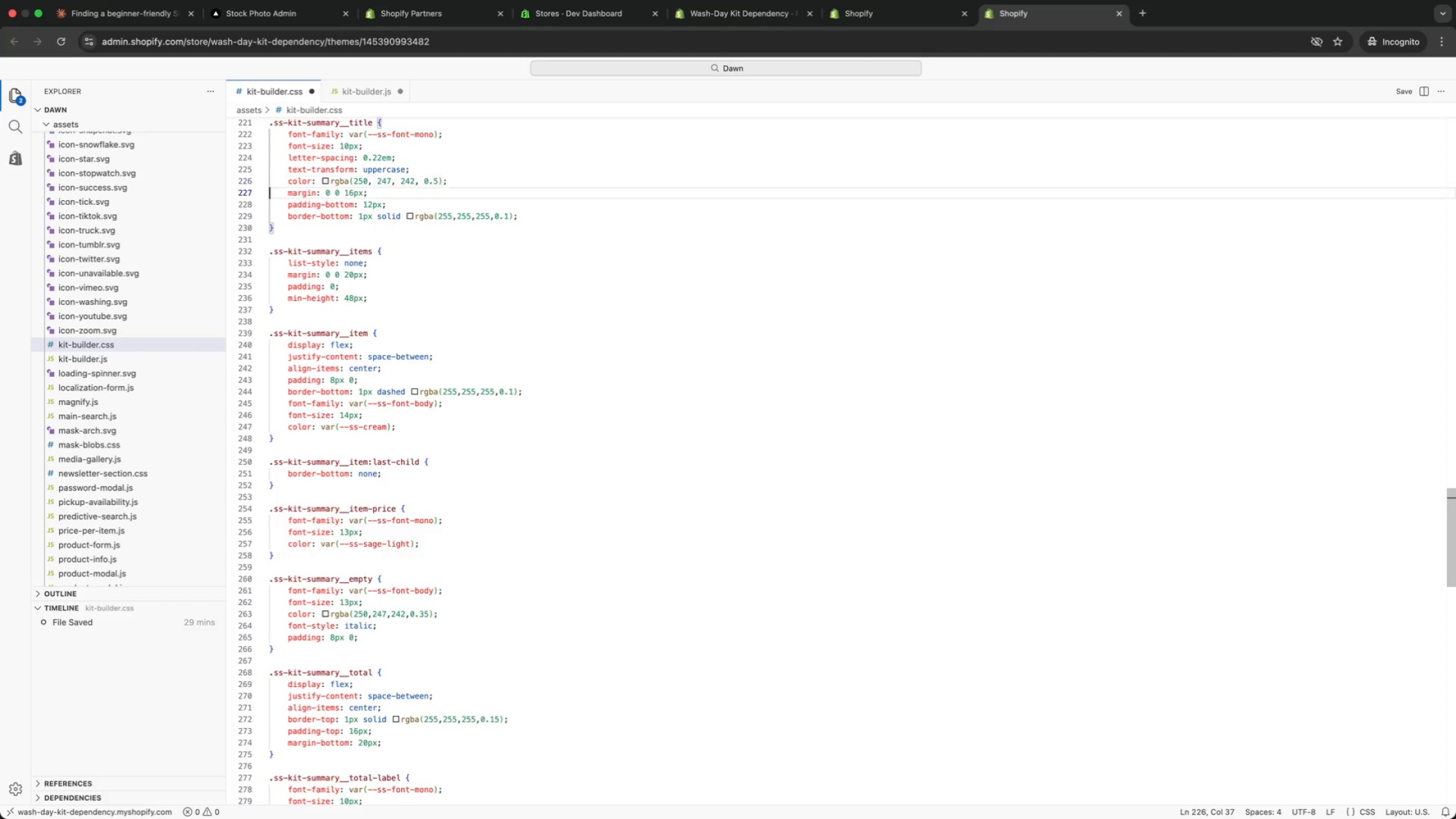 
key(ArrowRight)
 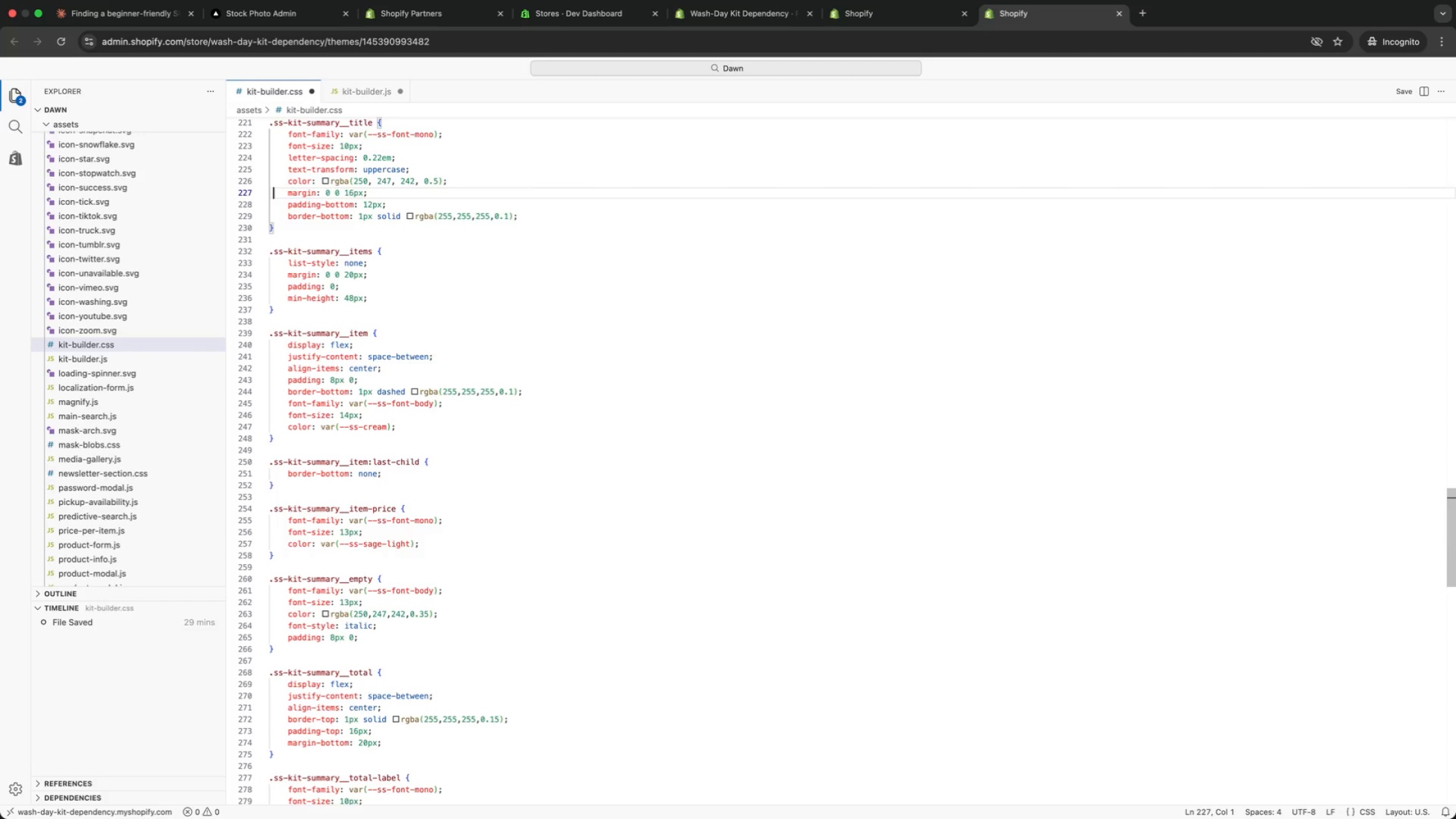 
key(ArrowRight)
 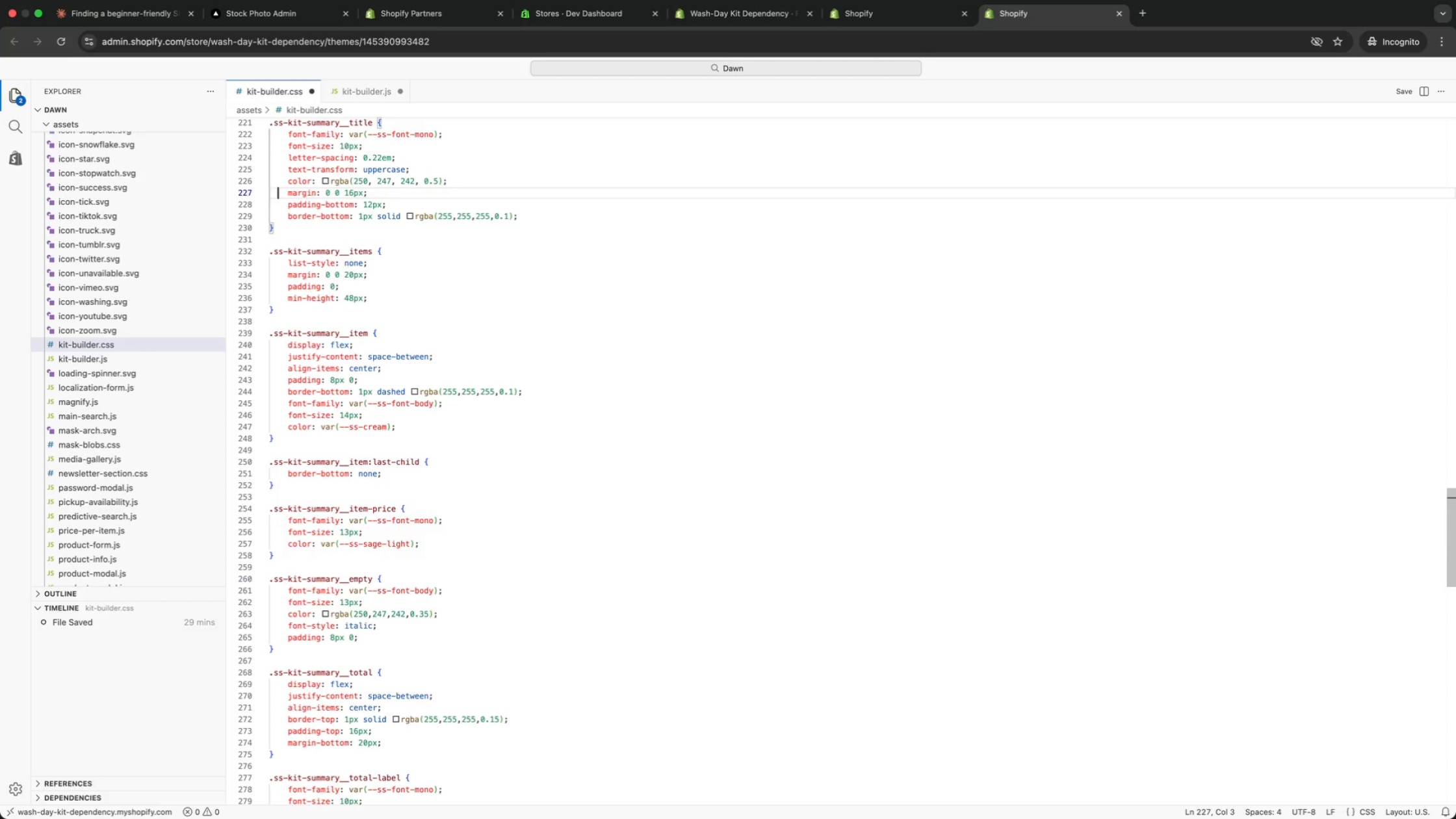 
key(ArrowRight)
 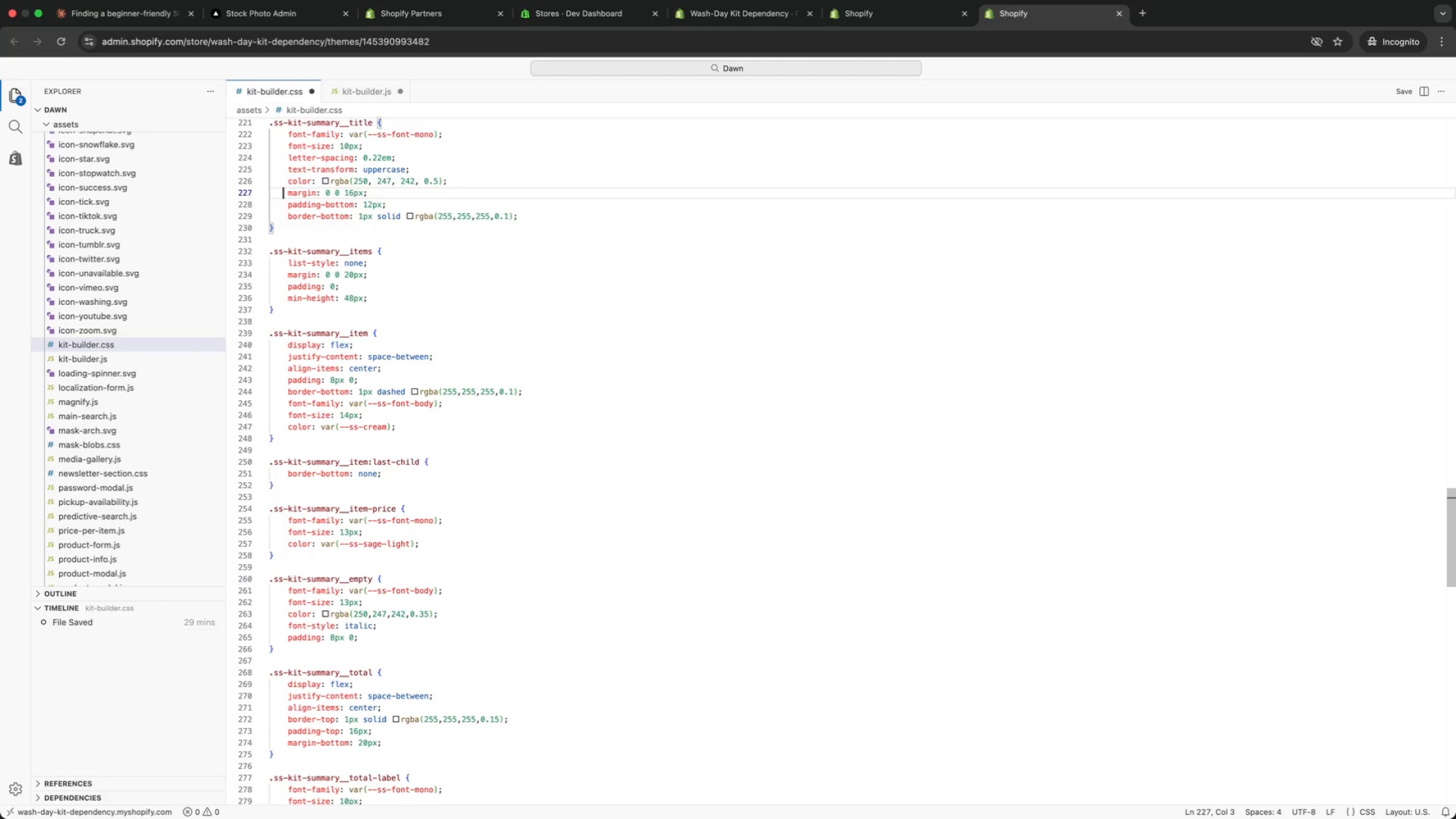 
key(ArrowRight)
 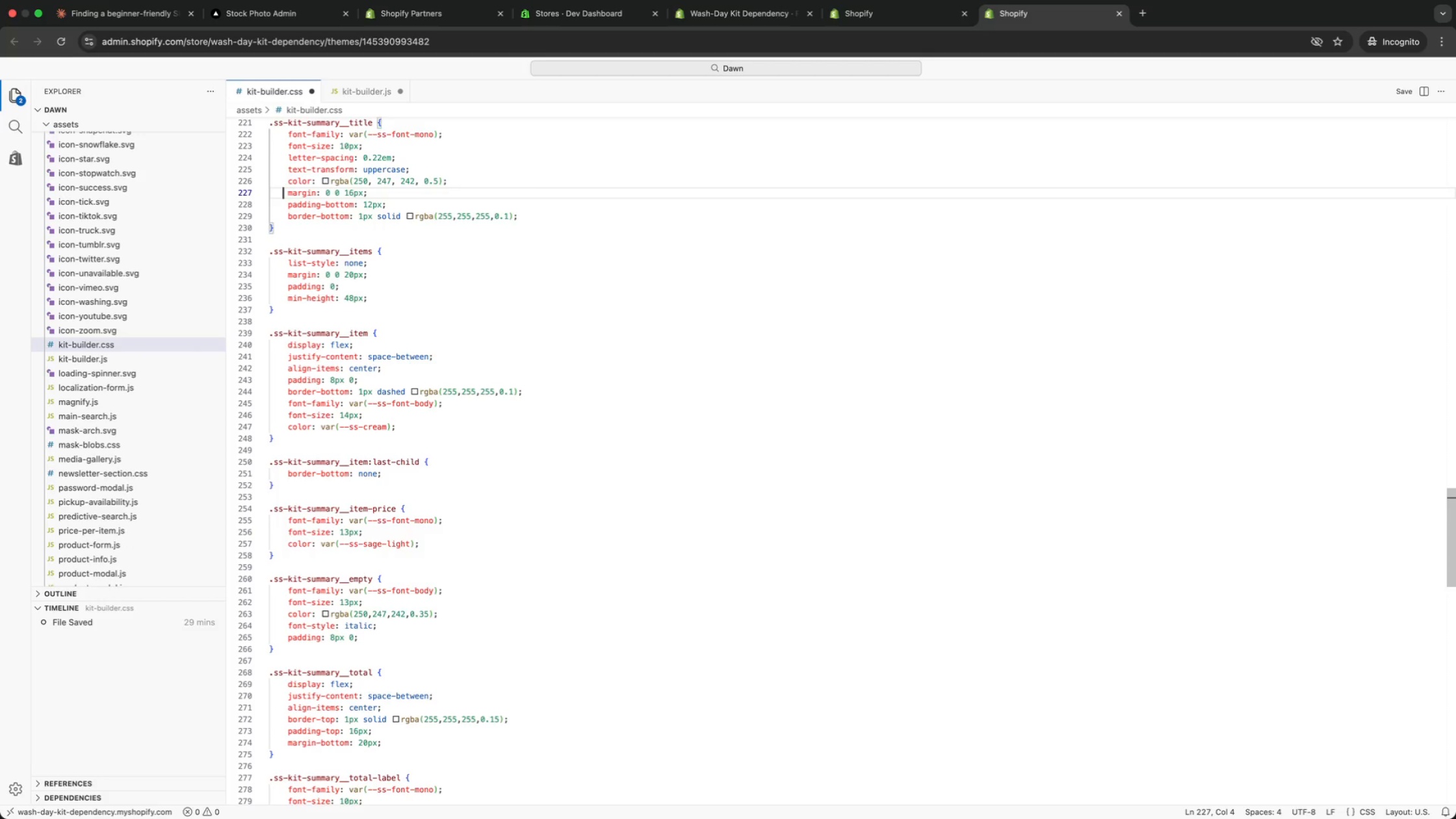 
key(ArrowRight)
 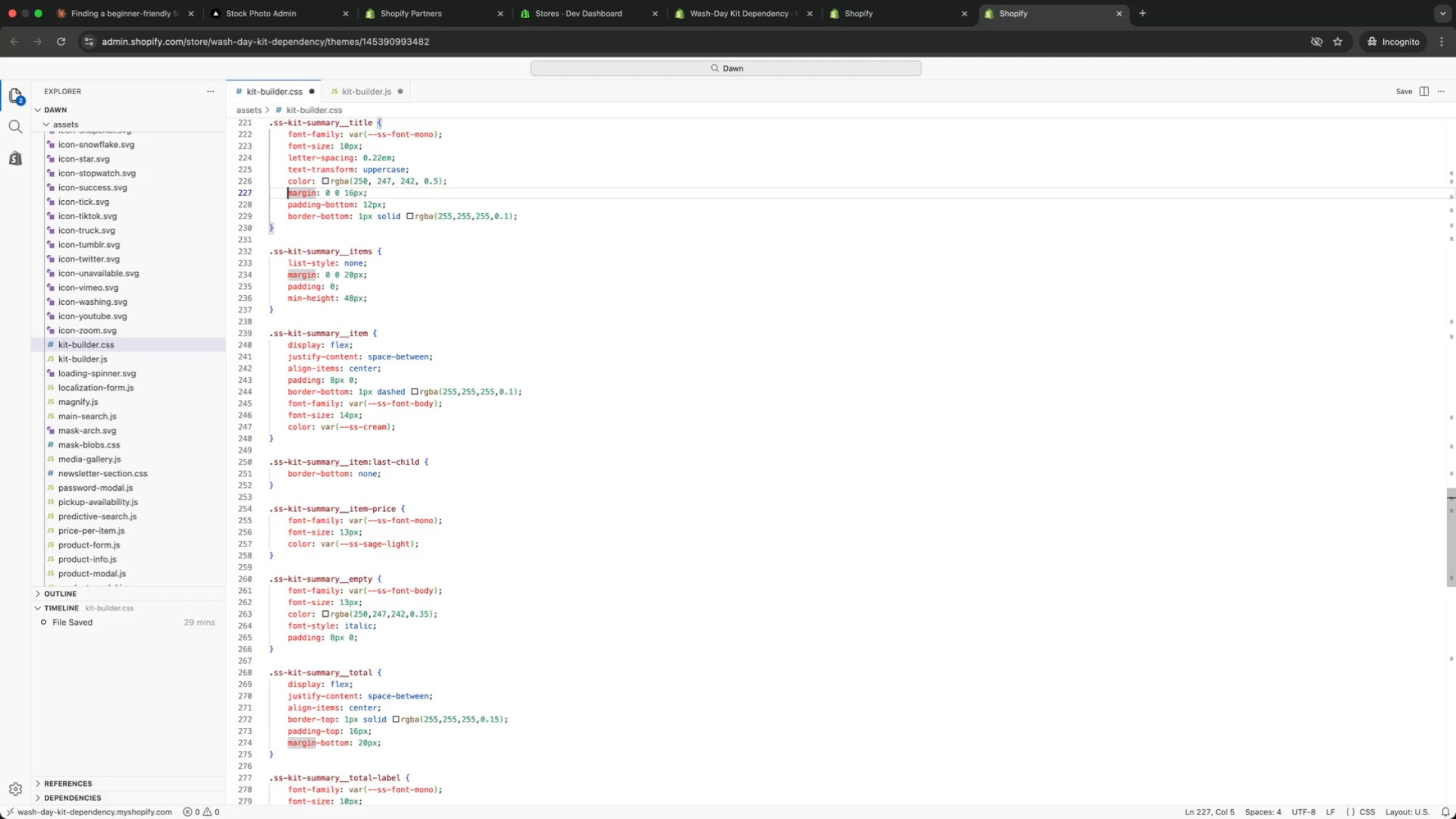 
hold_key(key=ArrowRight, duration=0.34)
 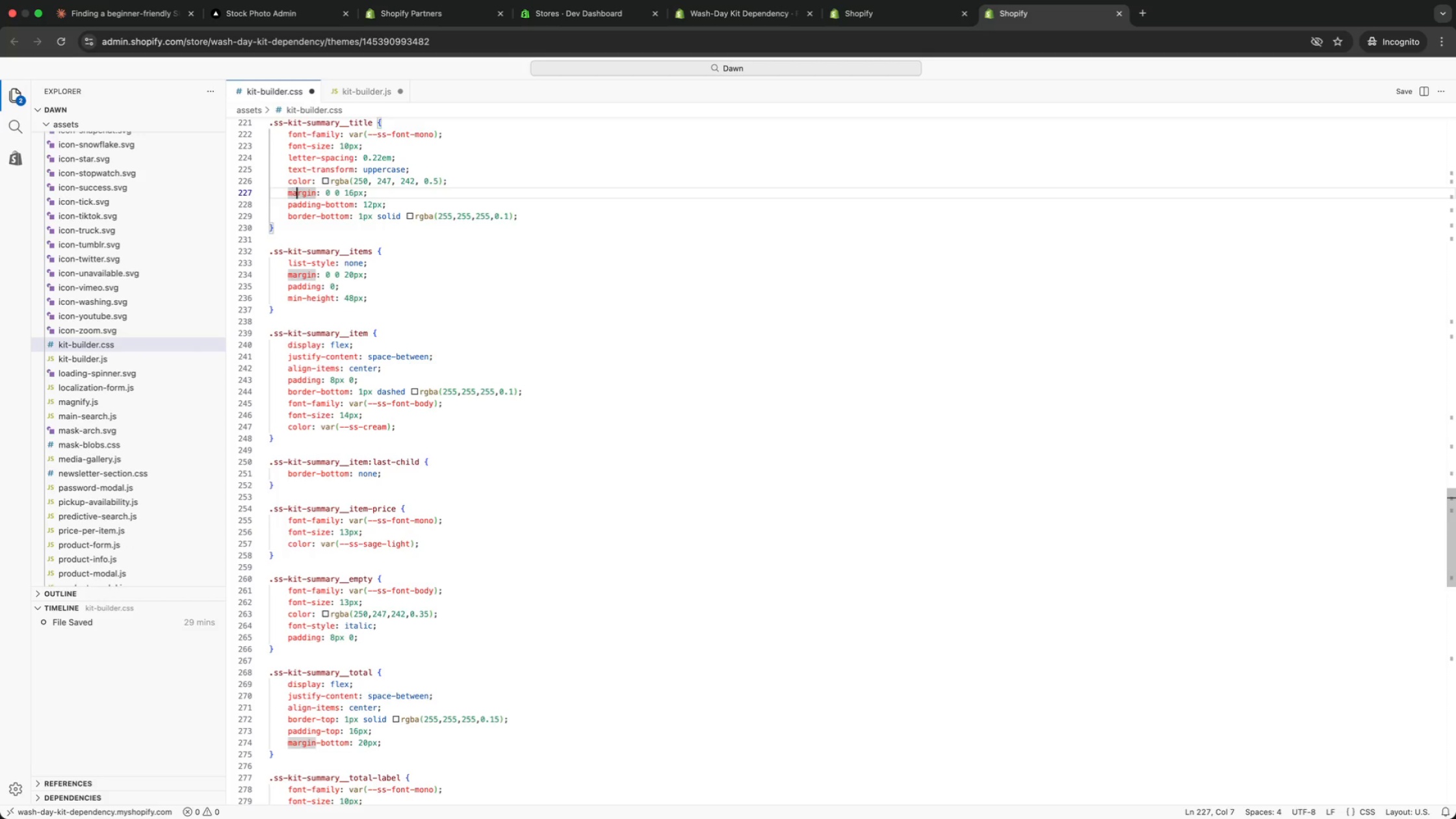 
key(ArrowRight)
 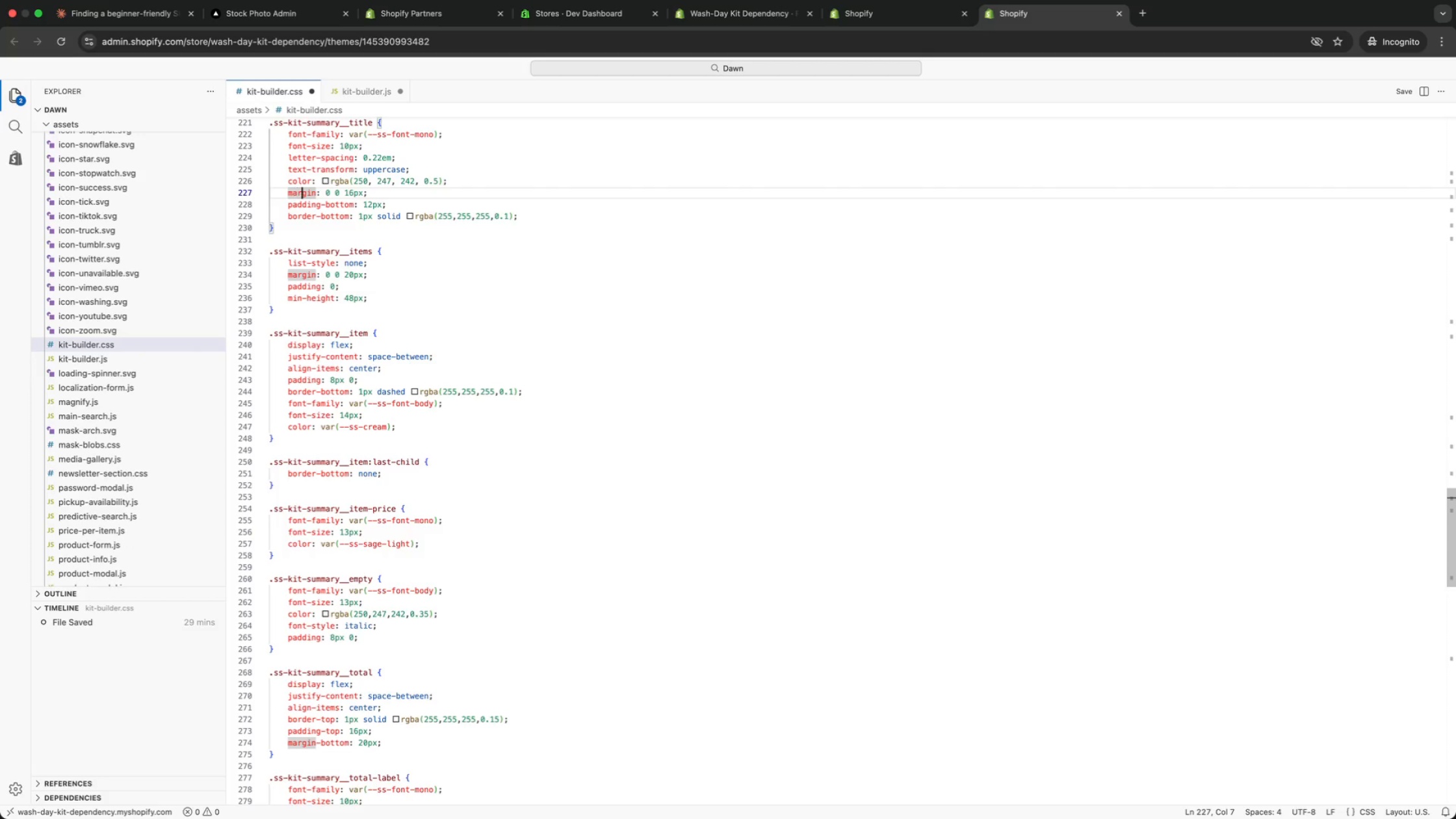 
key(ArrowRight)
 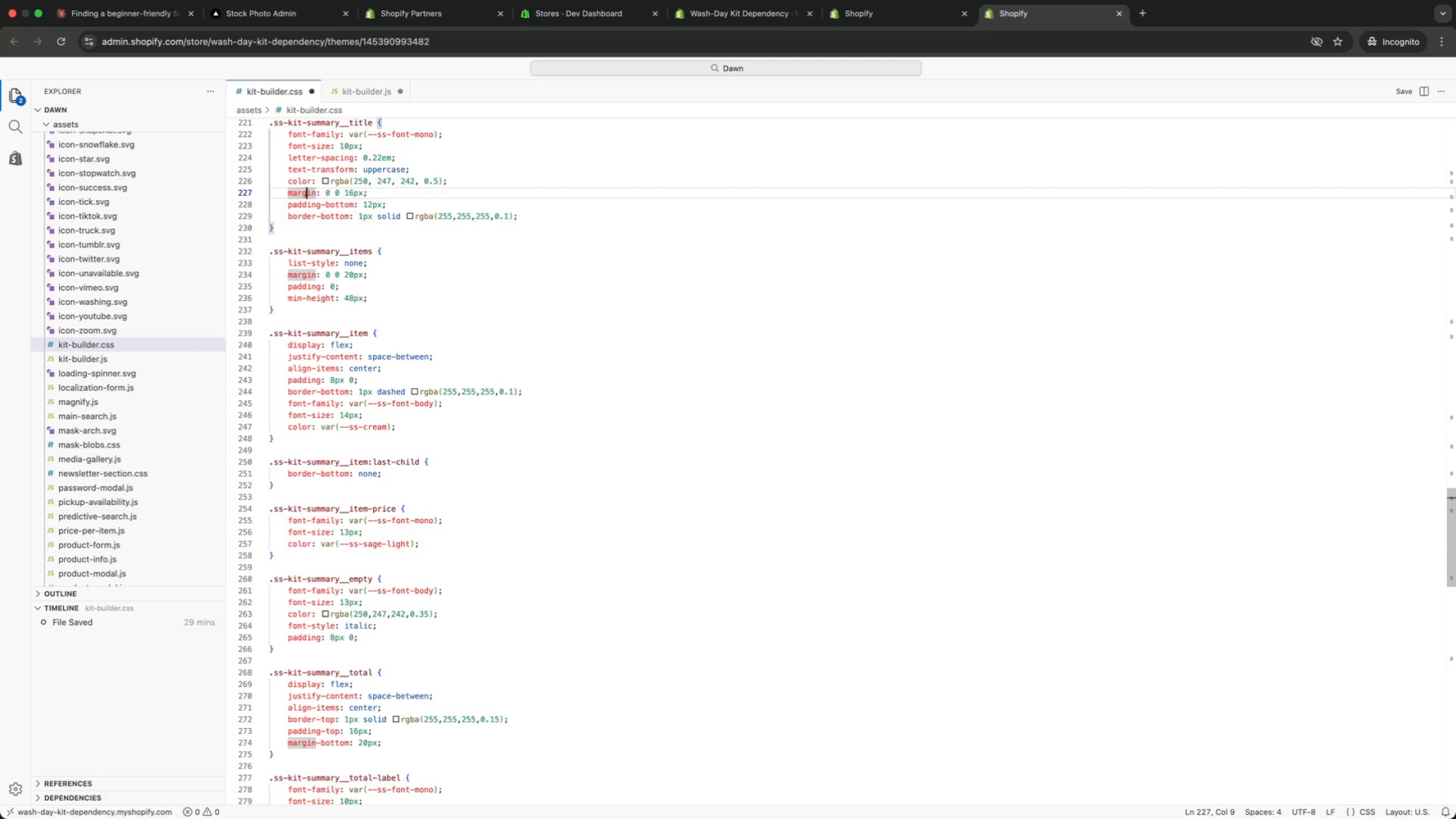 
key(ArrowRight)
 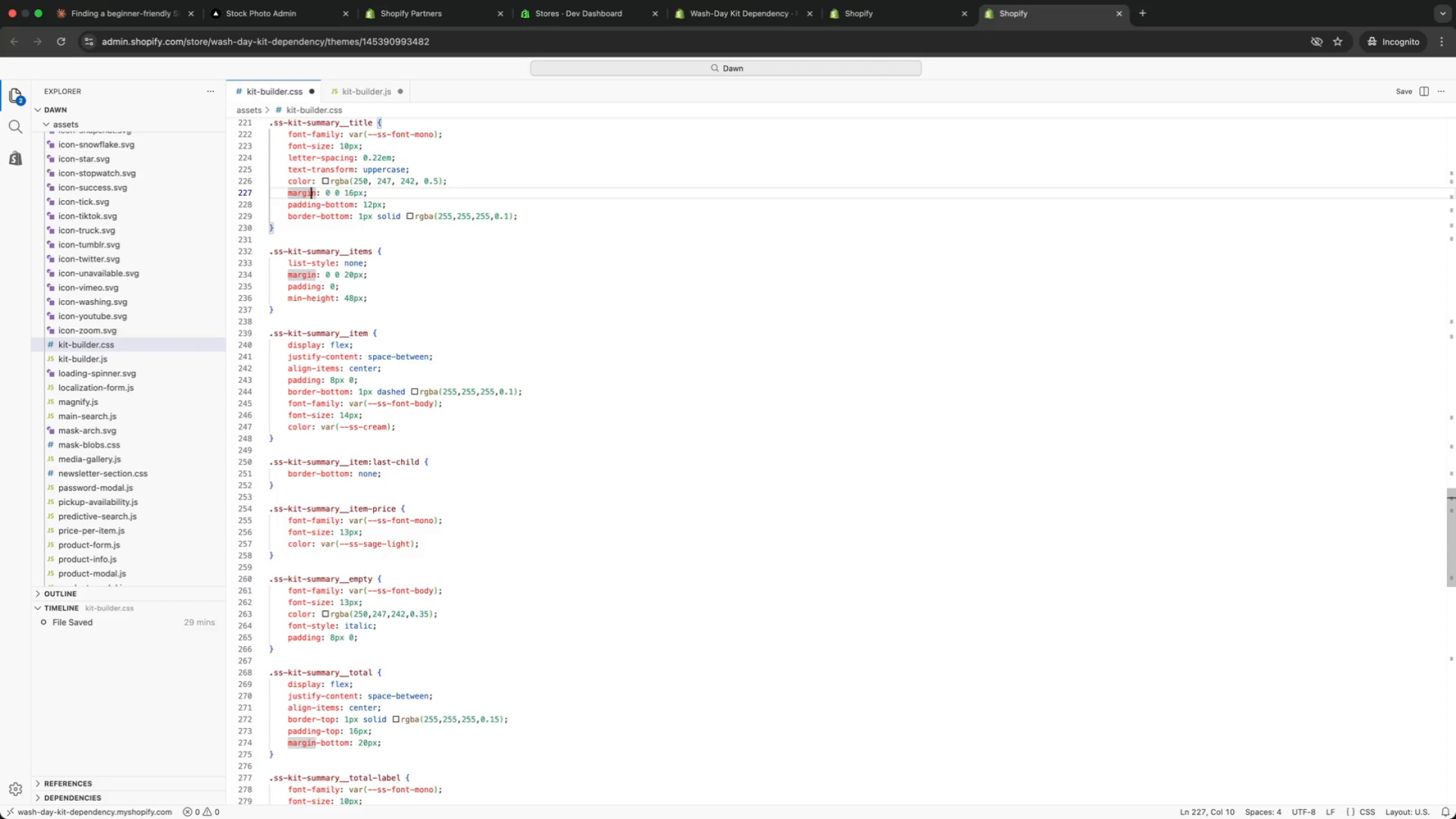 
key(ArrowRight)
 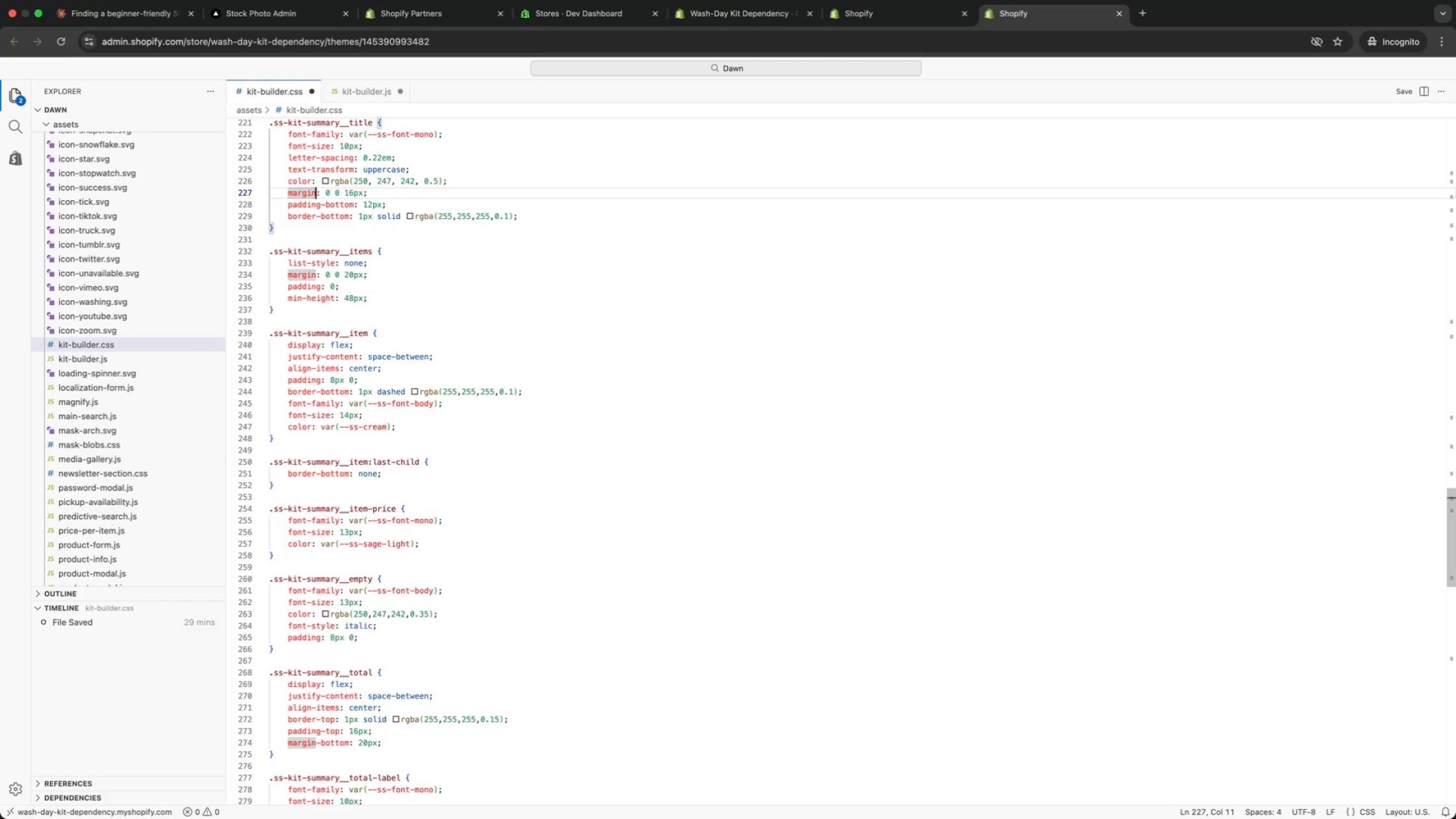 
key(ArrowRight)
 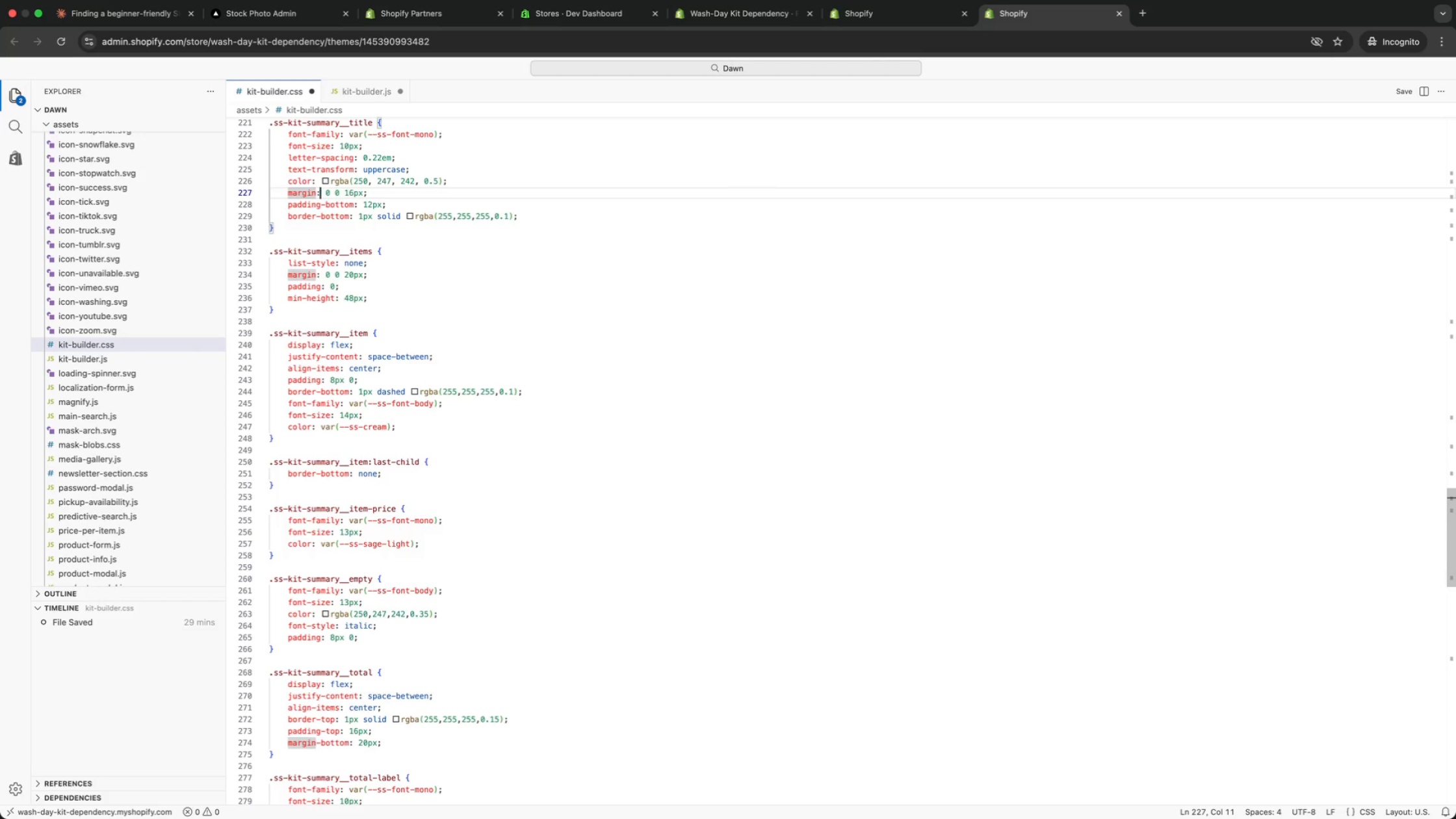 
key(ArrowRight)
 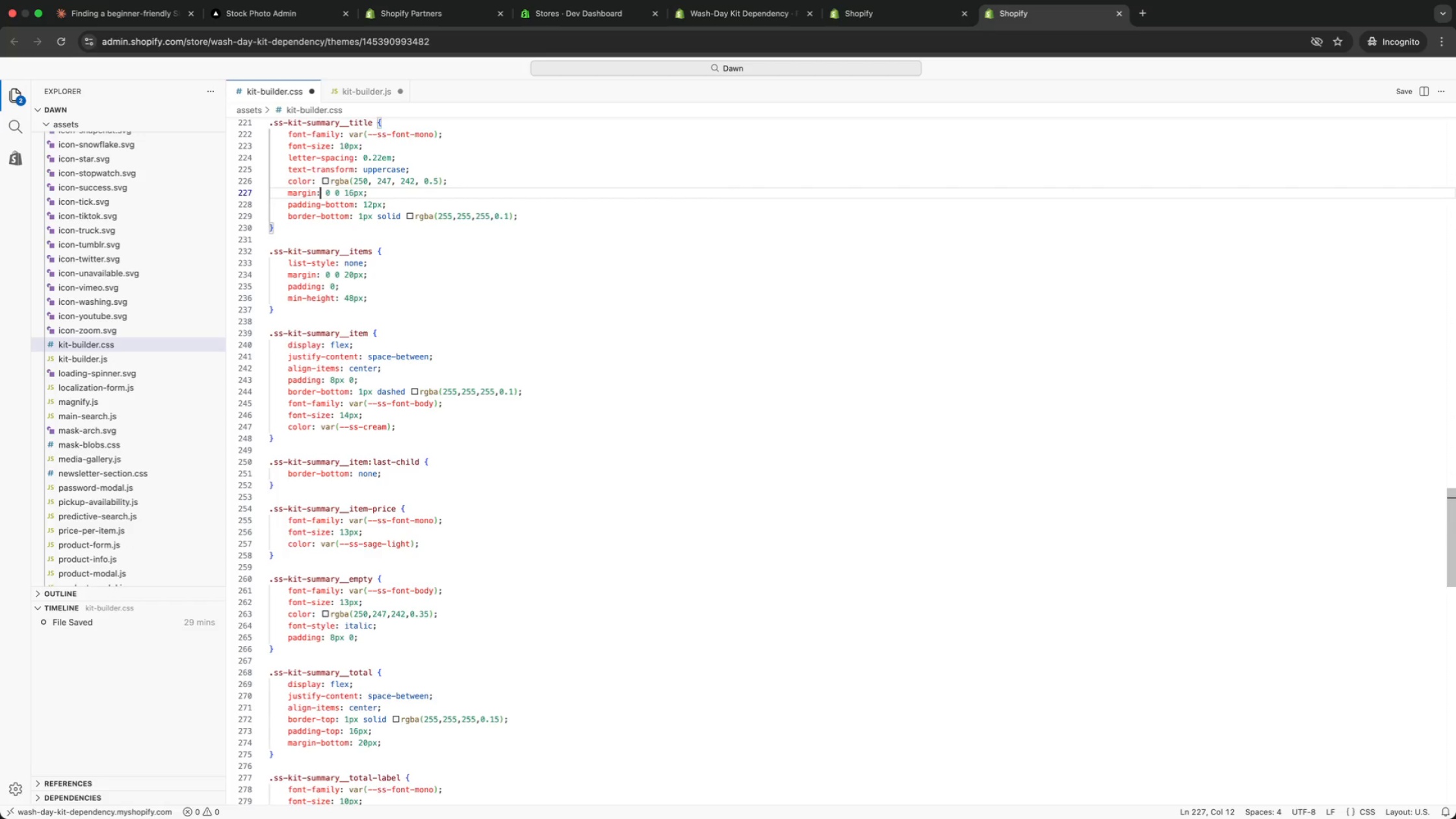 
key(ArrowRight)
 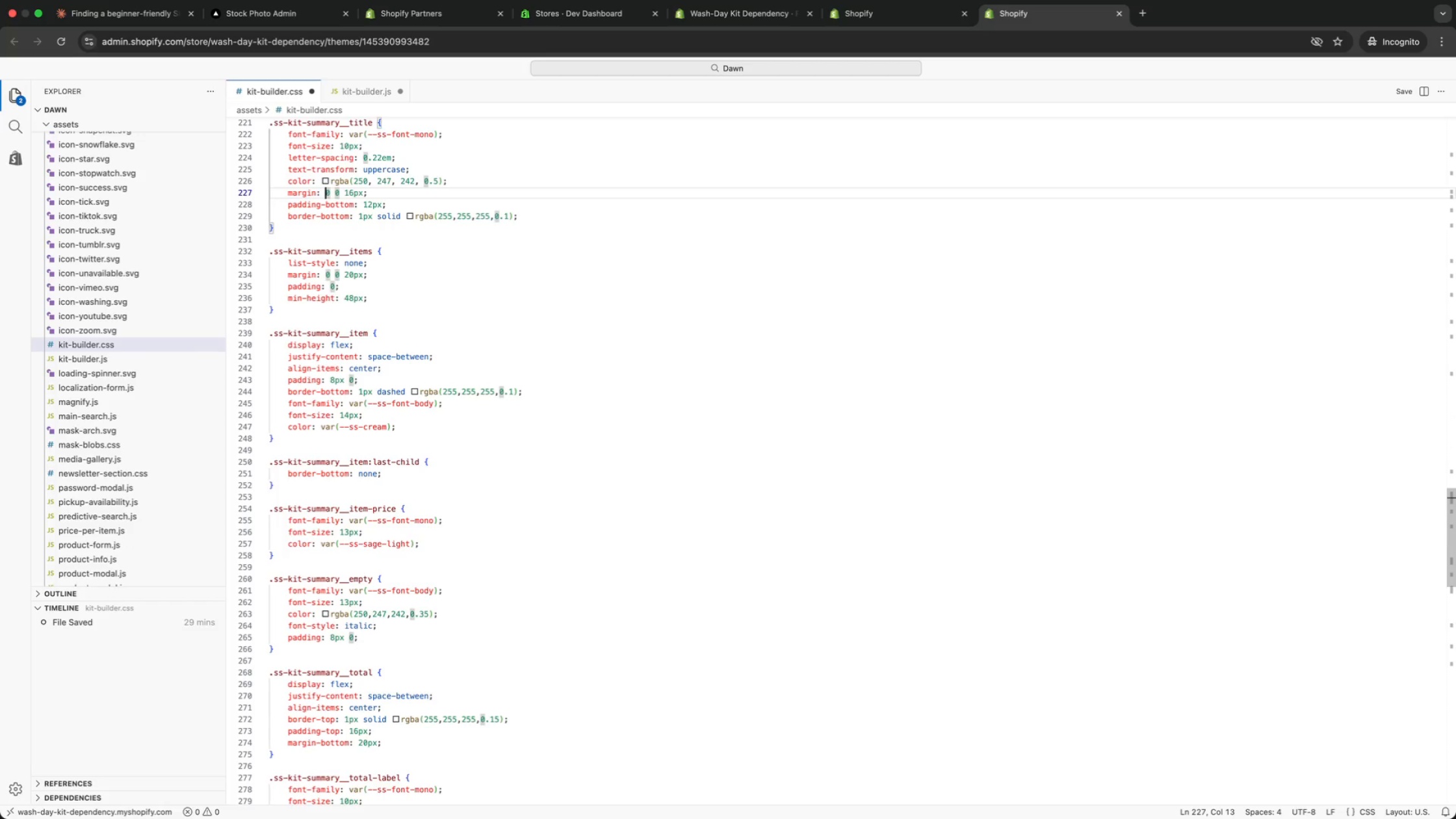 
key(ArrowRight)
 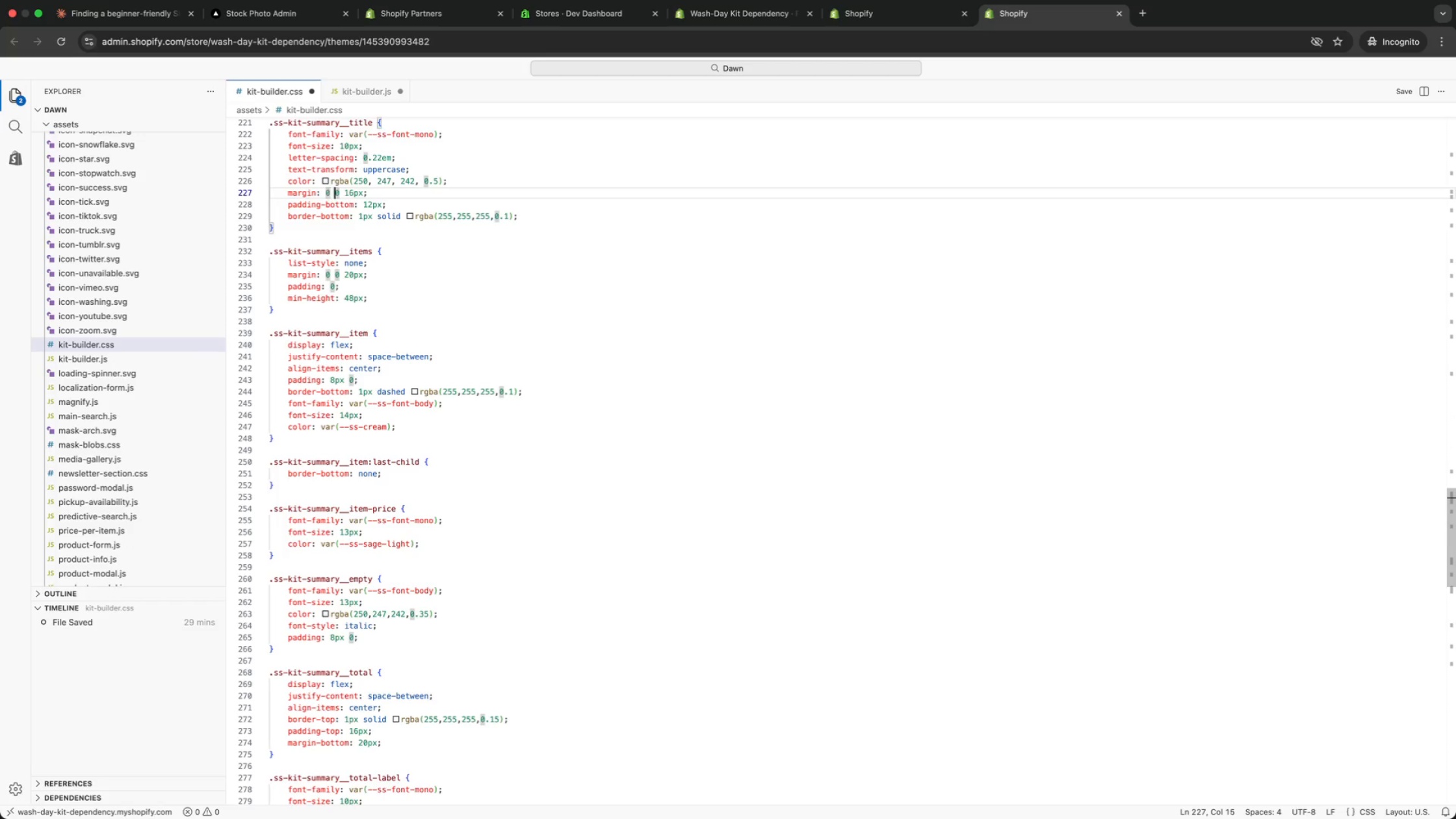 
key(ArrowRight)
 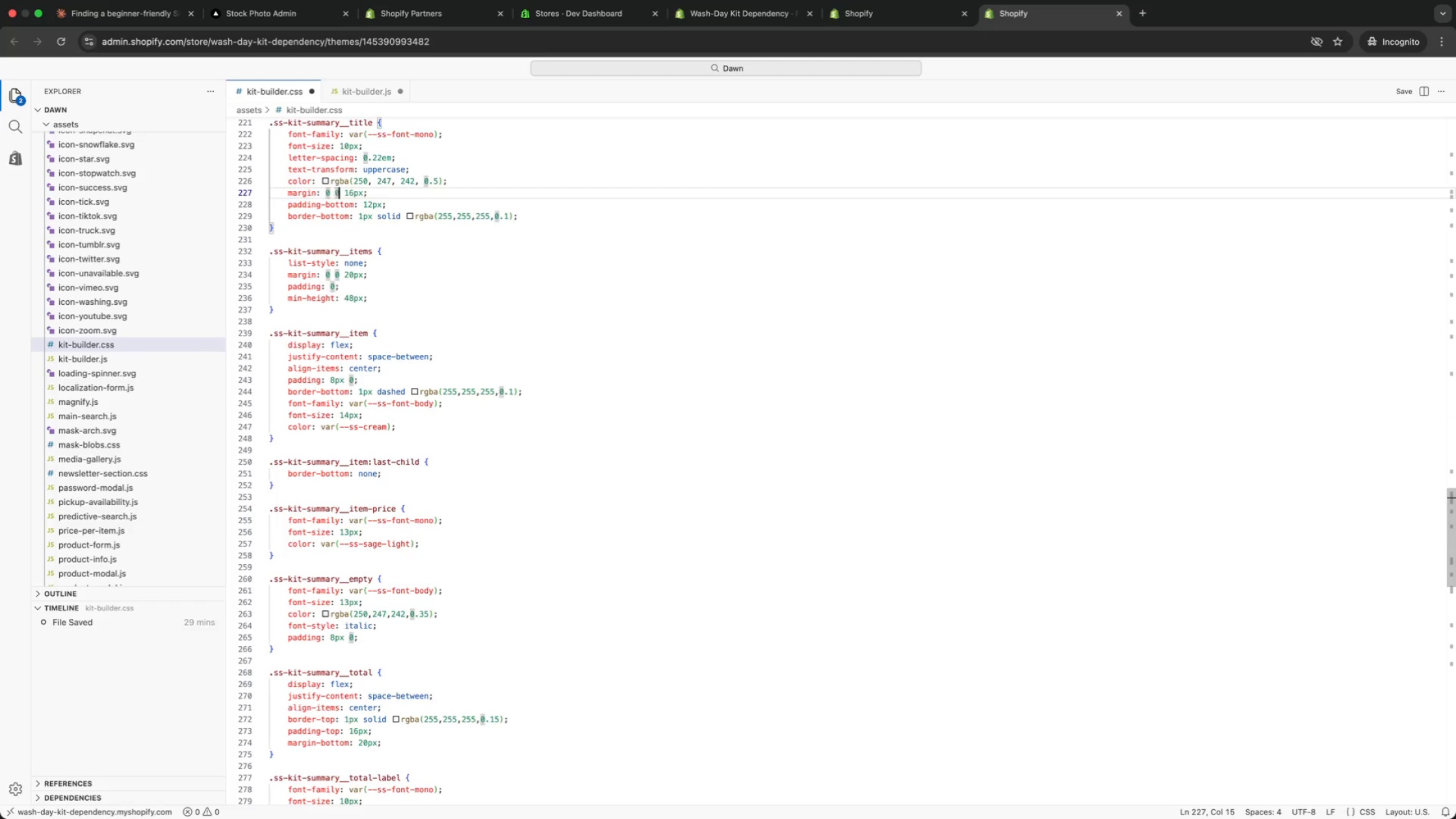 
key(ArrowRight)
 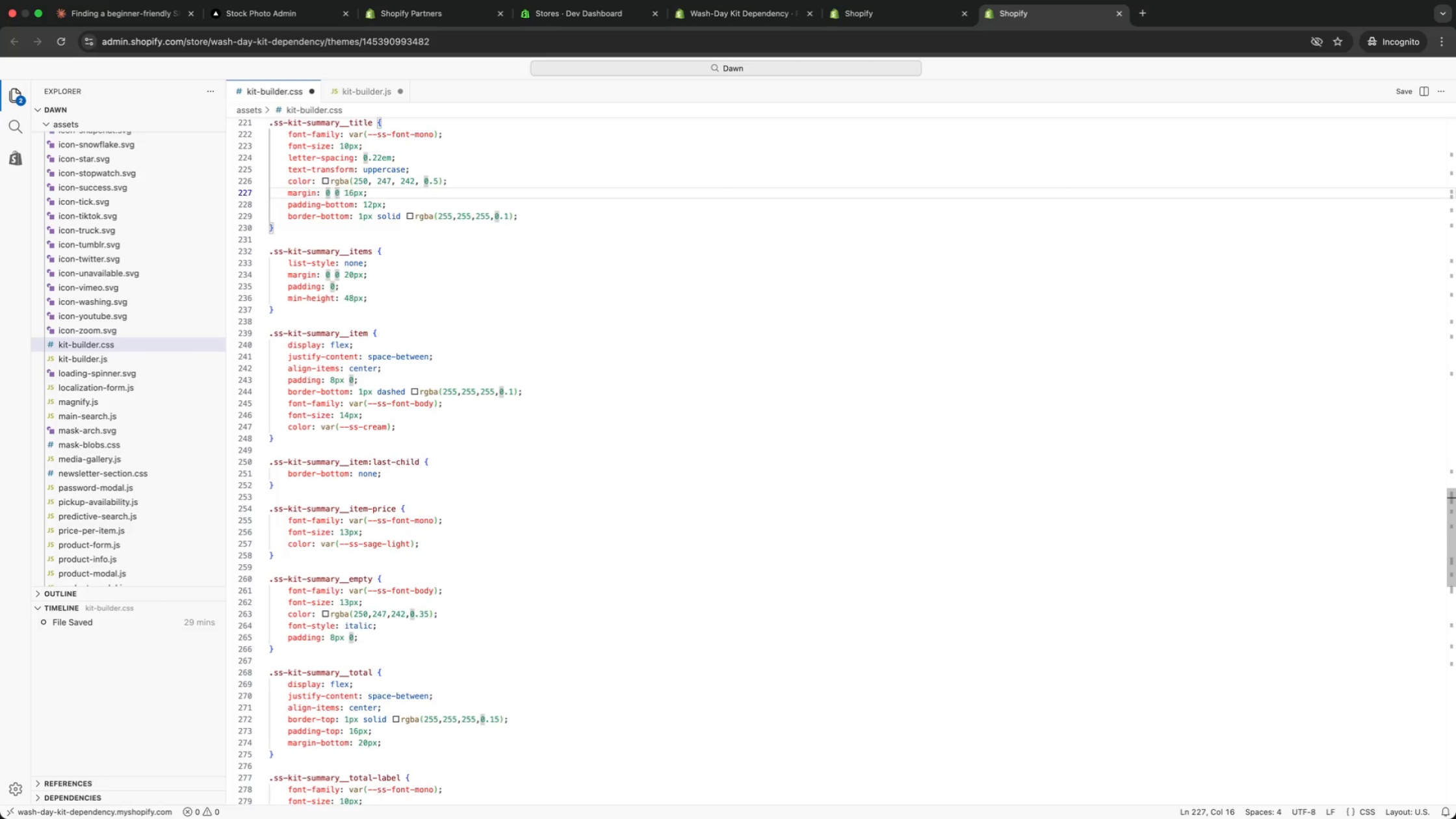 
key(ArrowRight)
 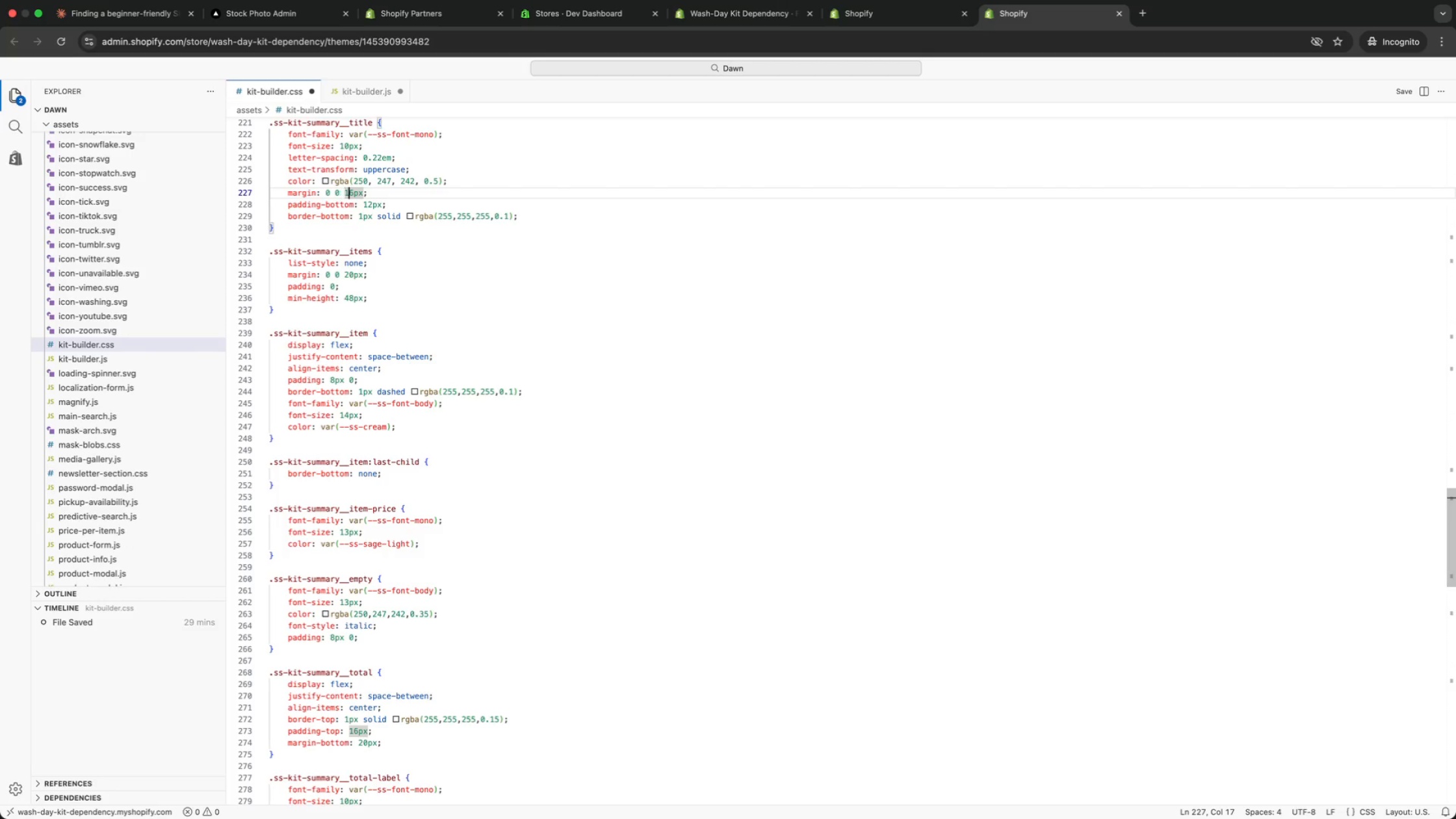 
key(ArrowRight)
 